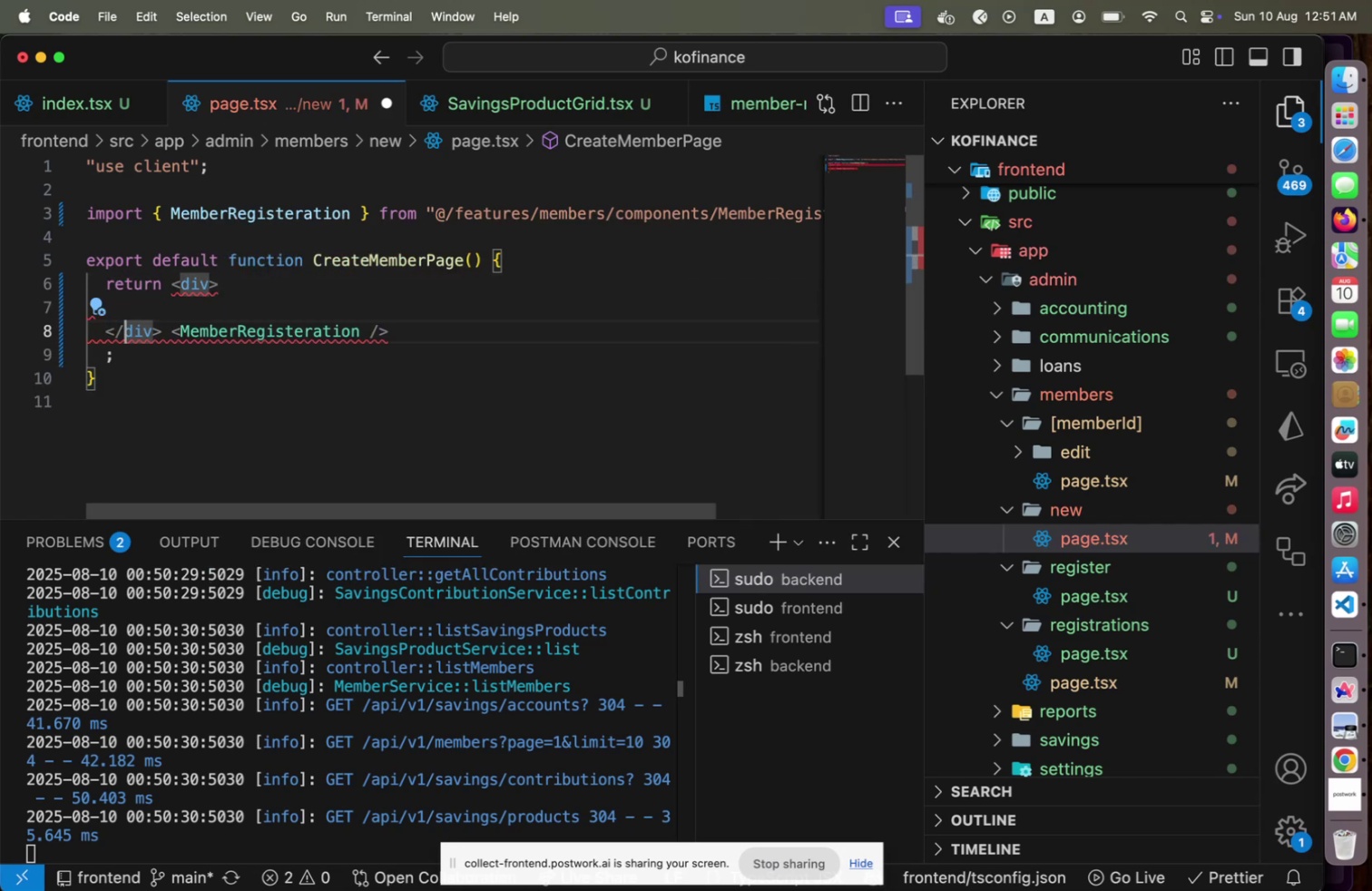 
key(ArrowRight)
 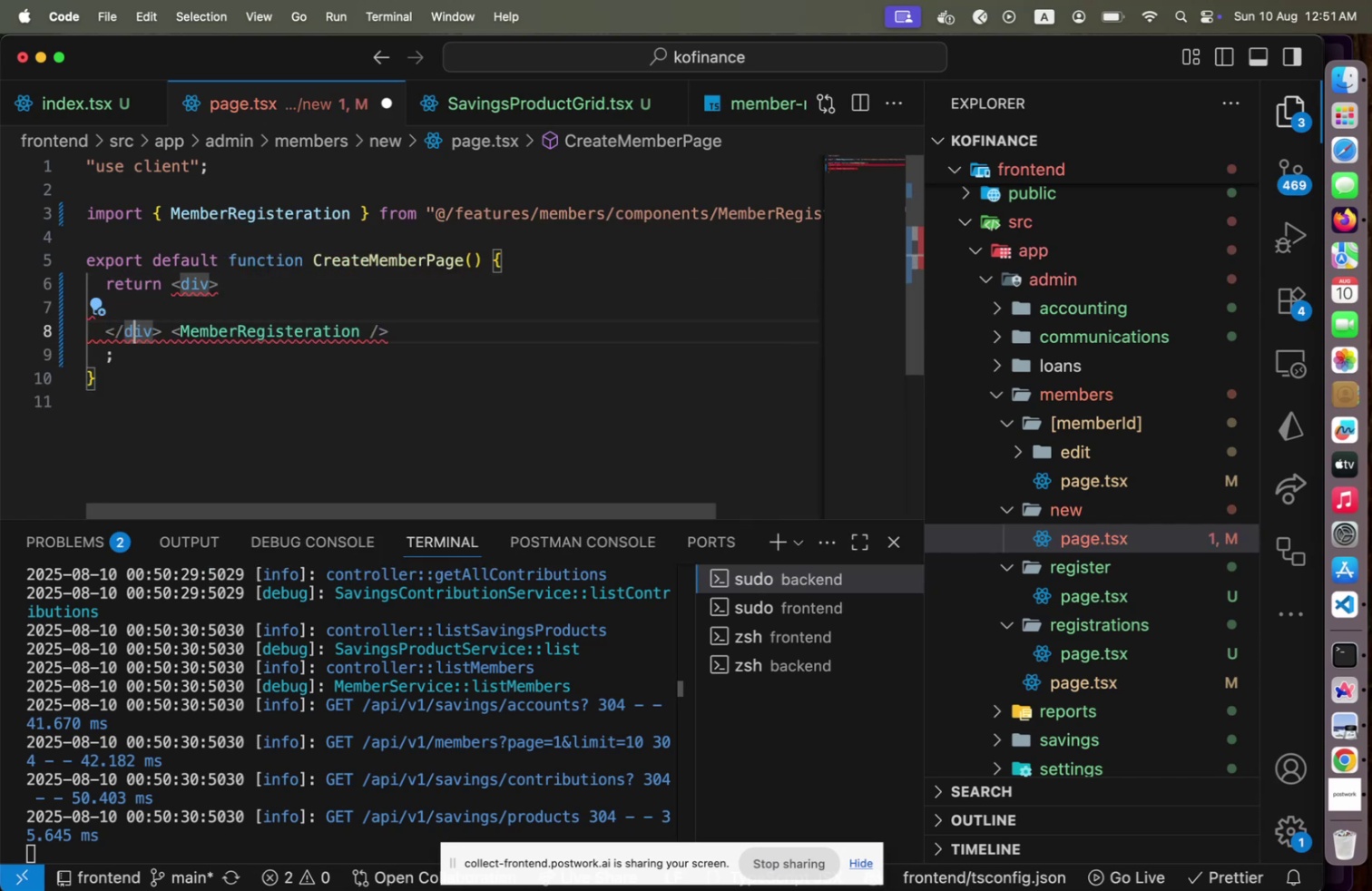 
key(ArrowRight)
 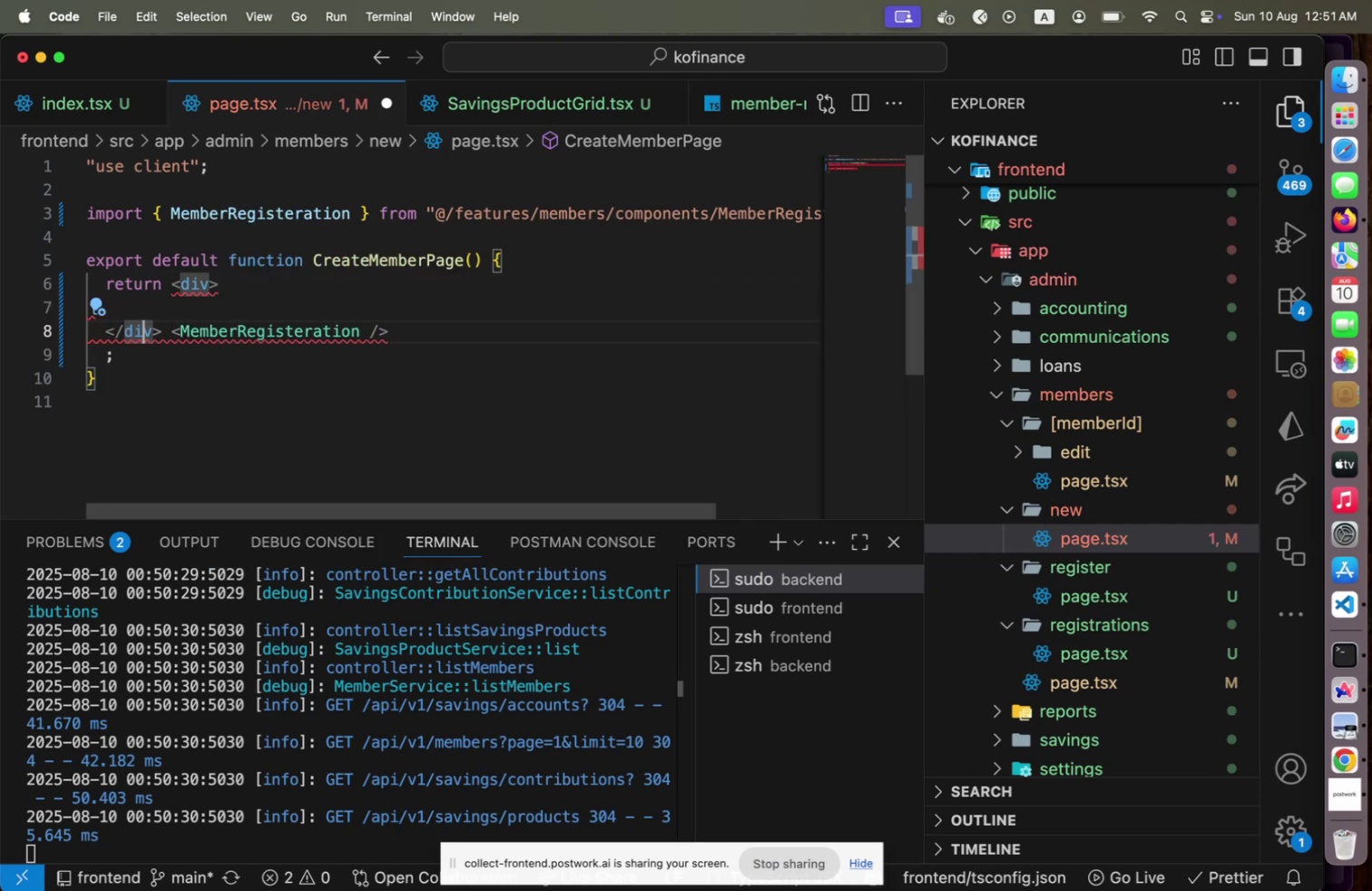 
key(ArrowRight)
 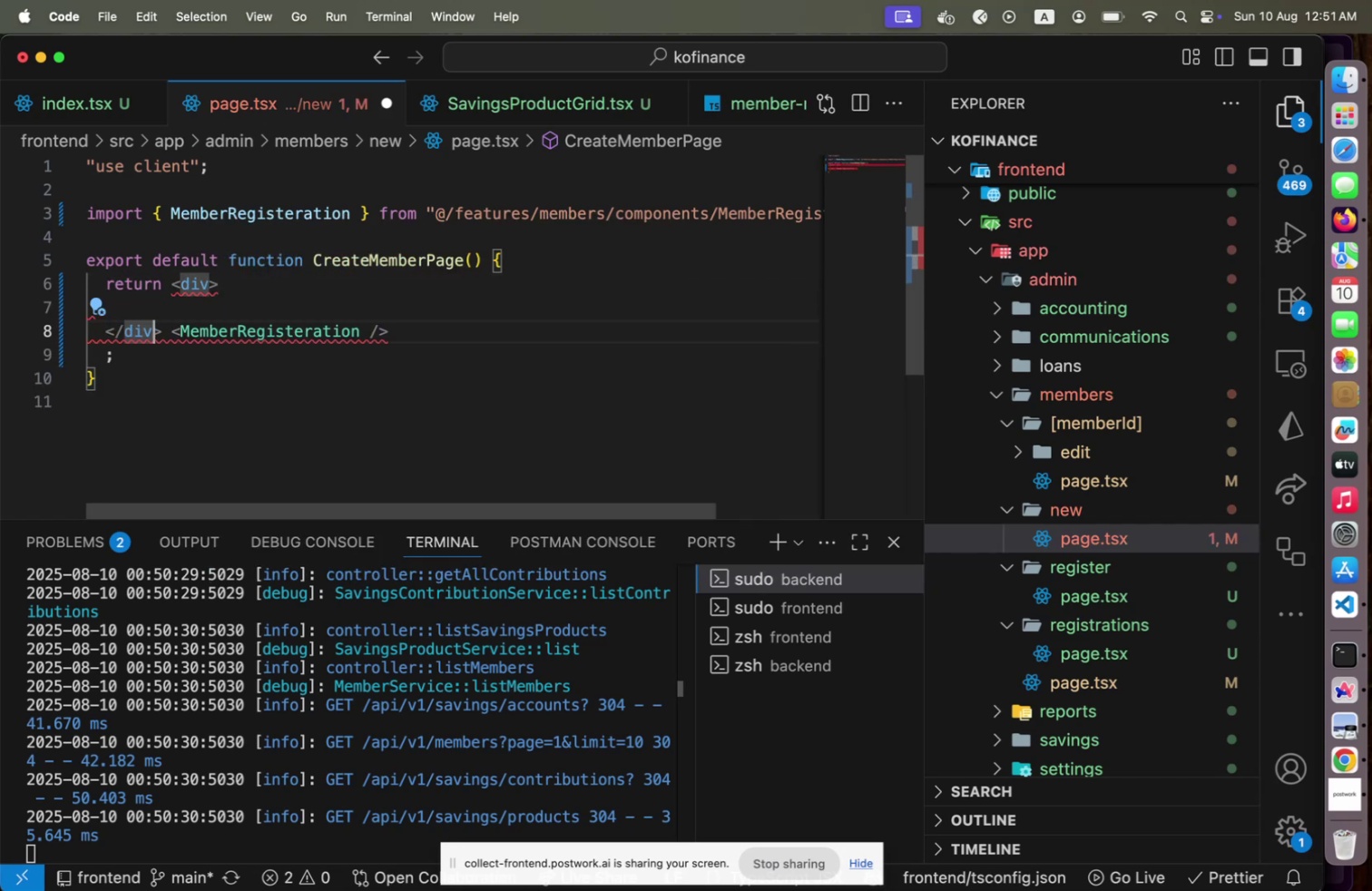 
key(ArrowRight)
 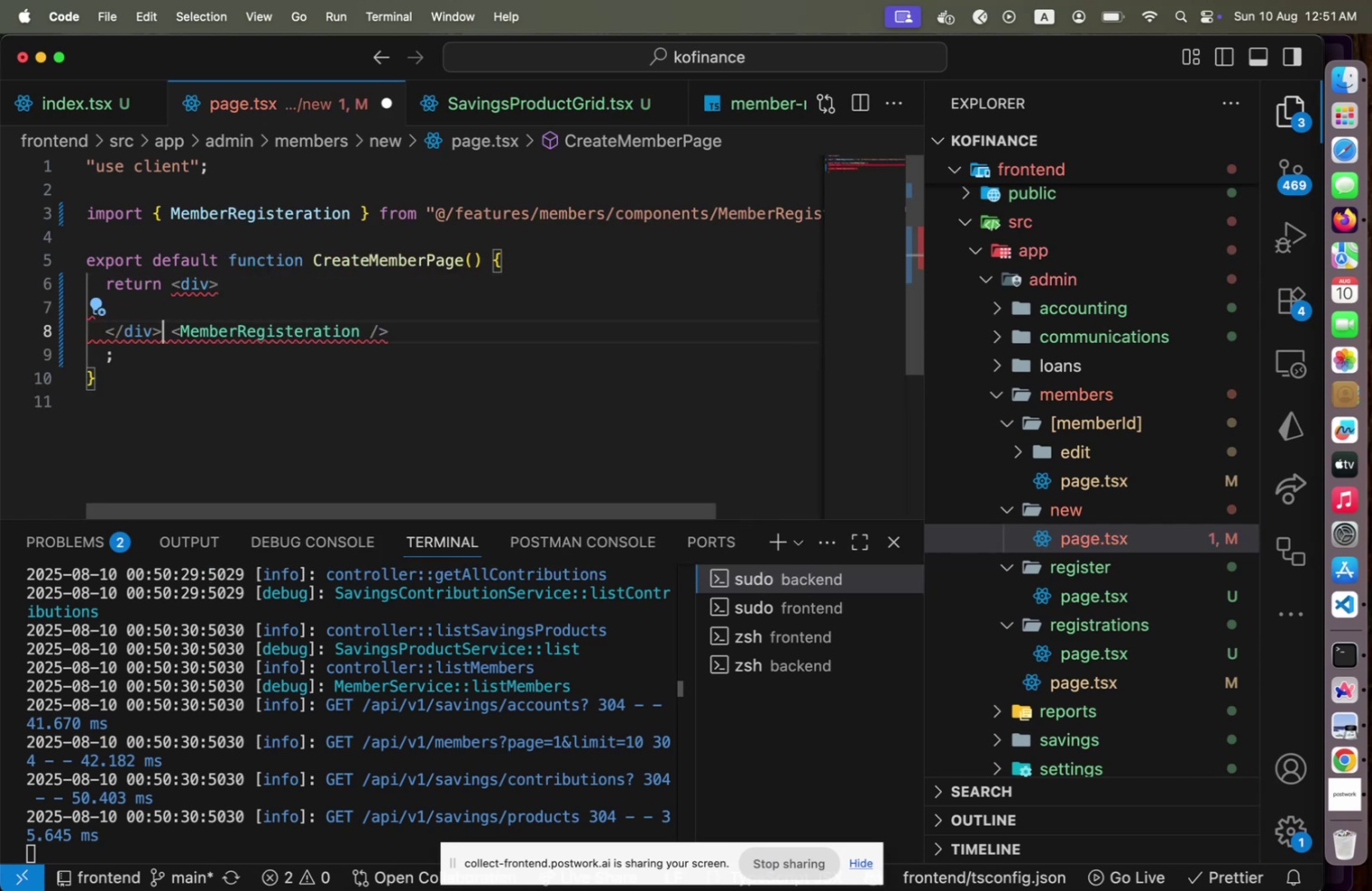 
key(ArrowRight)
 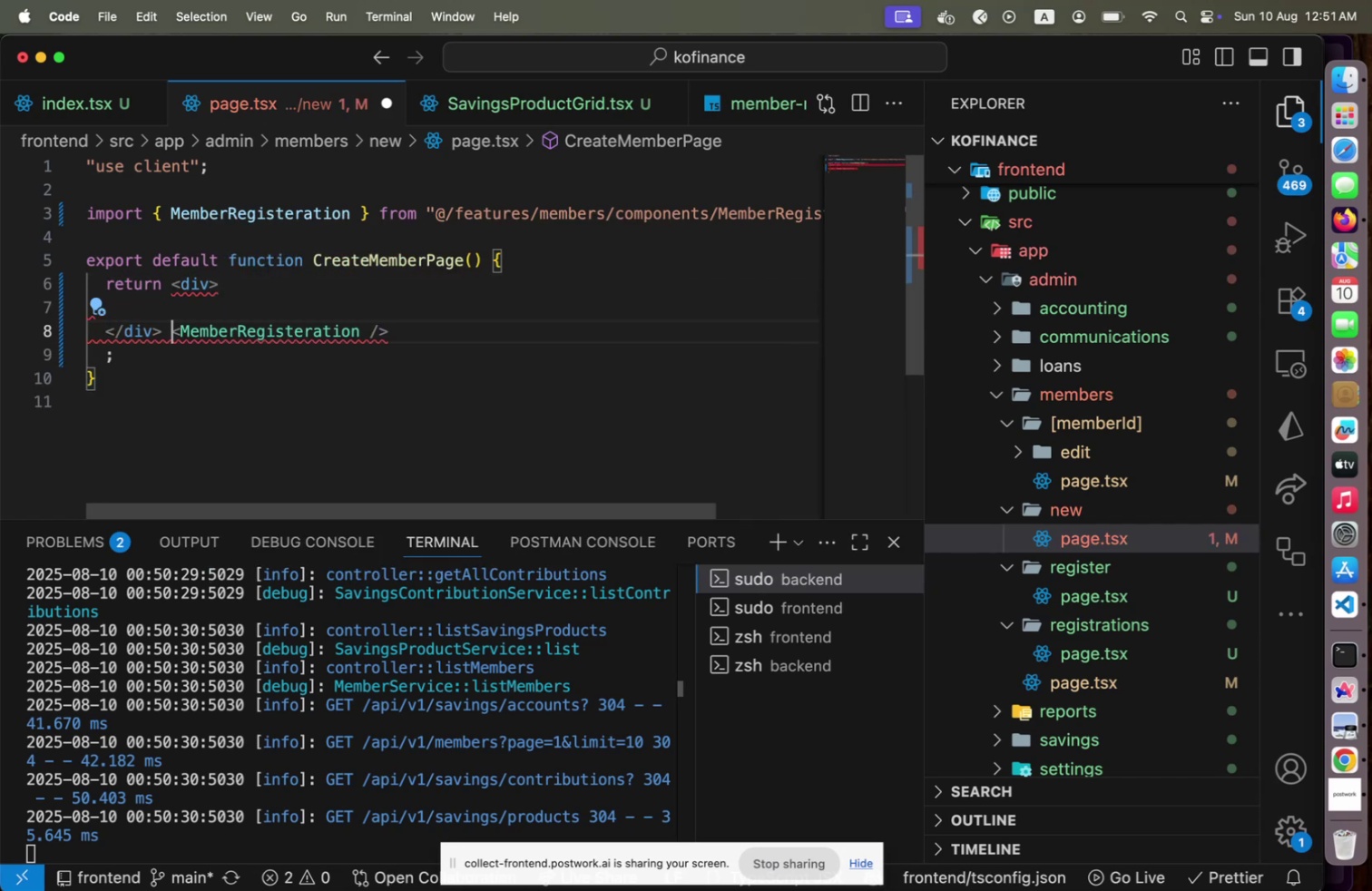 
key(Enter)
 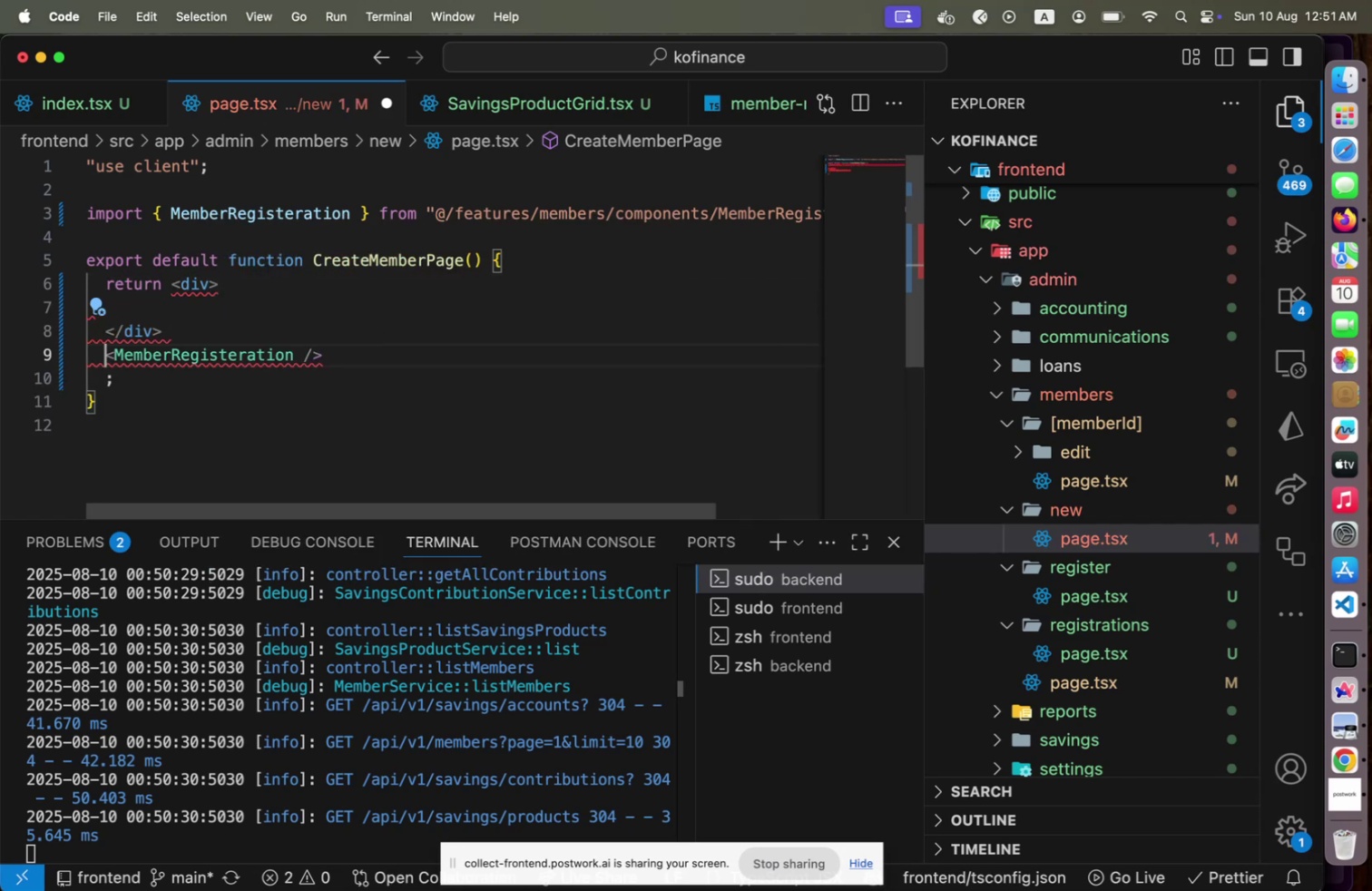 
key(Alt+ArrowUp)
 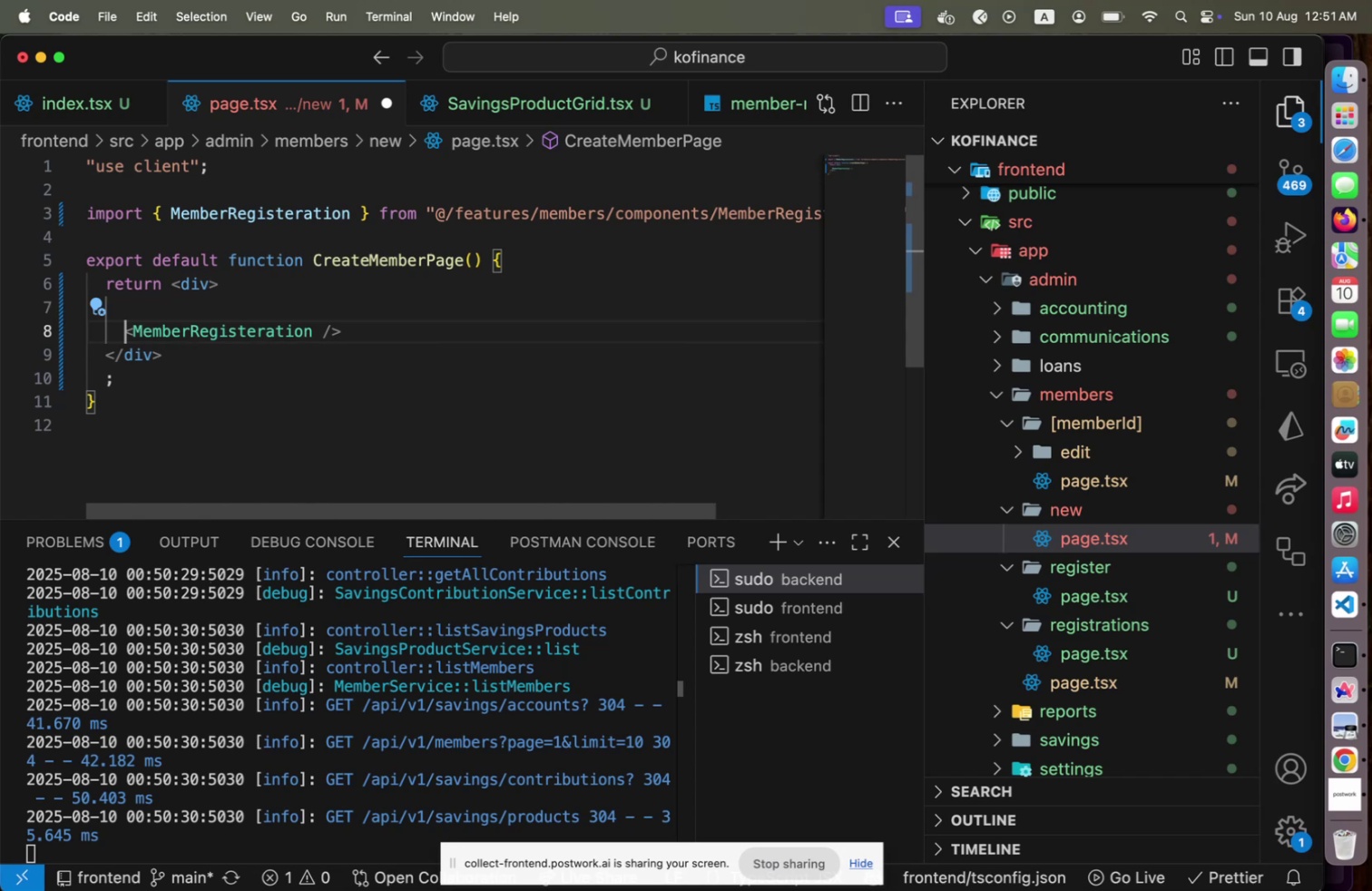 
key(ArrowUp)
 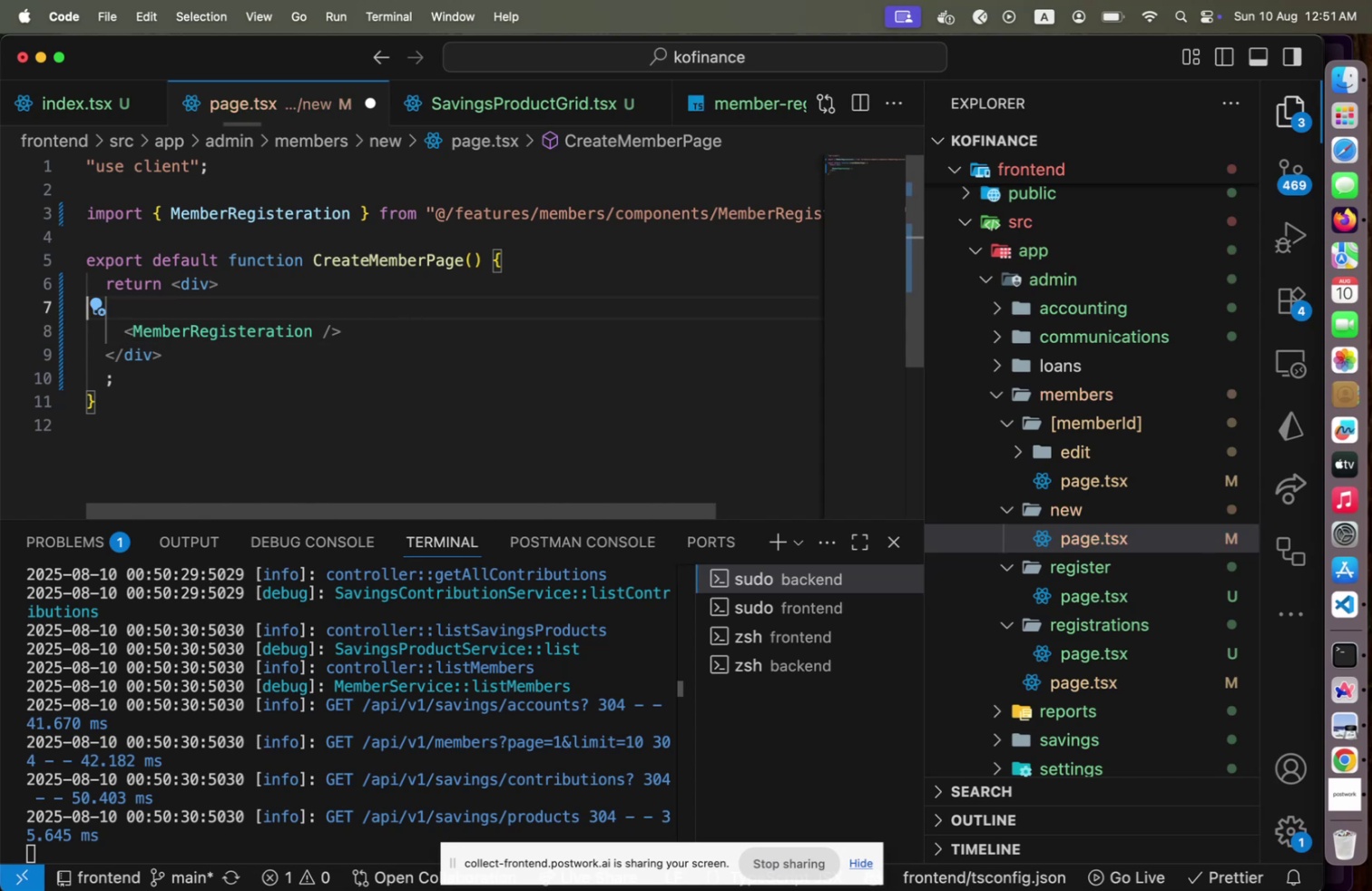 
hold_key(key=ArrowRight, duration=0.51)
 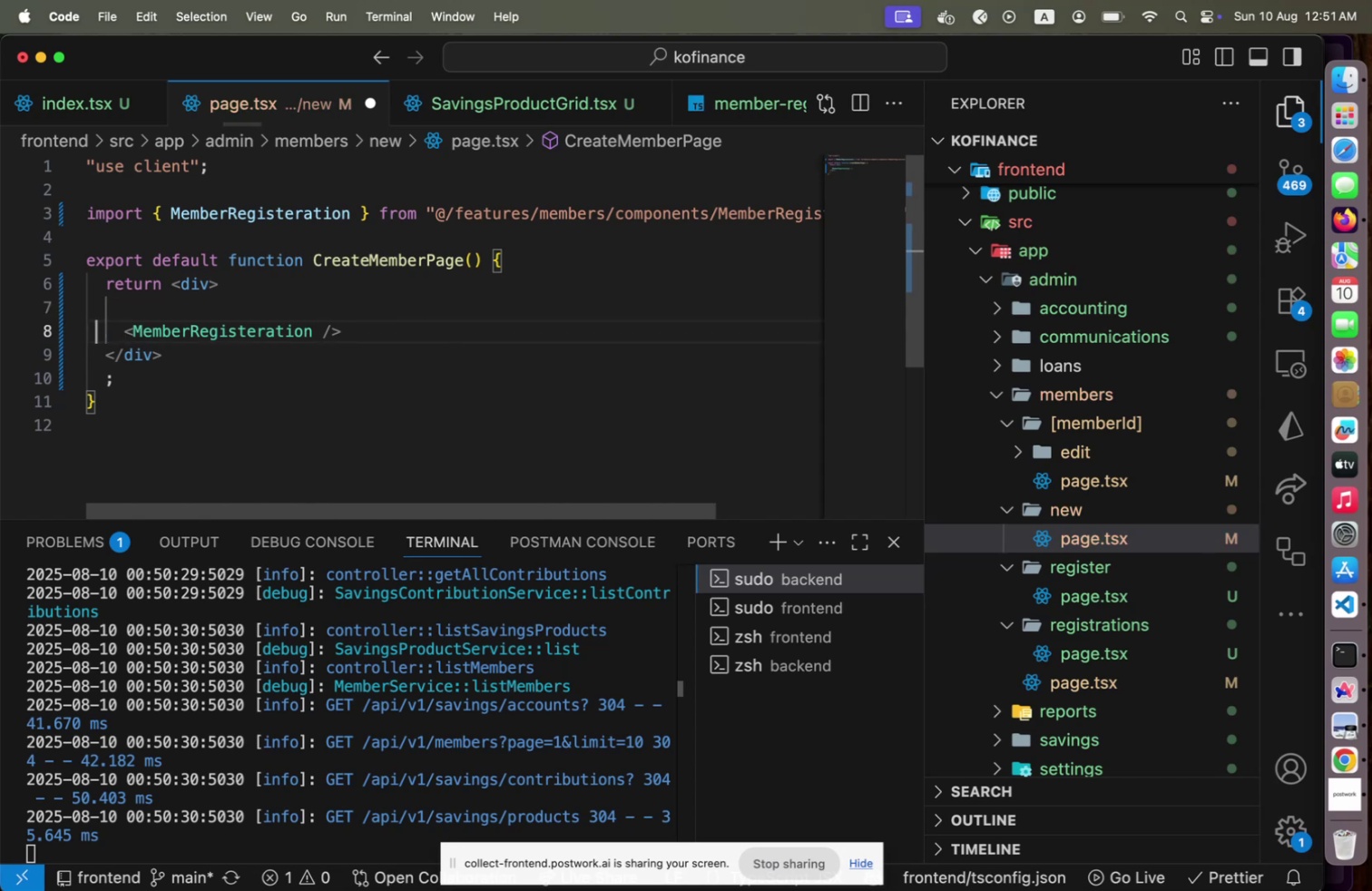 
key(ArrowUp)
 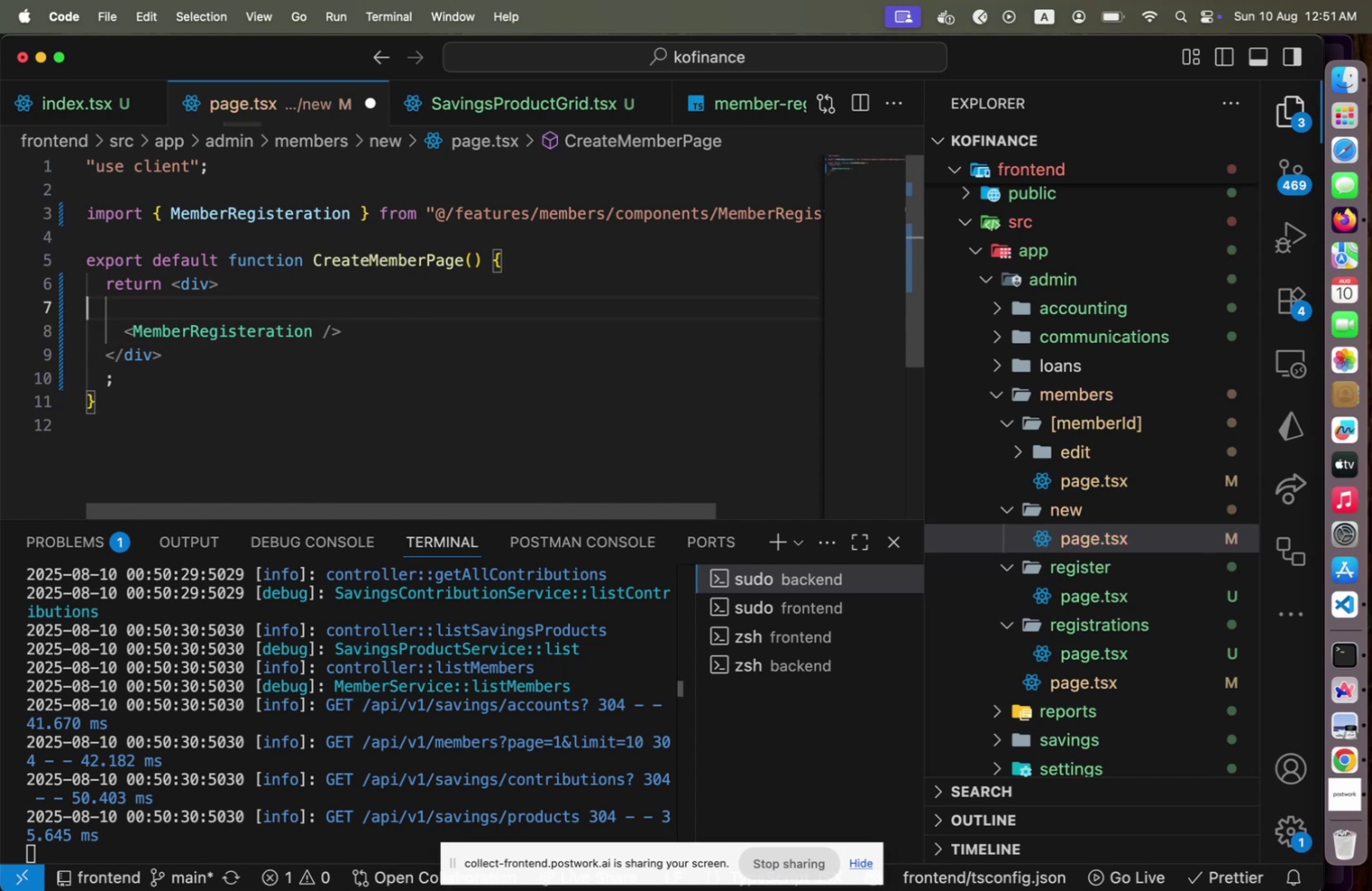 
key(ArrowUp)
 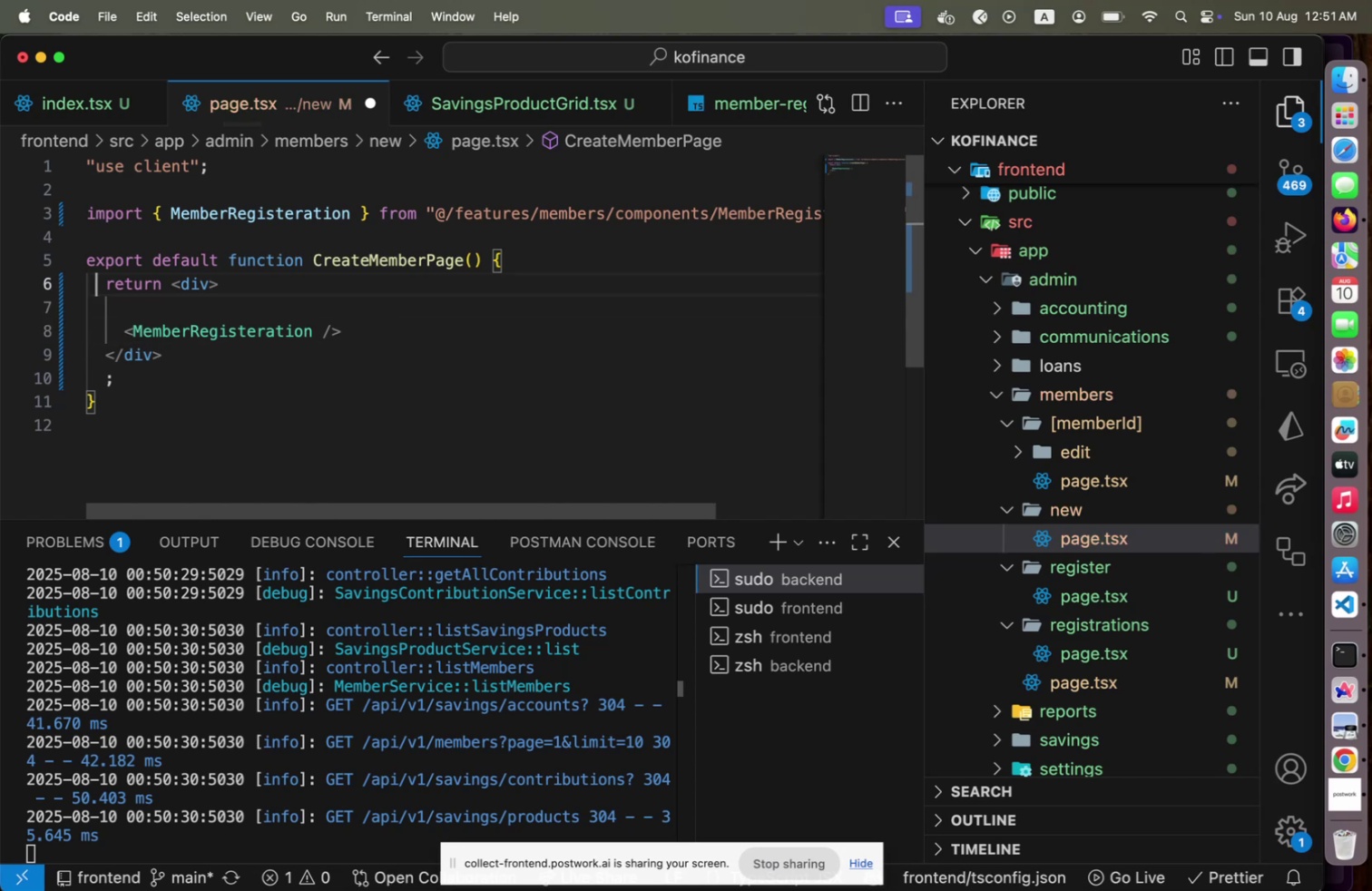 
key(End)
 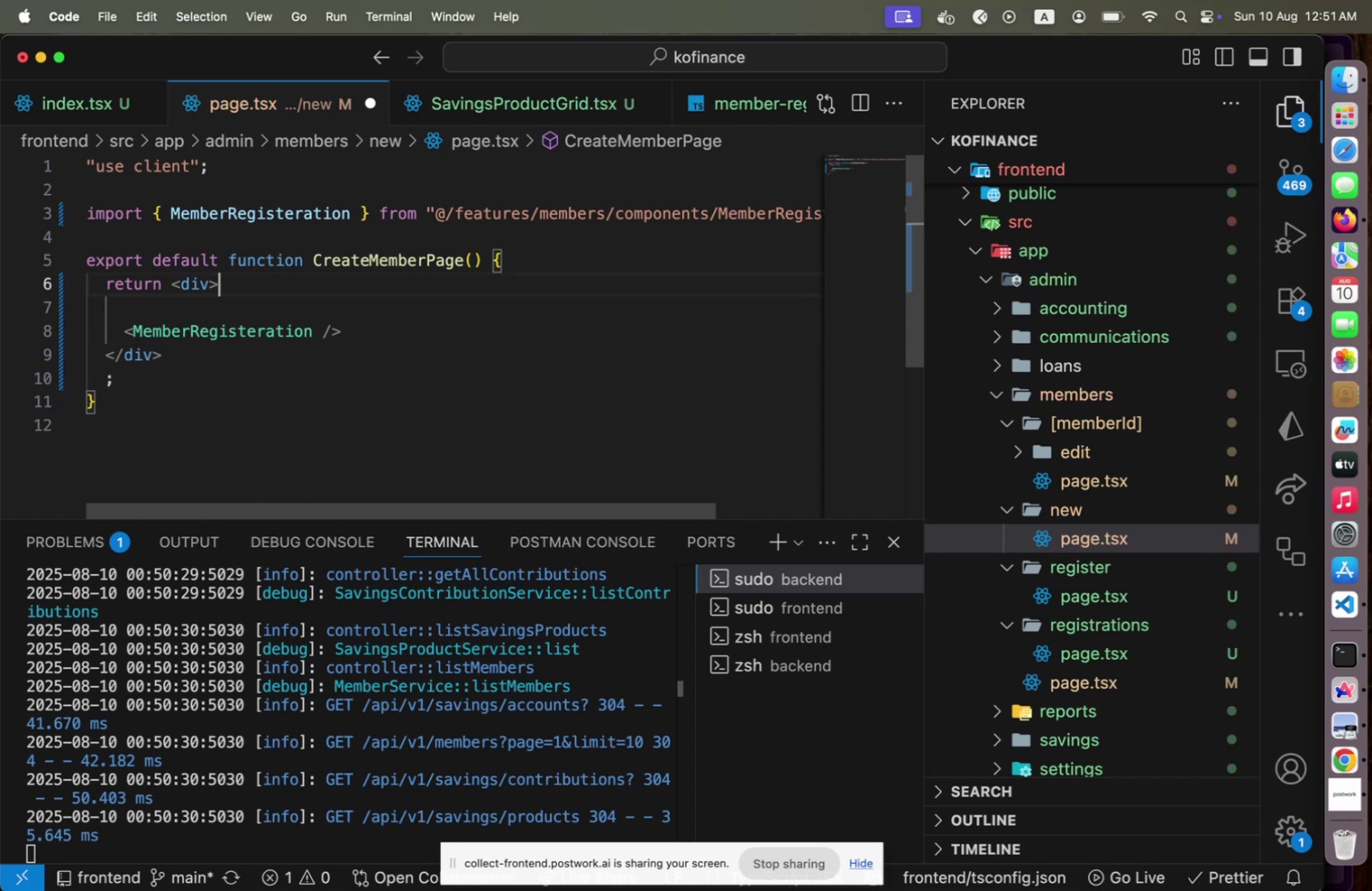 
hold_key(key=ArrowLeft, duration=0.84)
 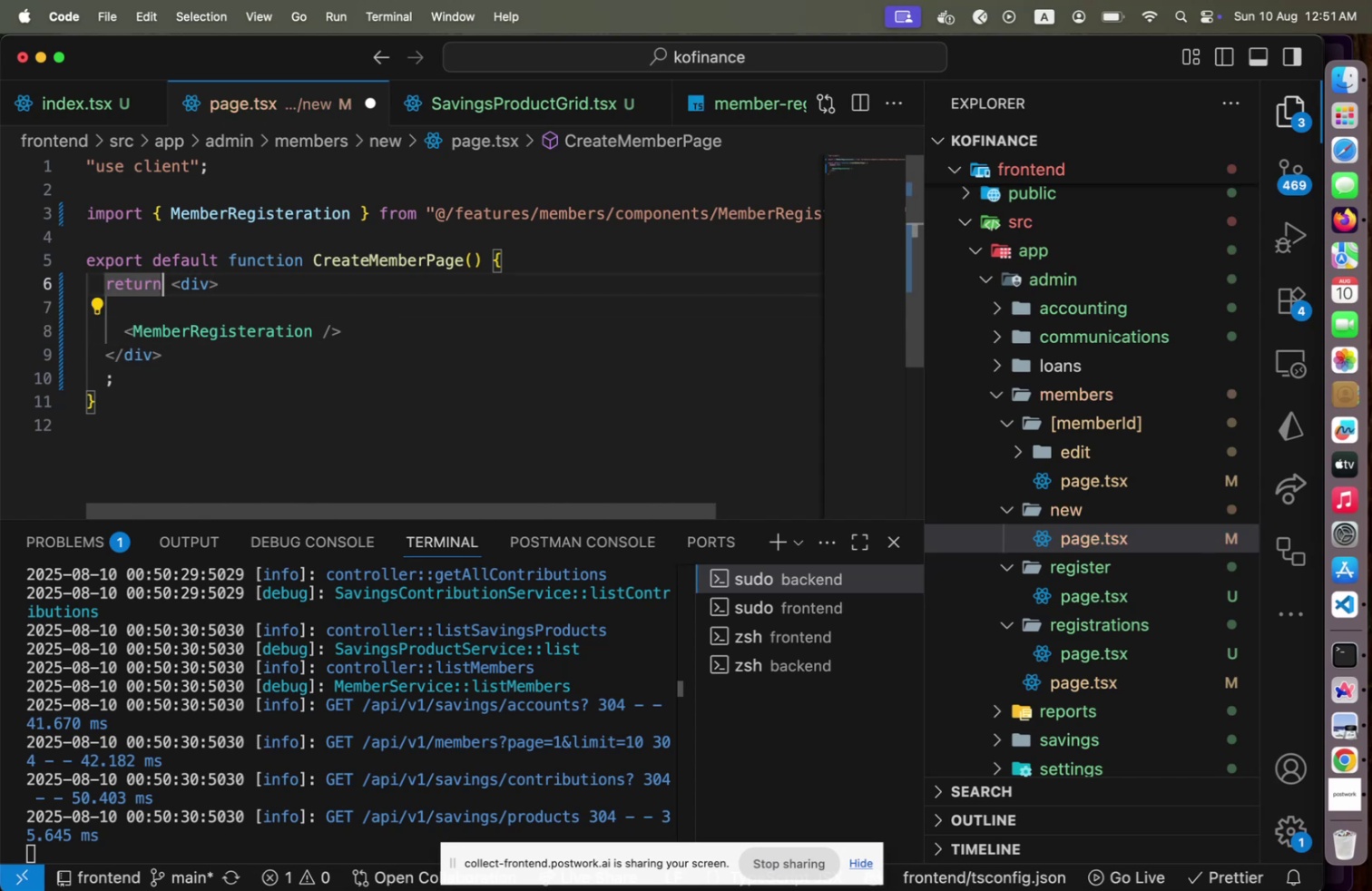 
key(Shift+ArrowDown)
 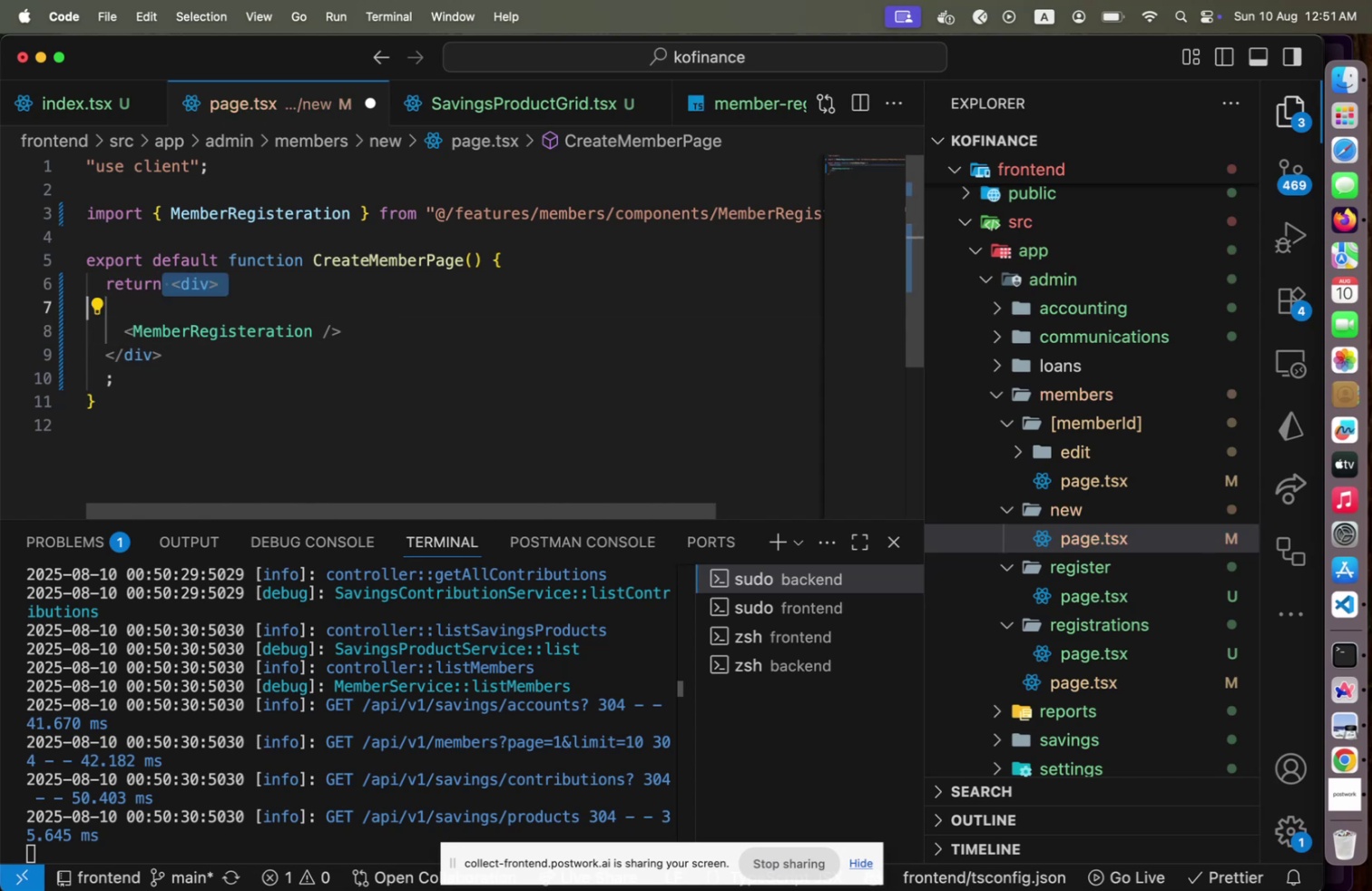 
key(Shift+ArrowDown)
 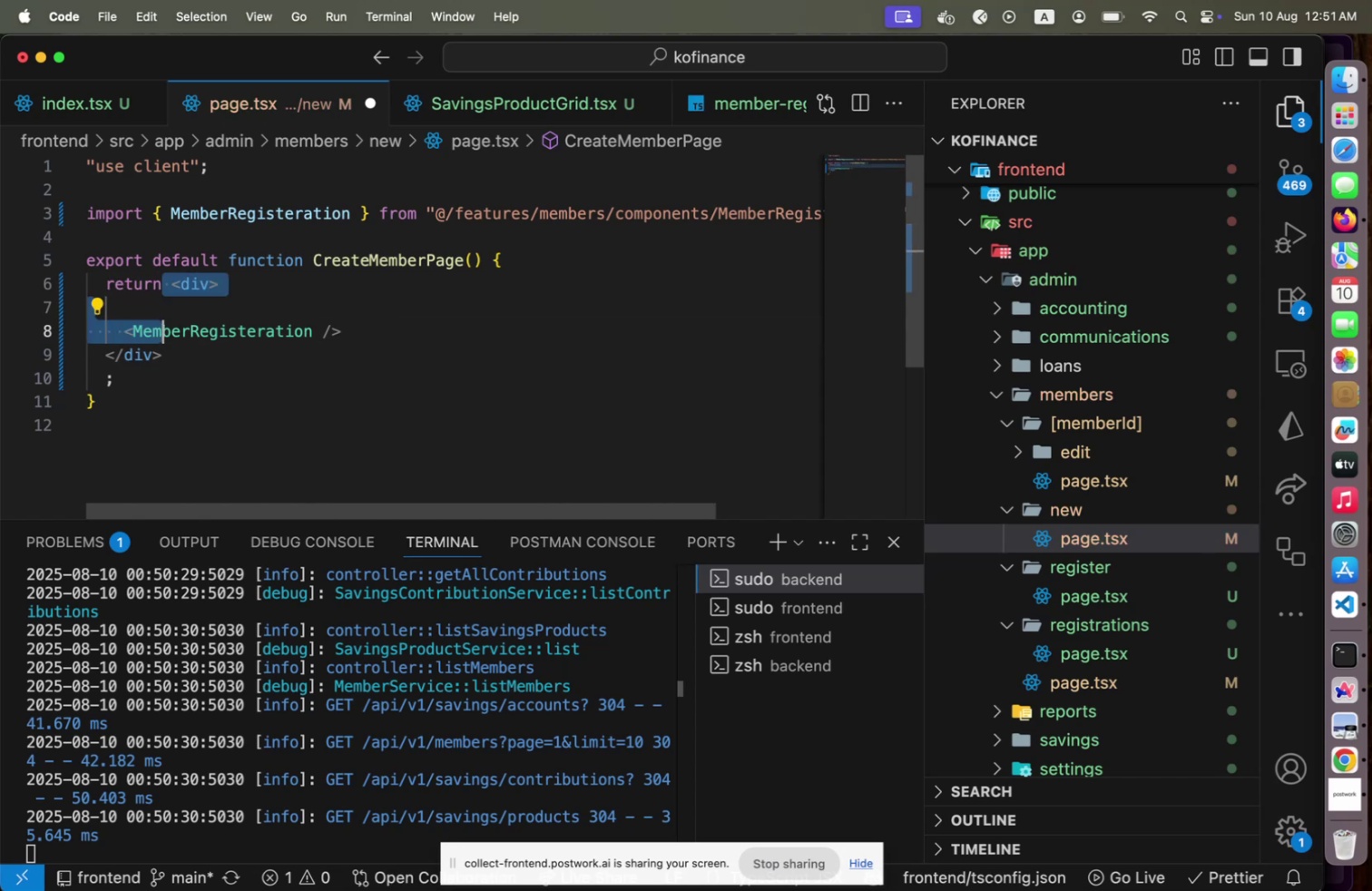 
key(Shift+ArrowDown)
 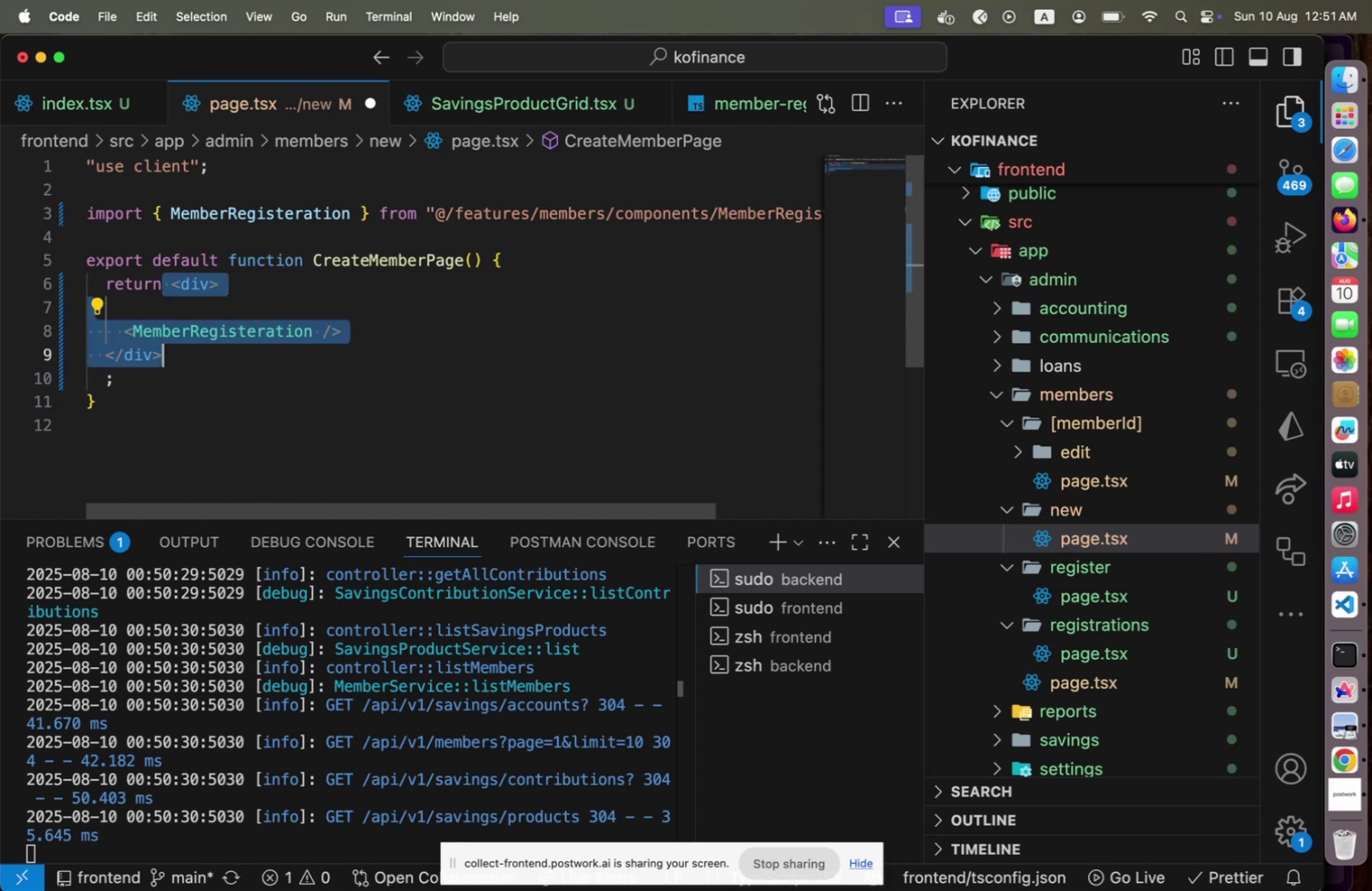 
key(Shift+ArrowDown)
 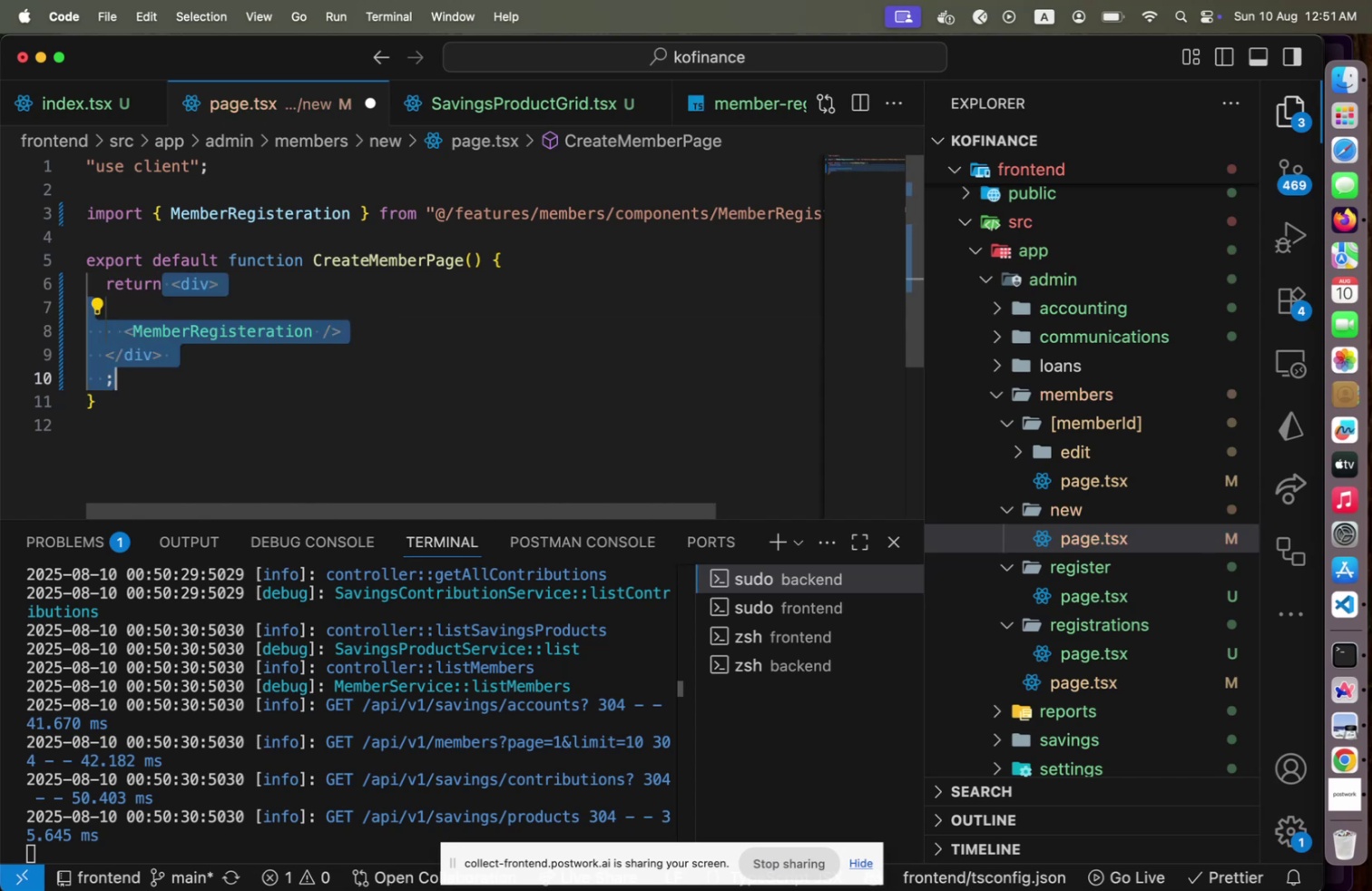 
key(Shift+ArrowUp)
 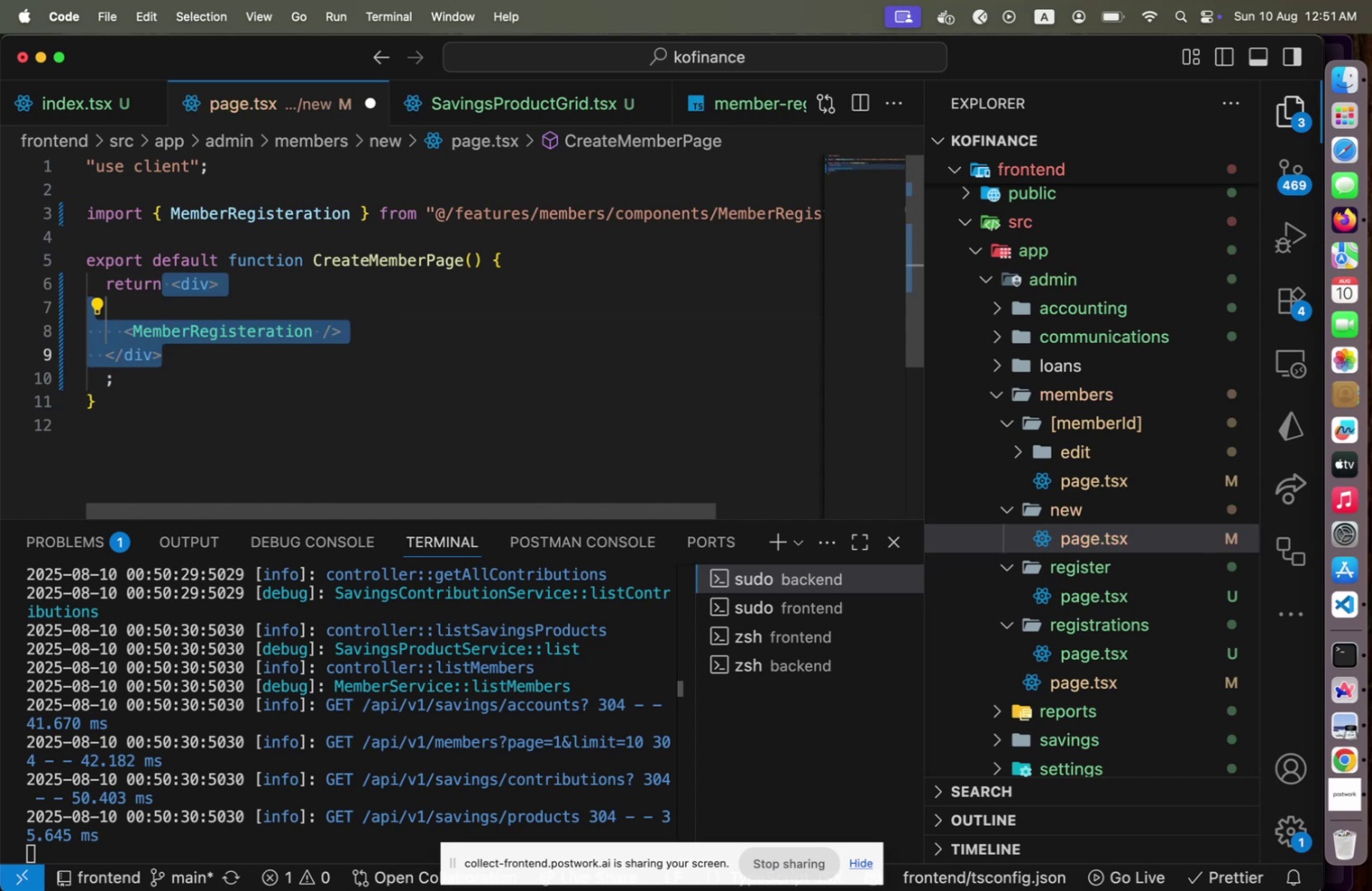 
key(Shift+9)
 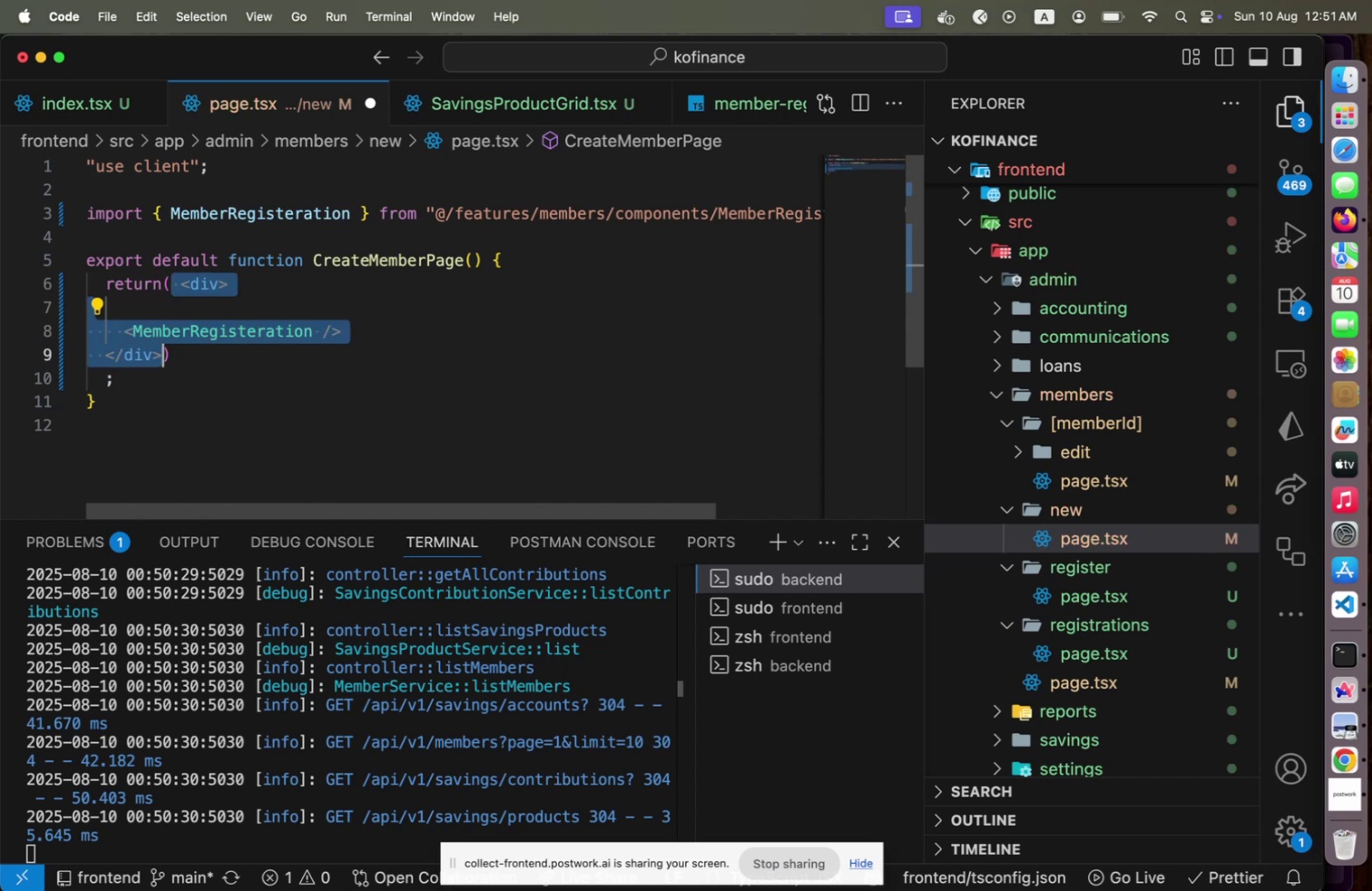 
key(Alt+Shift+OptionLeft)
 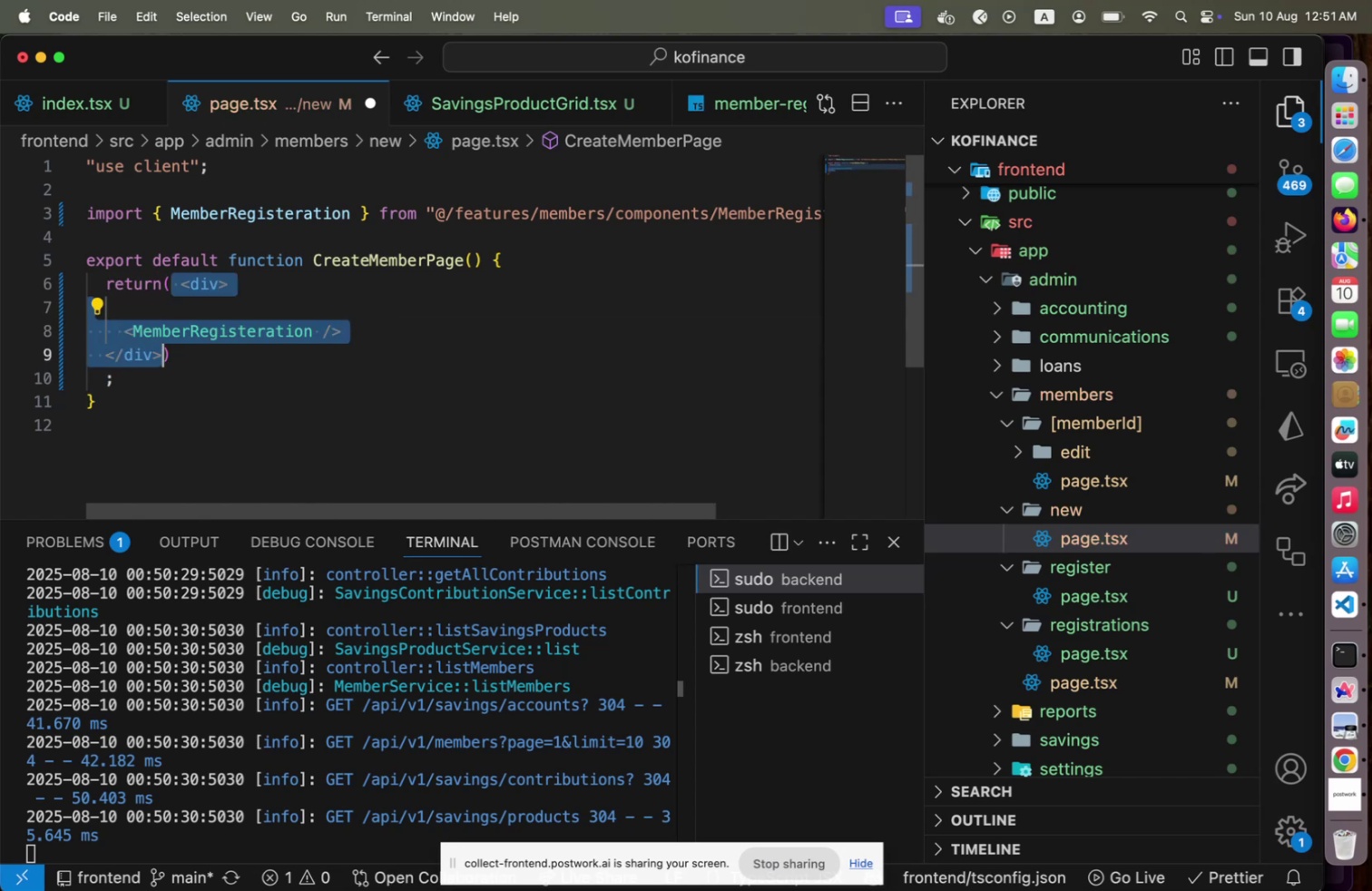 
key(Alt+Shift+F)
 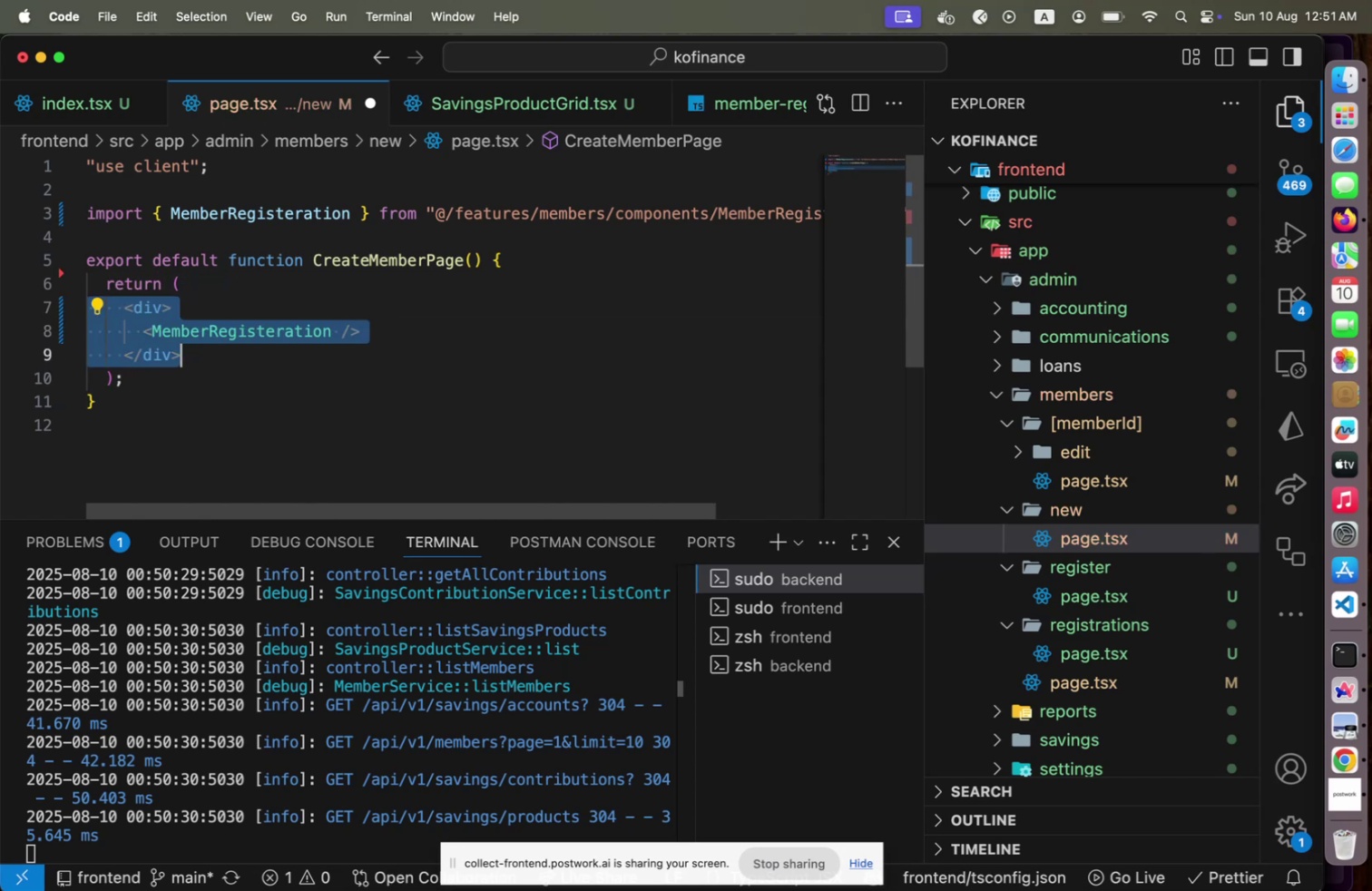 
key(ArrowUp)
 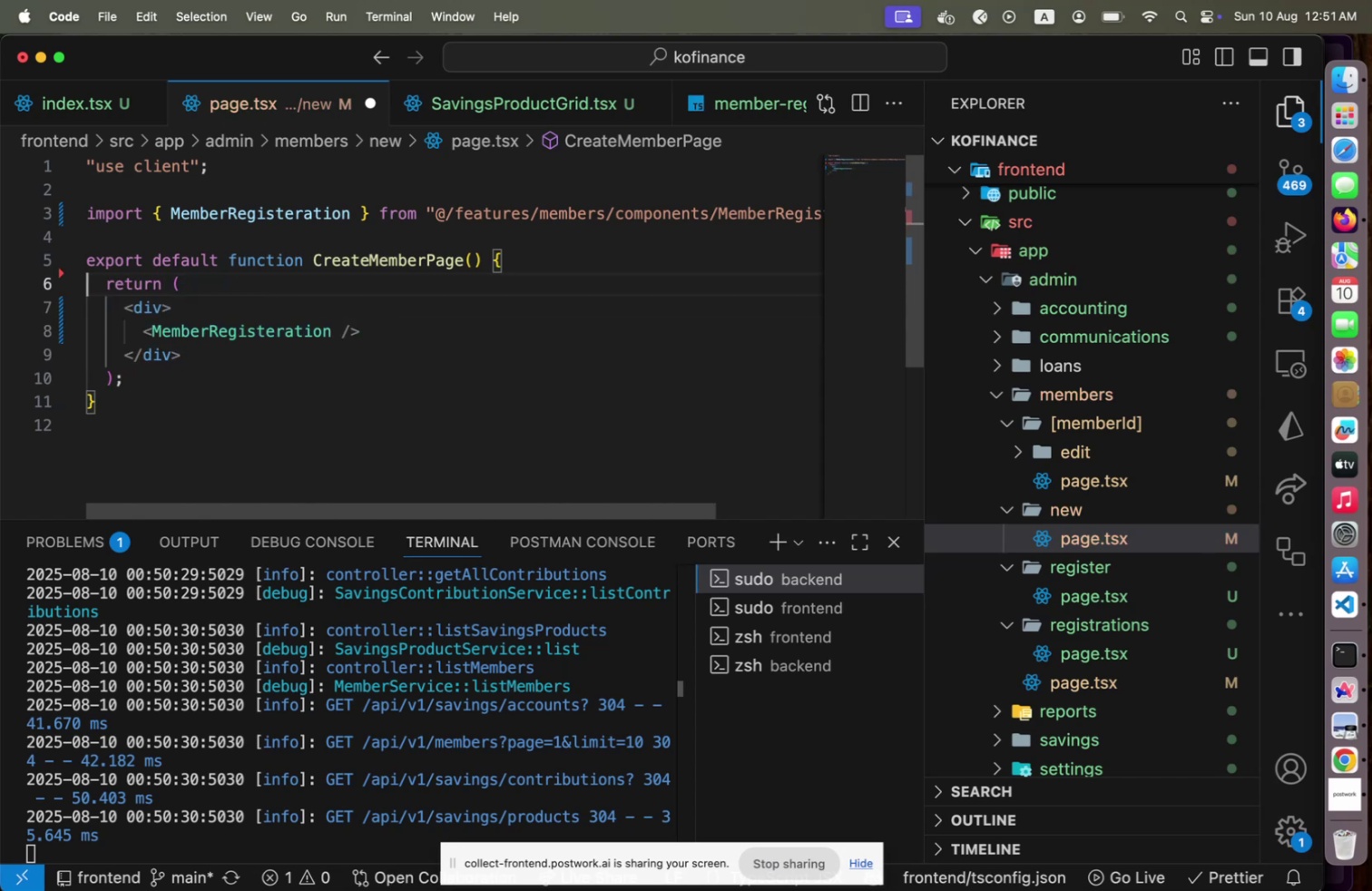 
key(ArrowDown)
 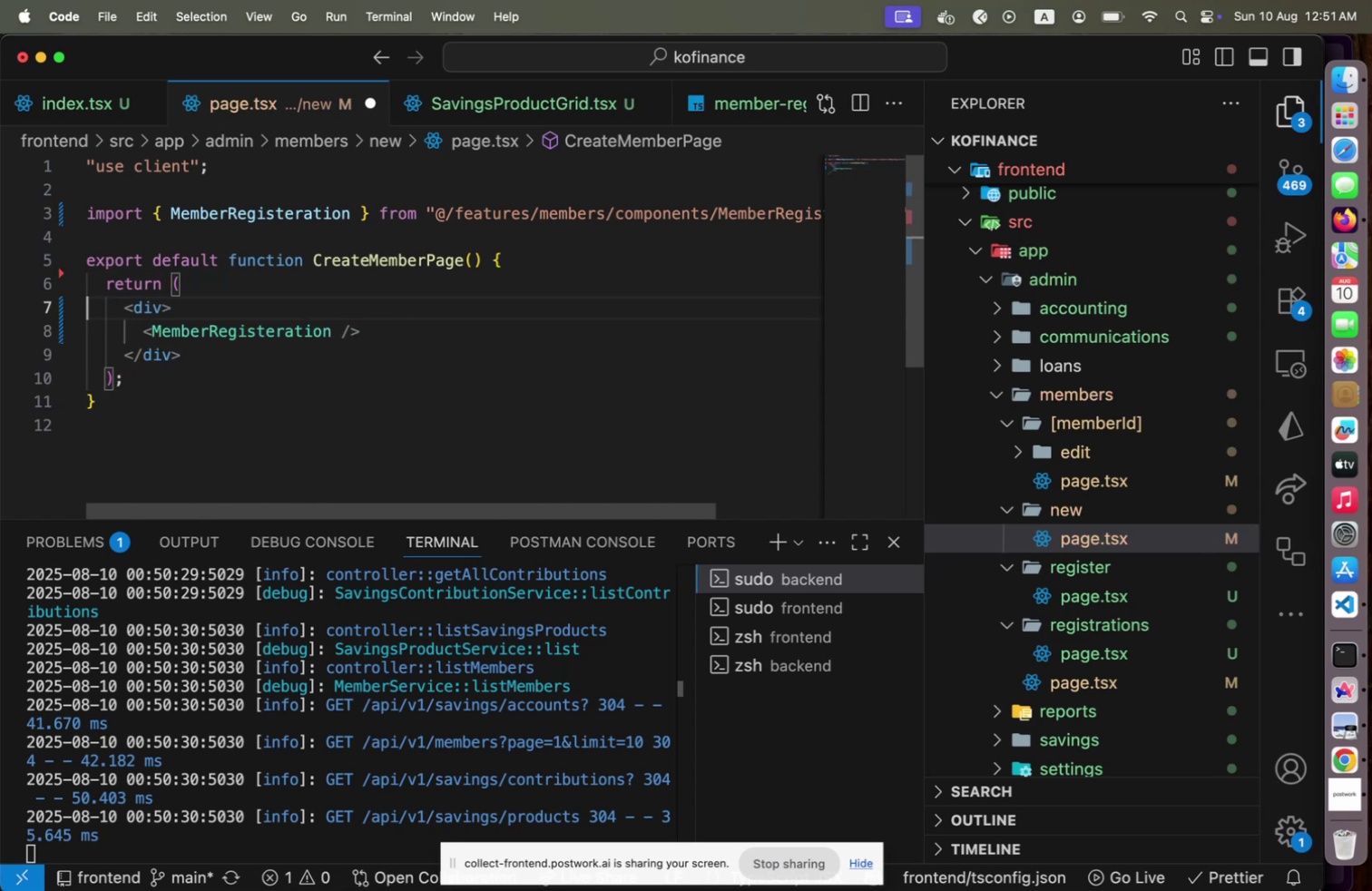 
key(End)
 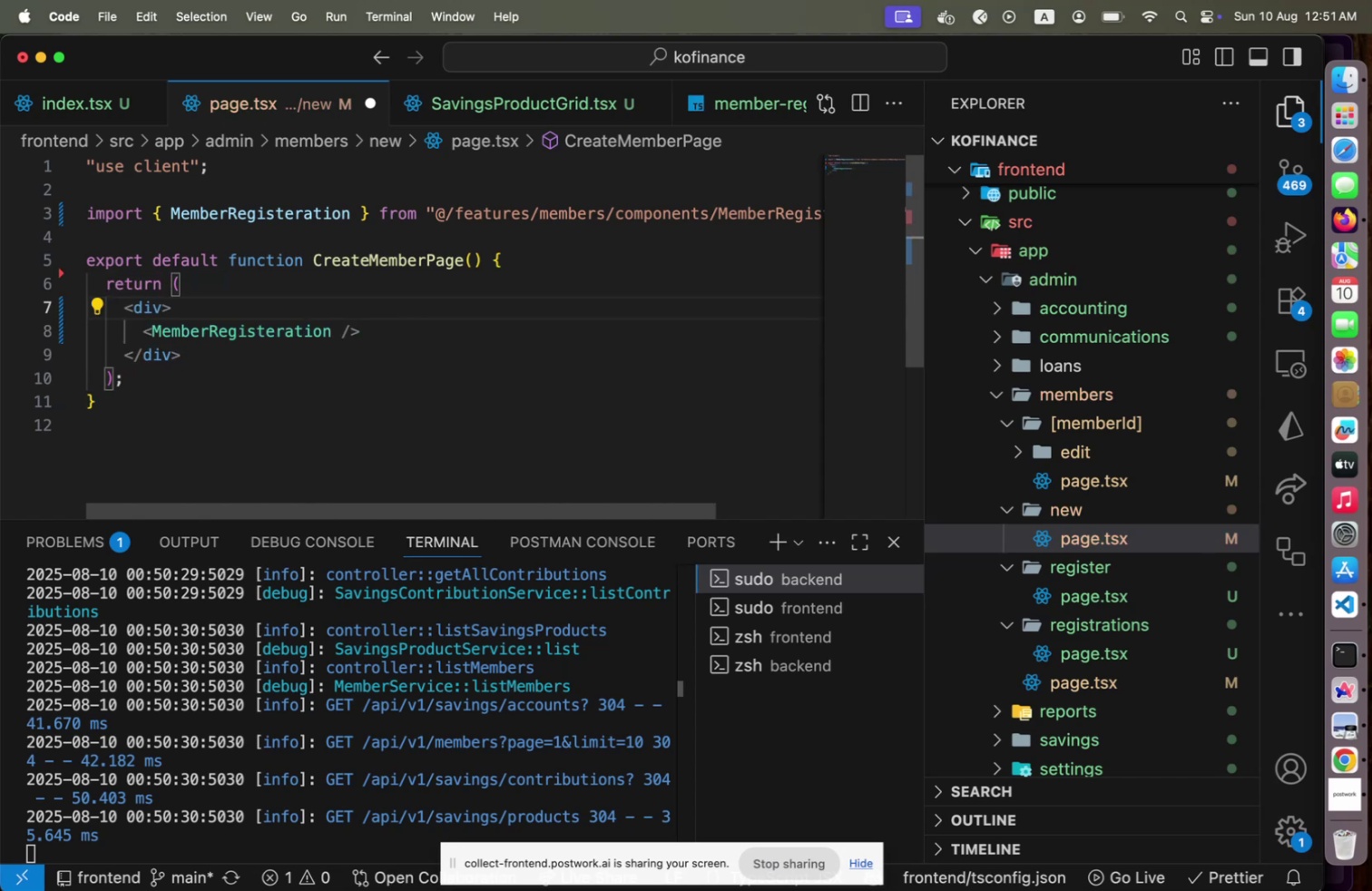 
key(ArrowLeft)
 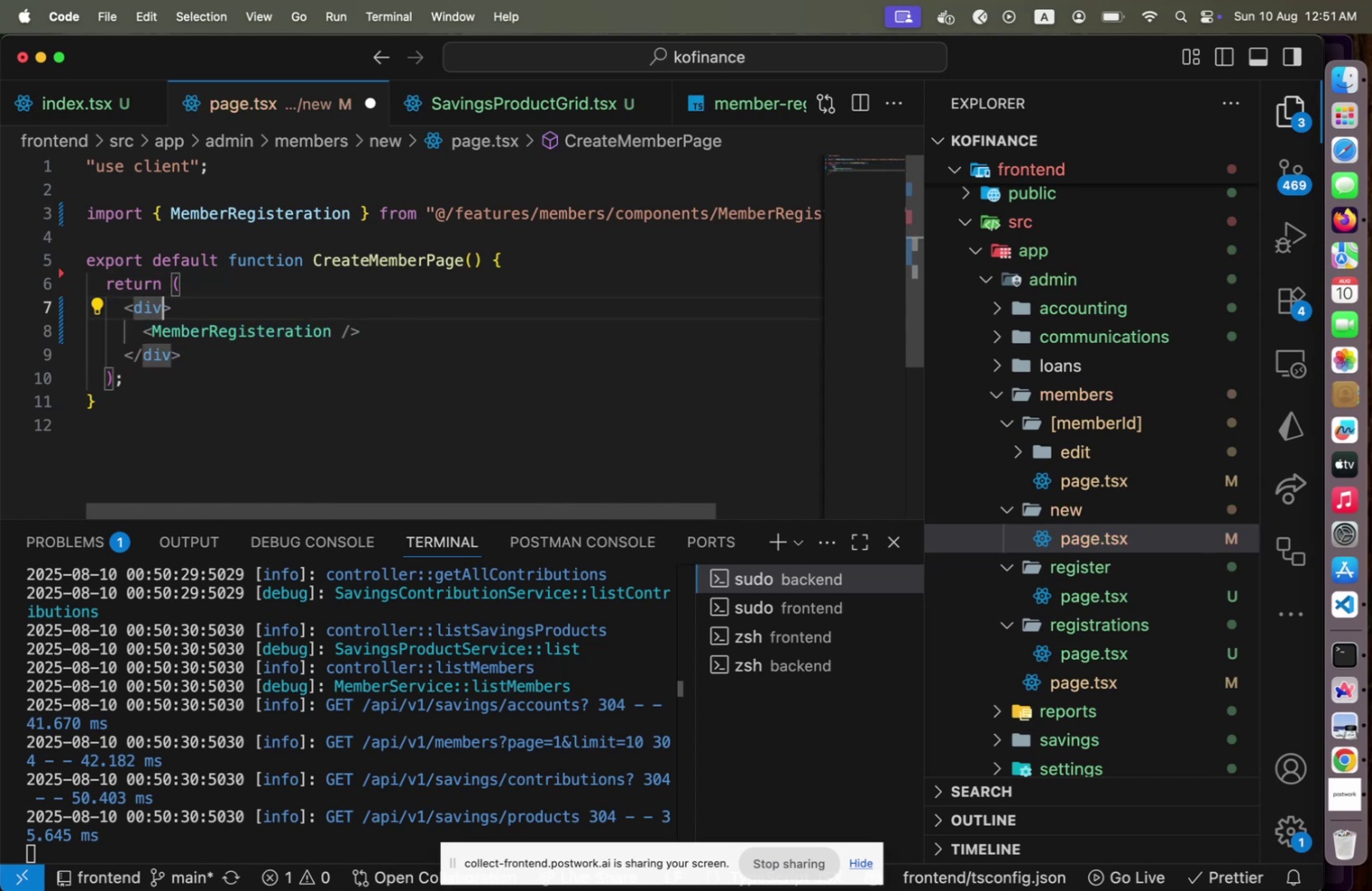 
type( cl)
 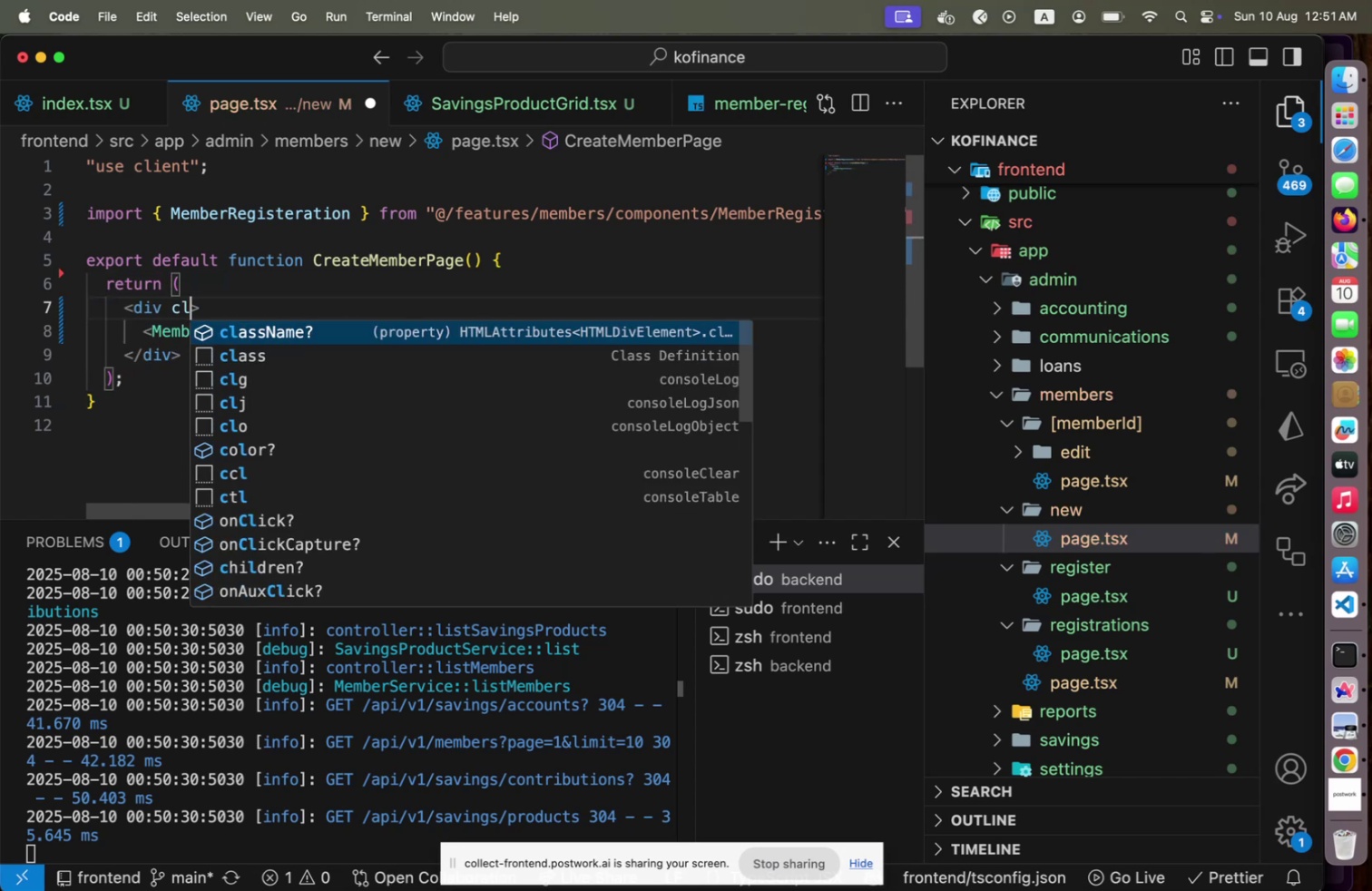 
key(Enter)
 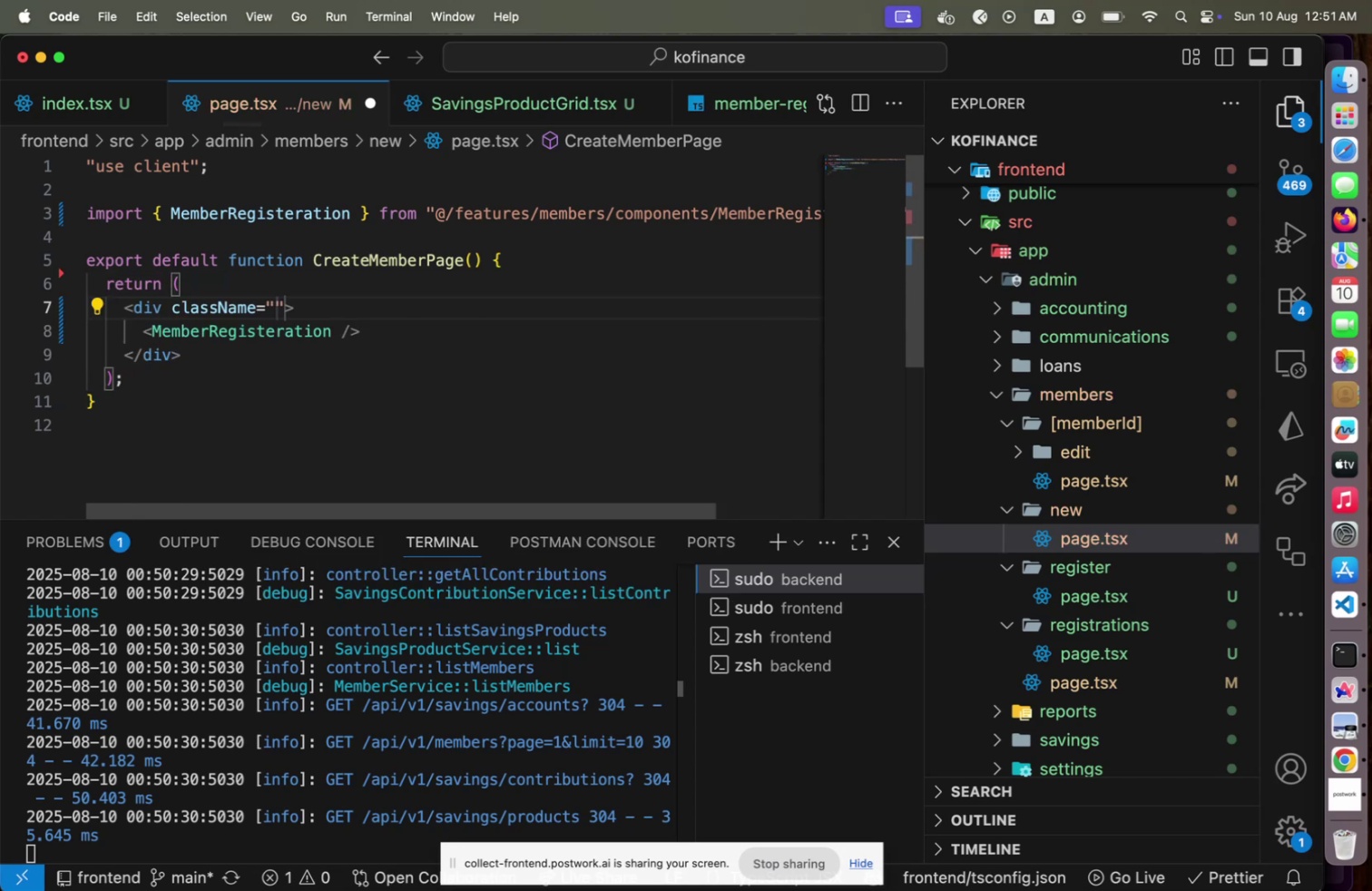 
type(py-6)
 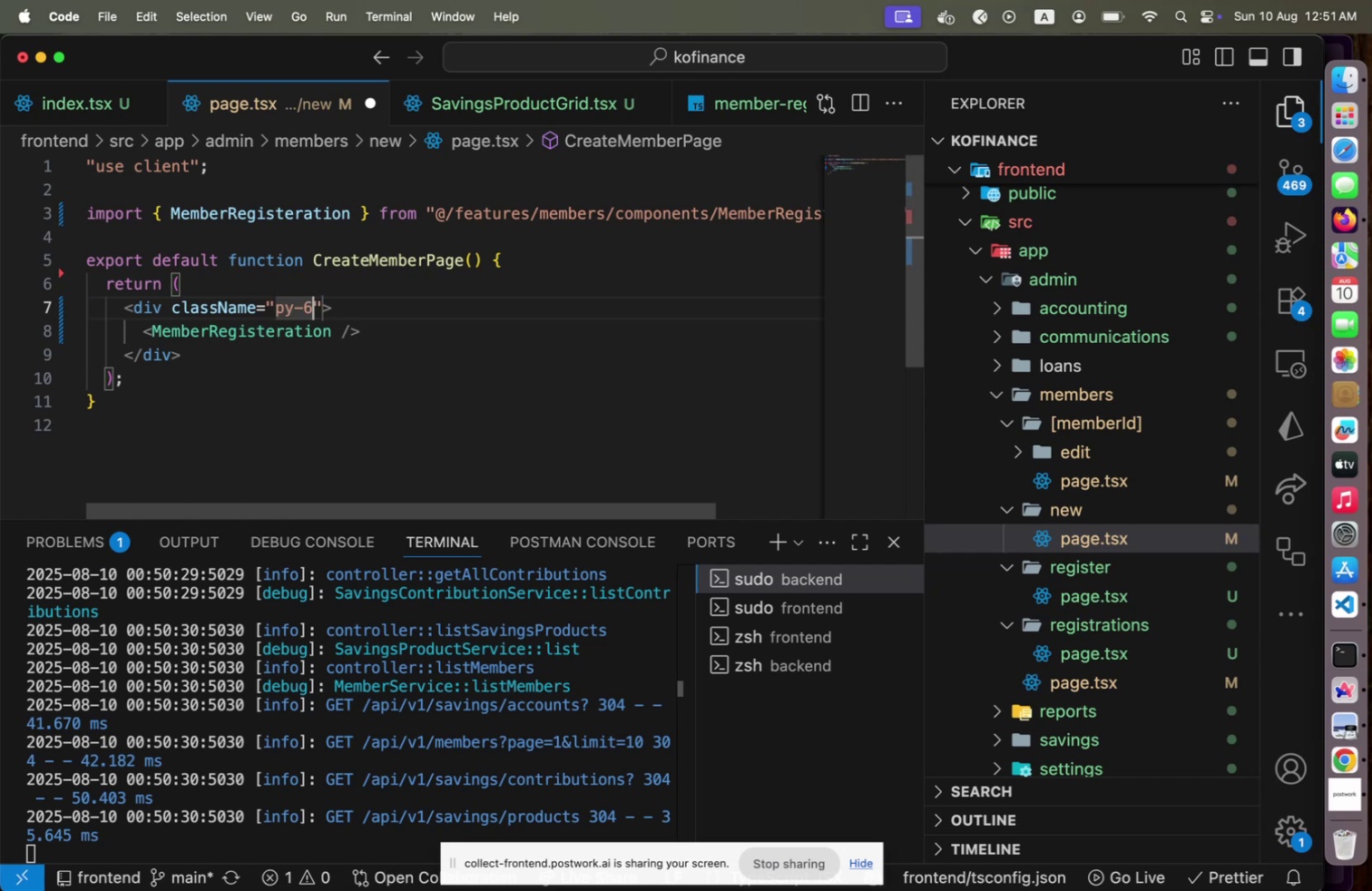 
key(Meta+CommandLeft)
 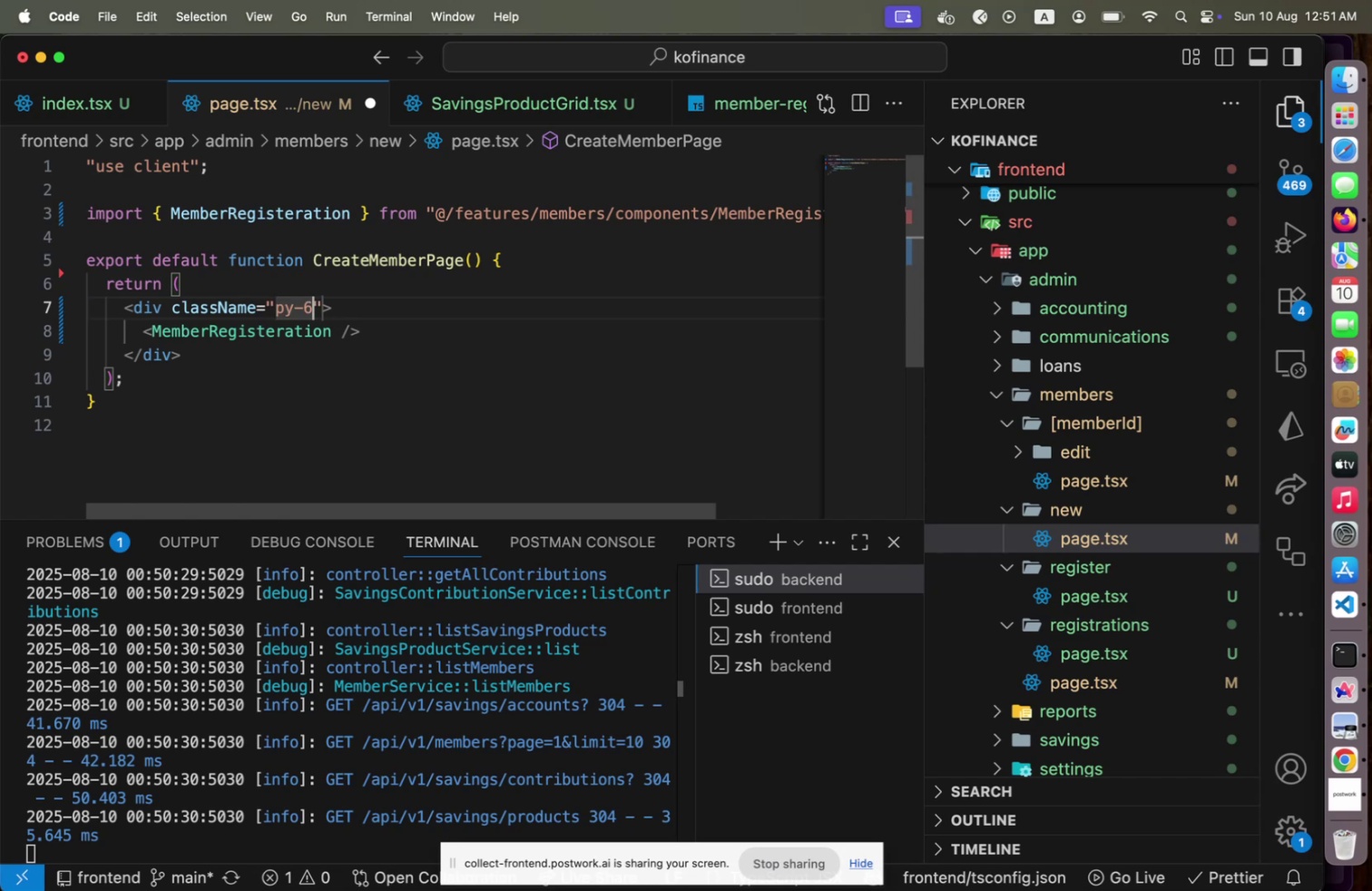 
key(Meta+S)
 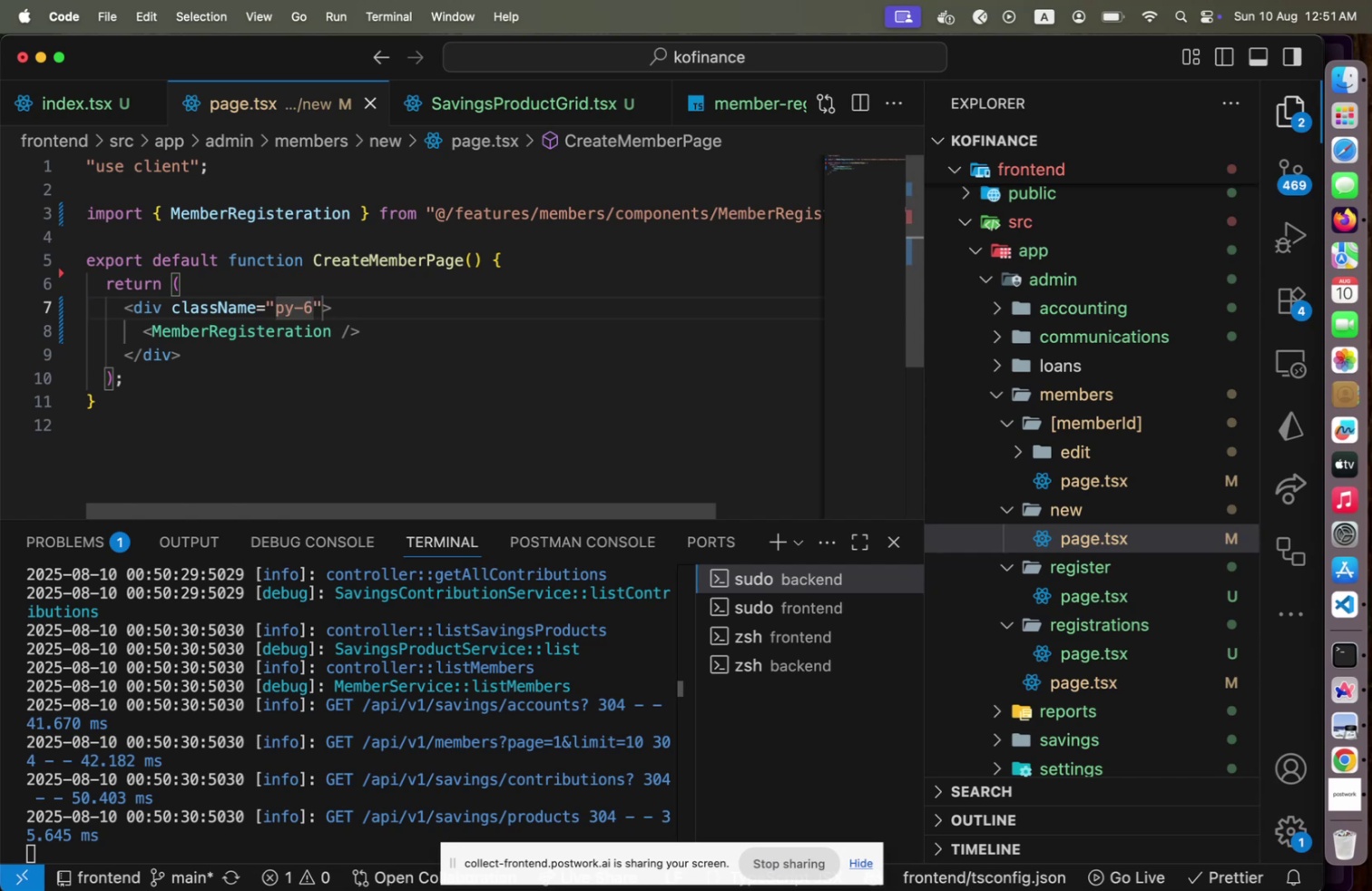 
key(Meta+CommandLeft)
 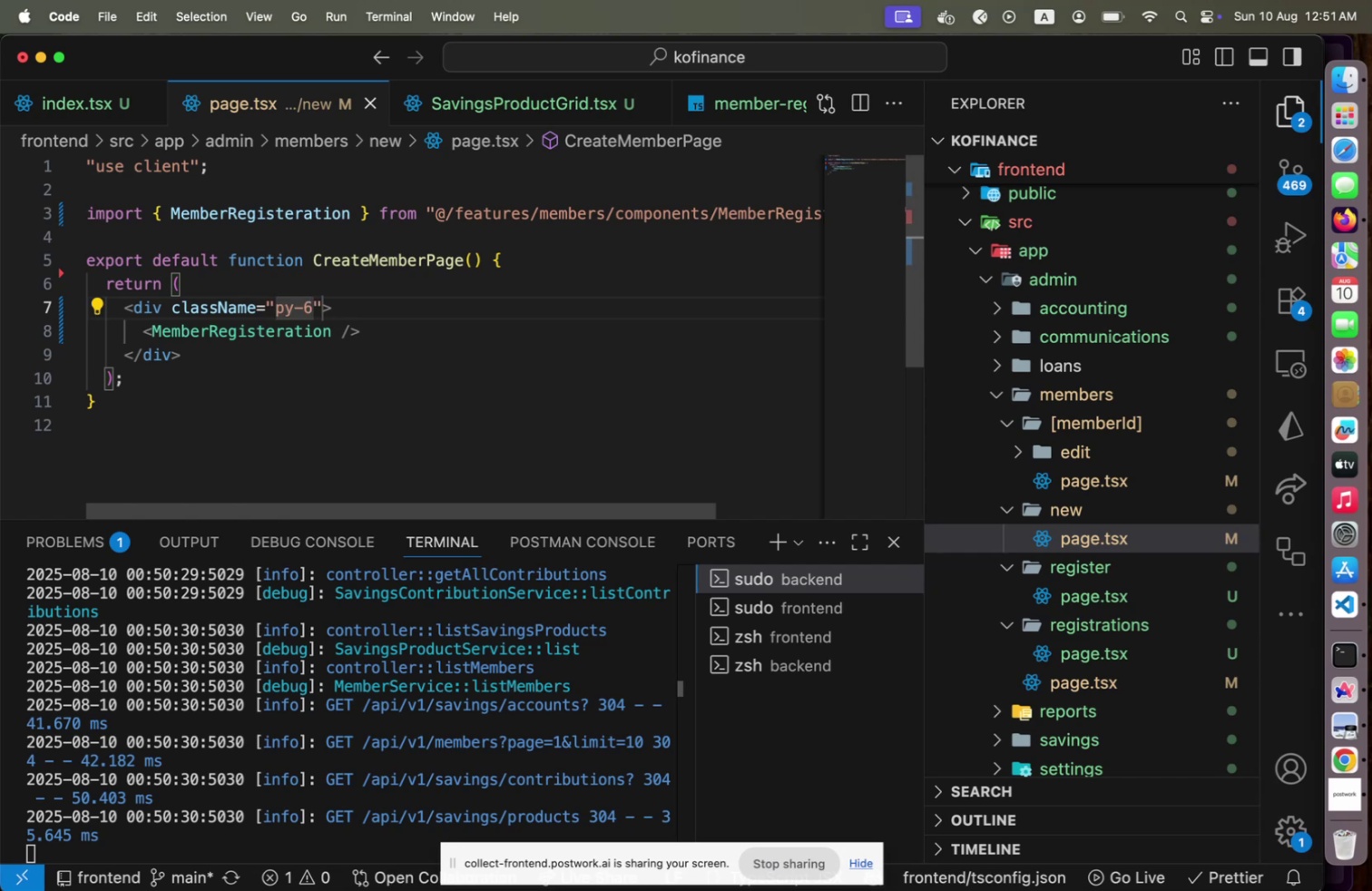 
key(Meta+Tab)
 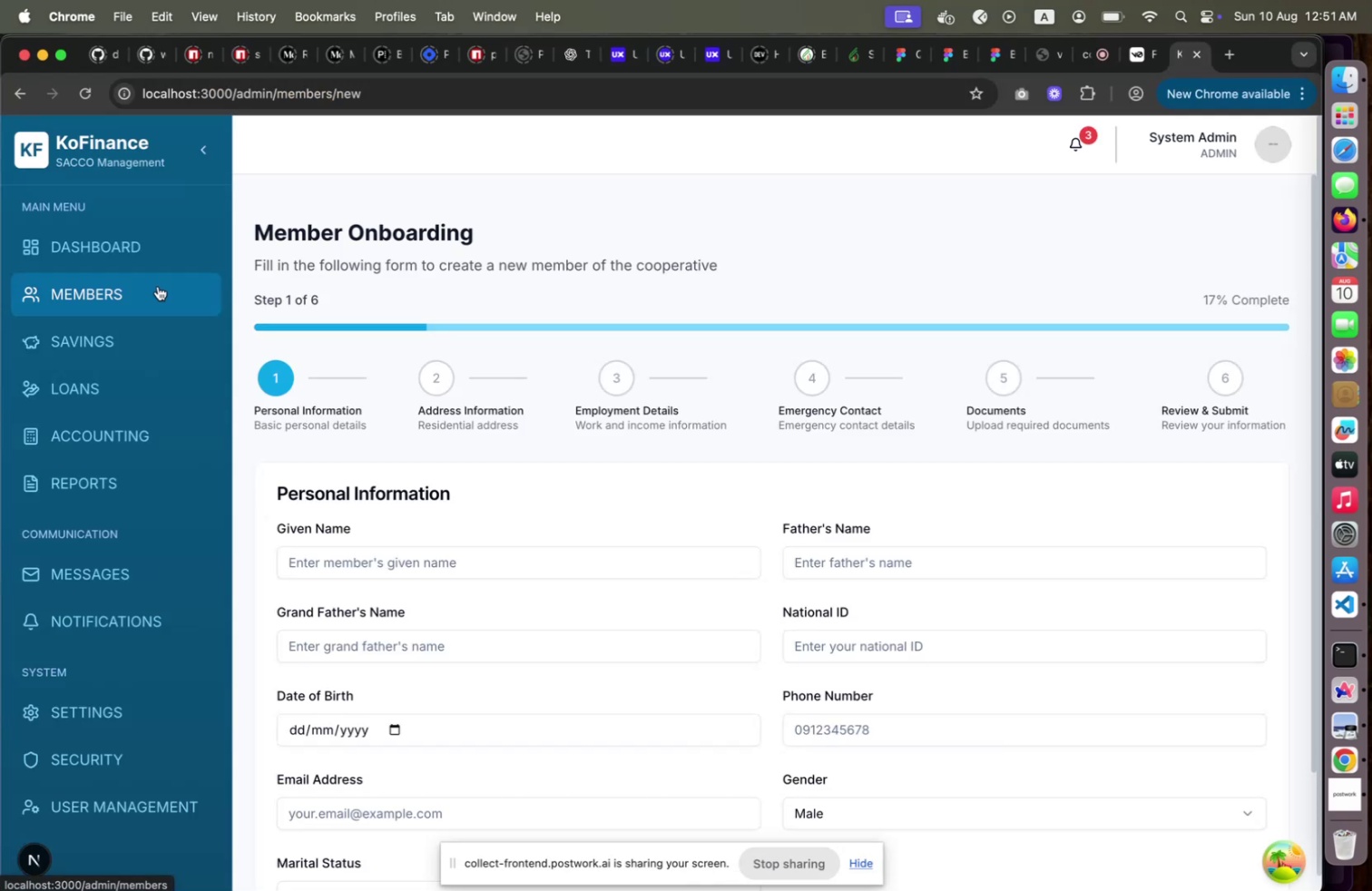 
key(Meta+CommandLeft)
 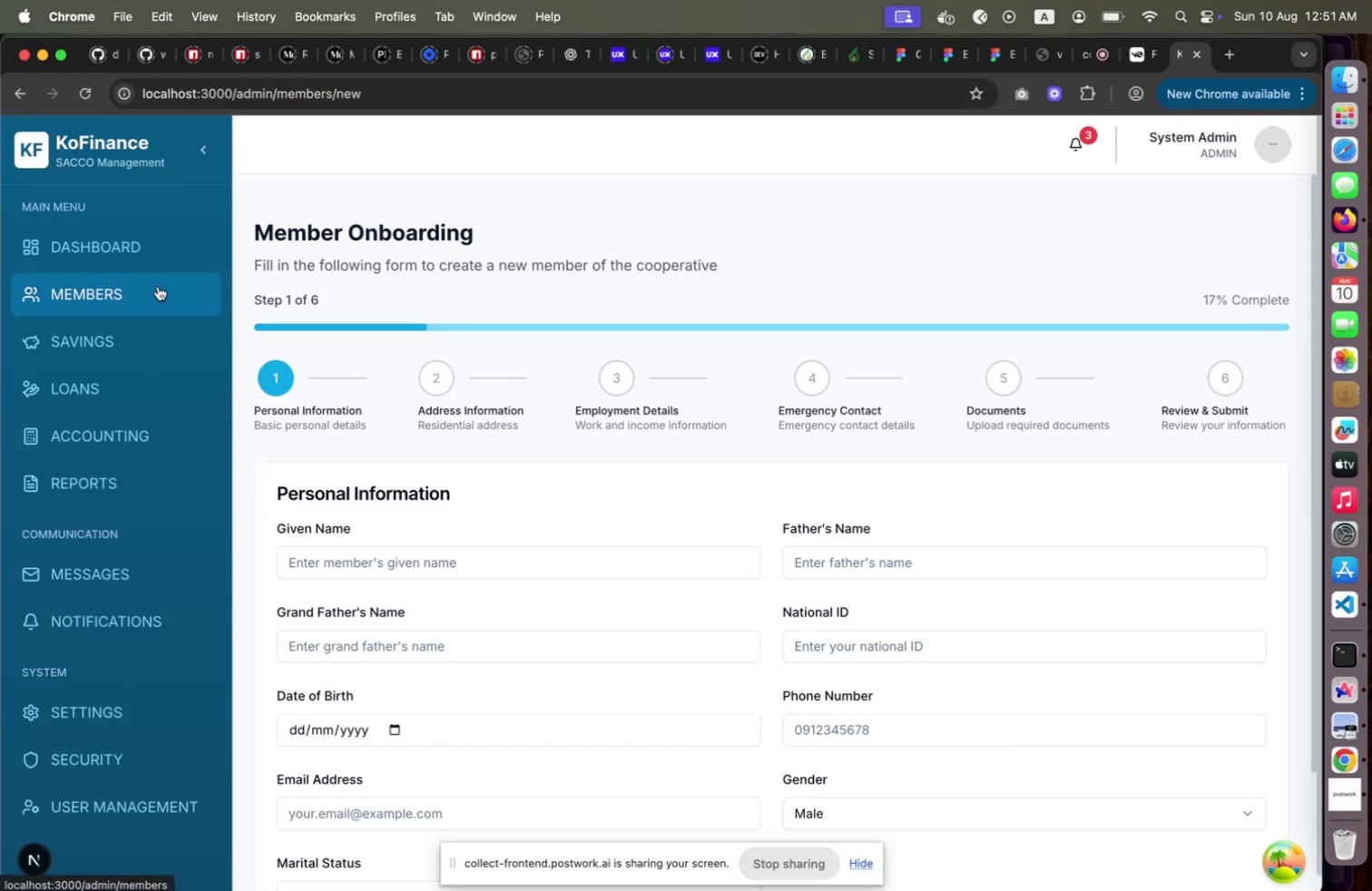 
key(Meta+Tab)
 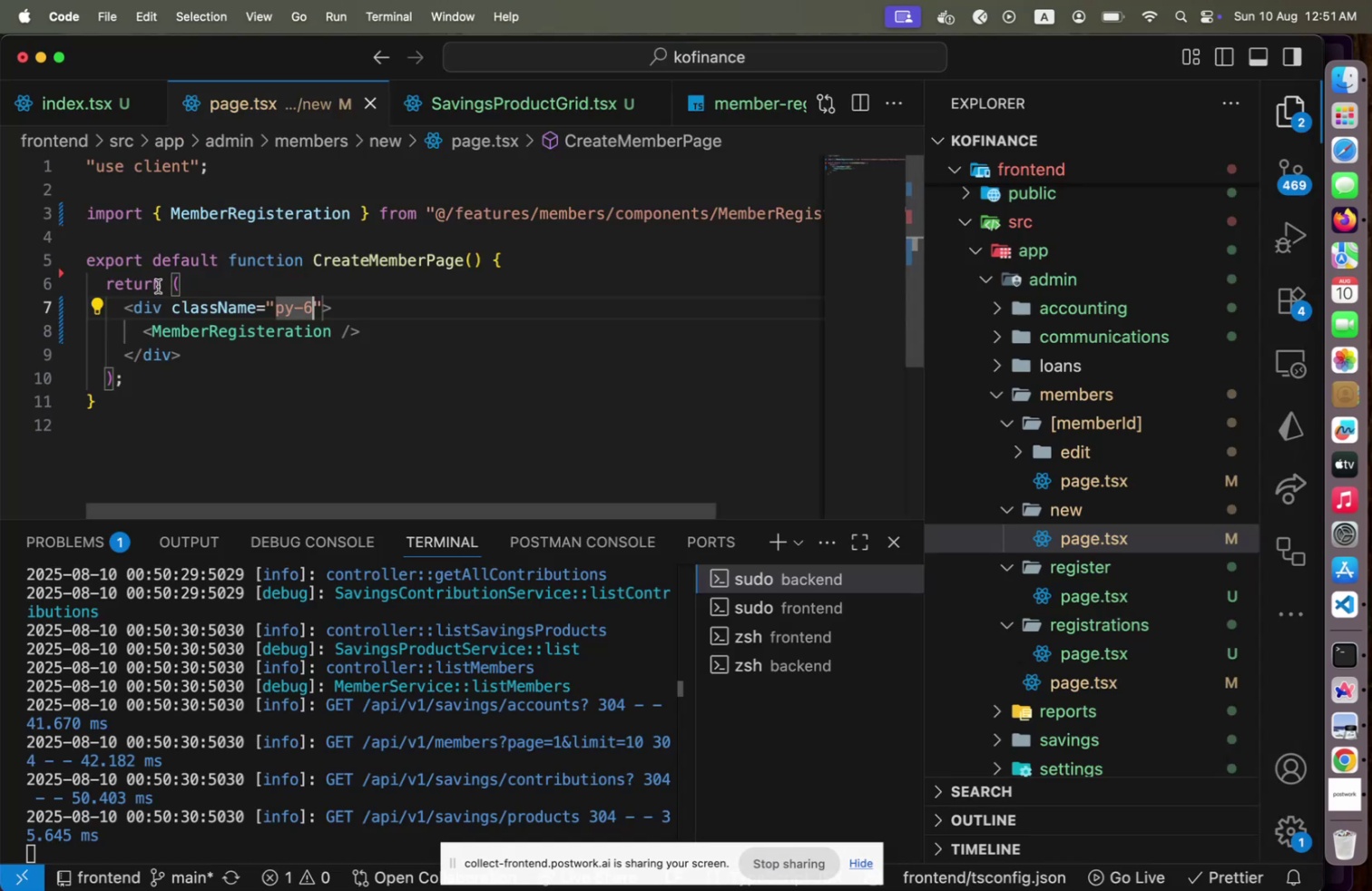 
key(Backspace)
 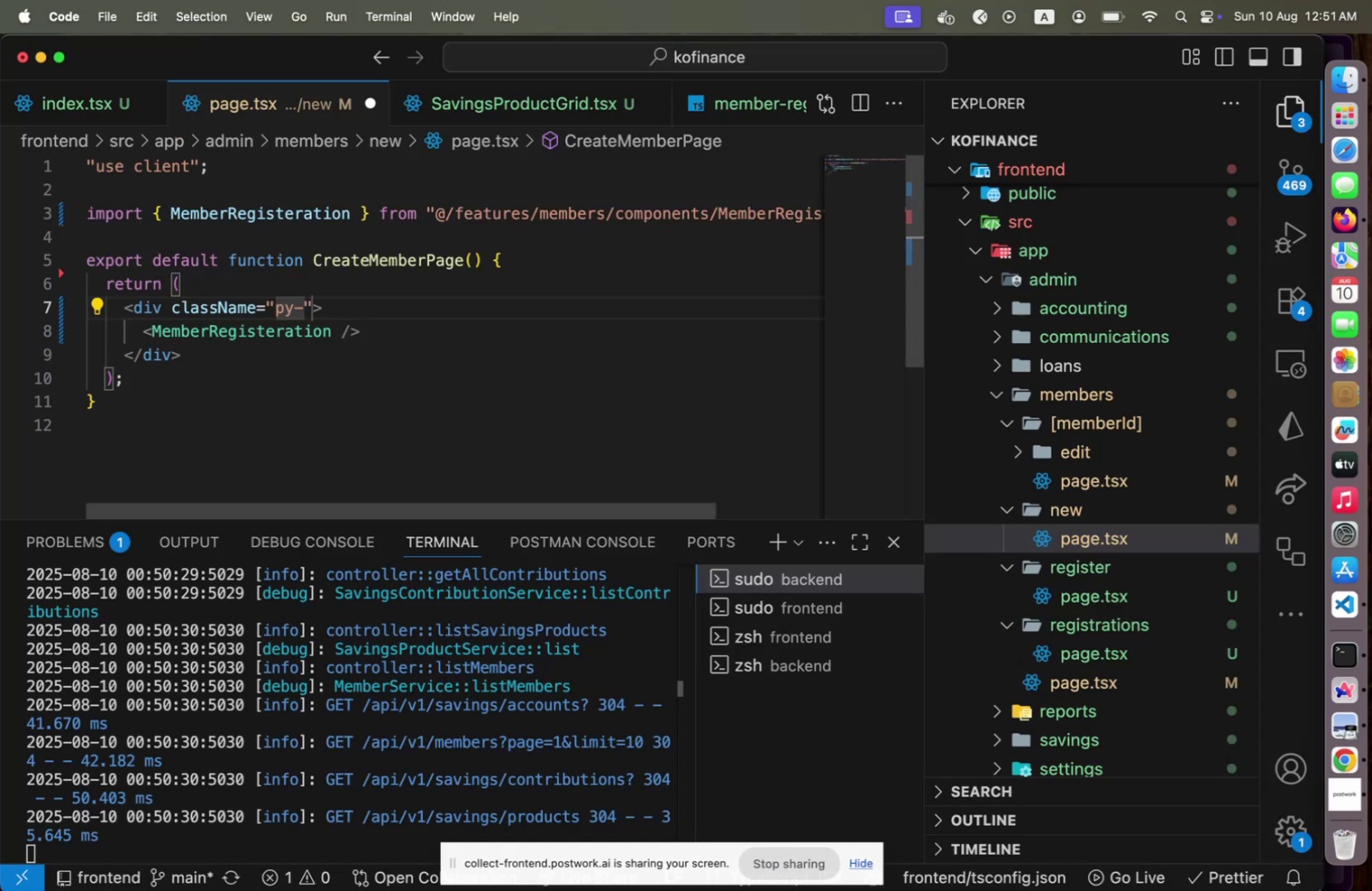 
key(2)
 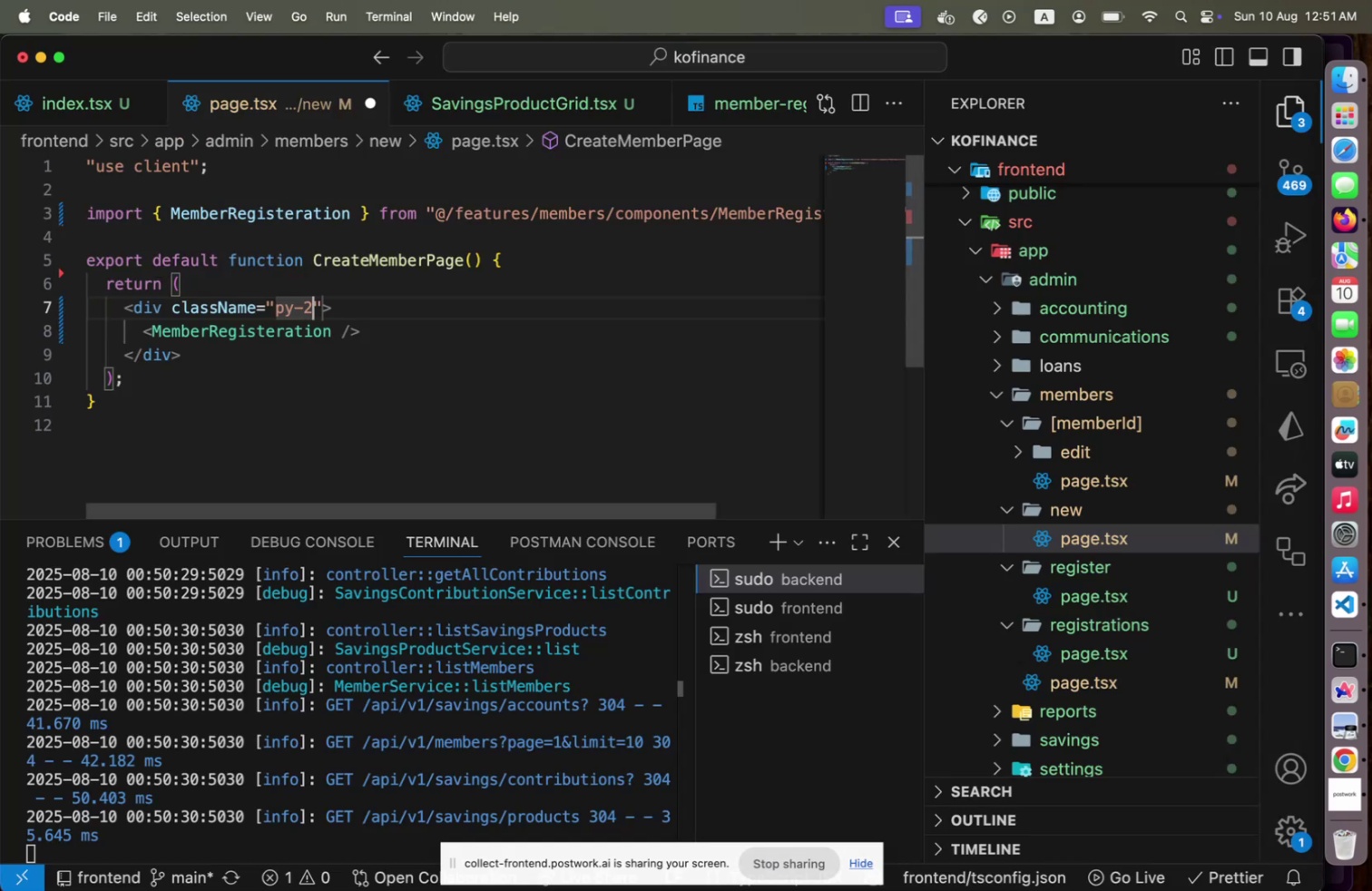 
key(Meta+CommandLeft)
 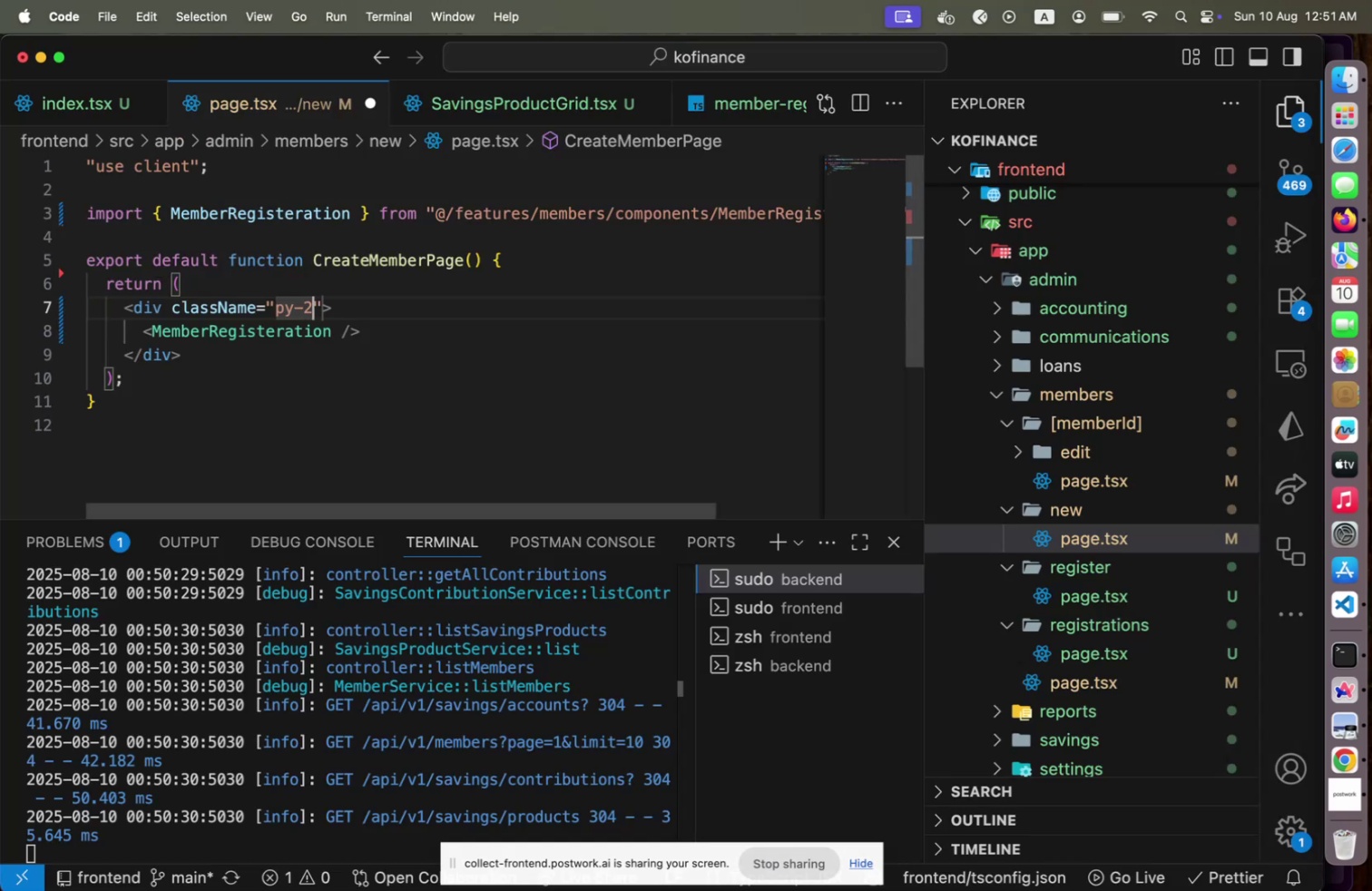 
key(Meta+S)
 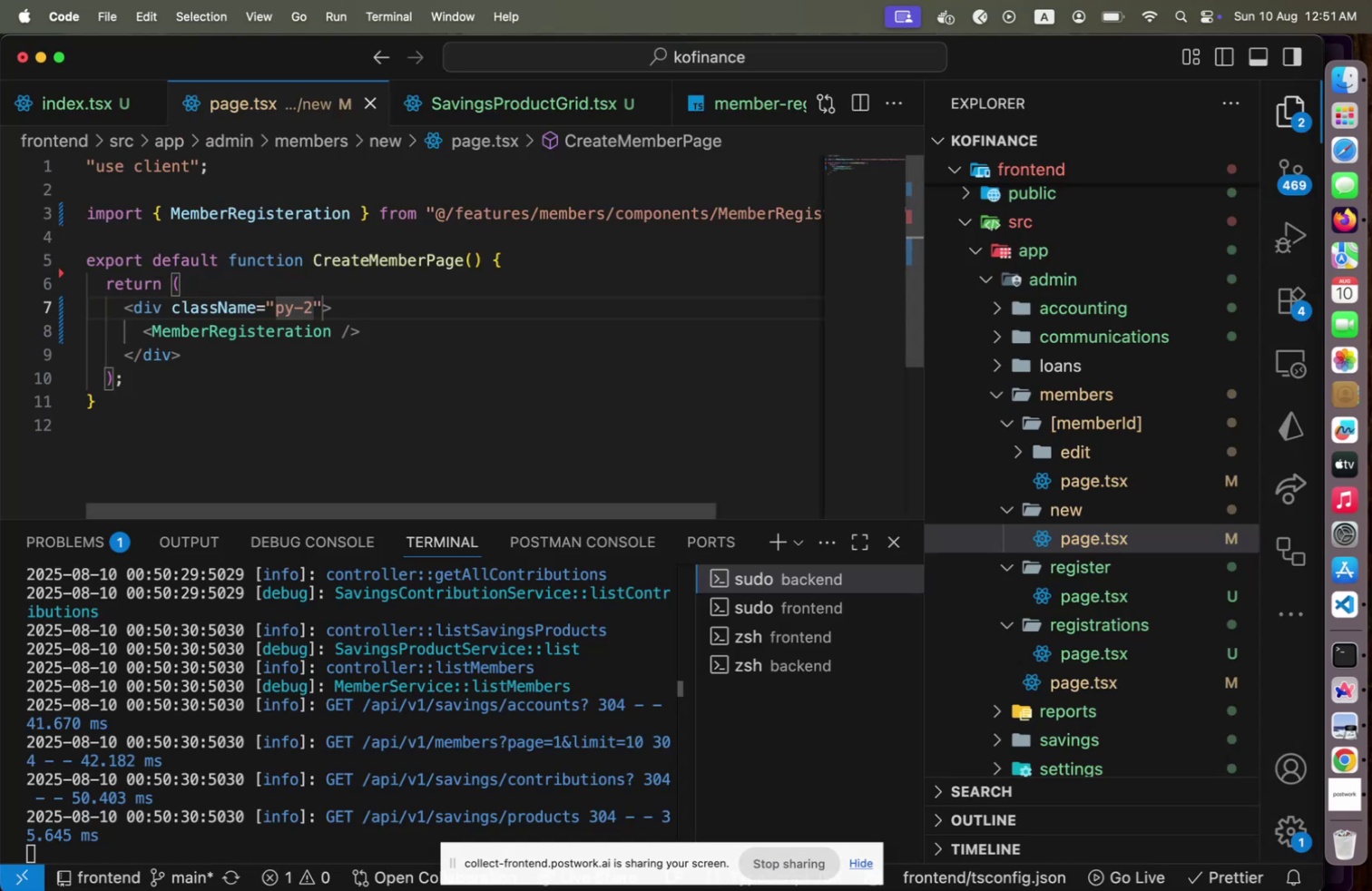 
key(Meta+CommandLeft)
 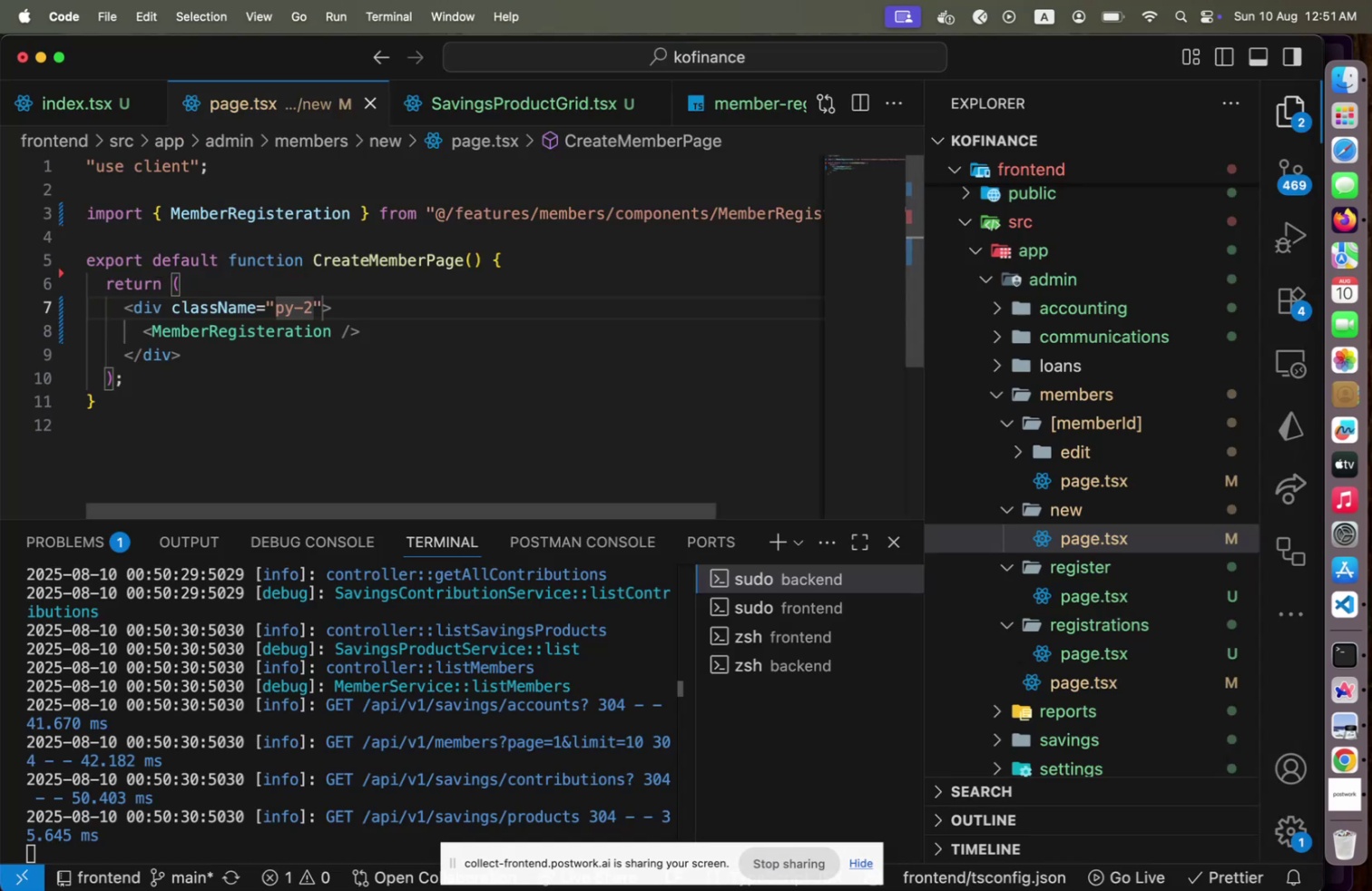 
key(Meta+Tab)
 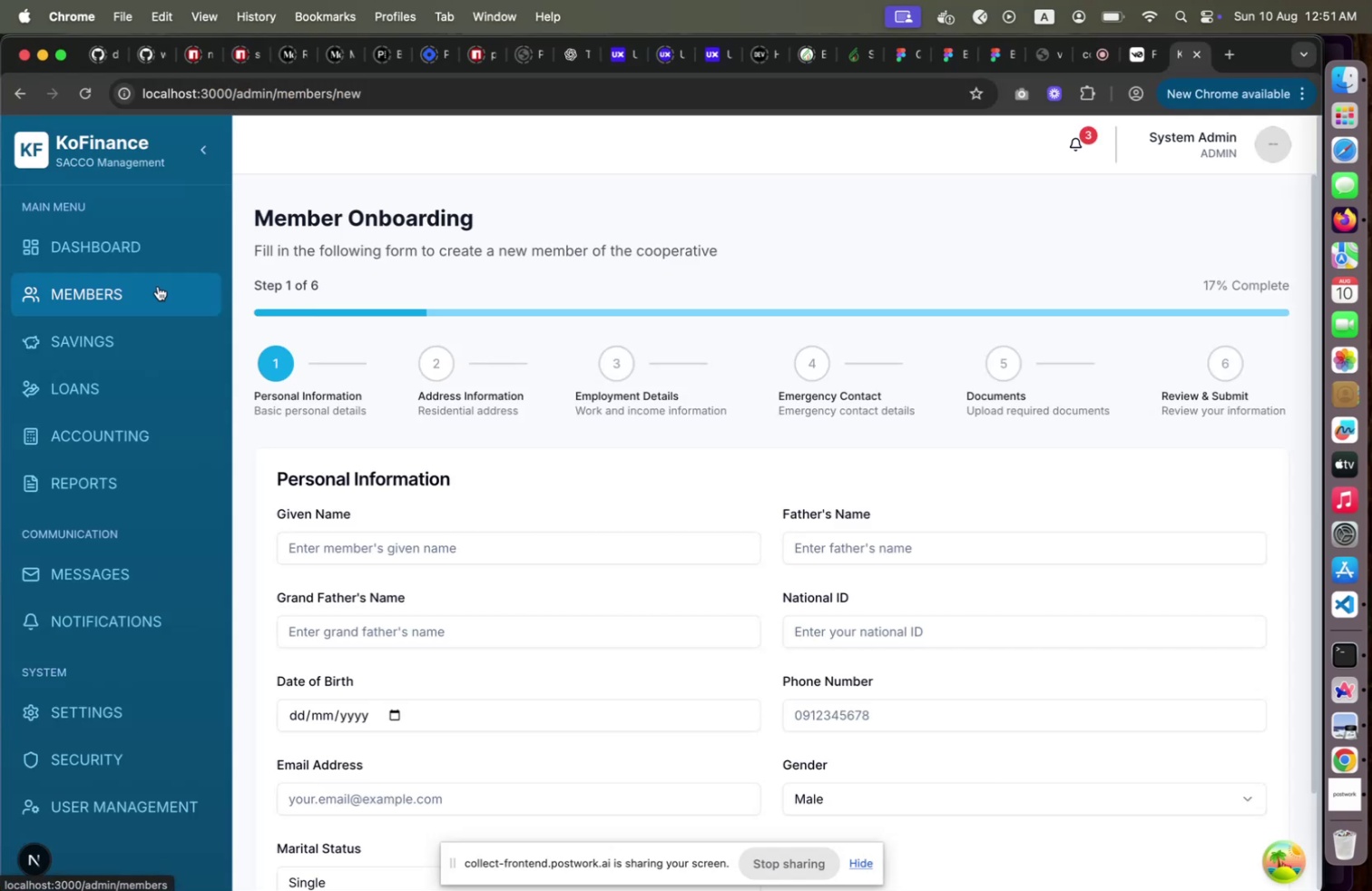 
key(Meta+CommandLeft)
 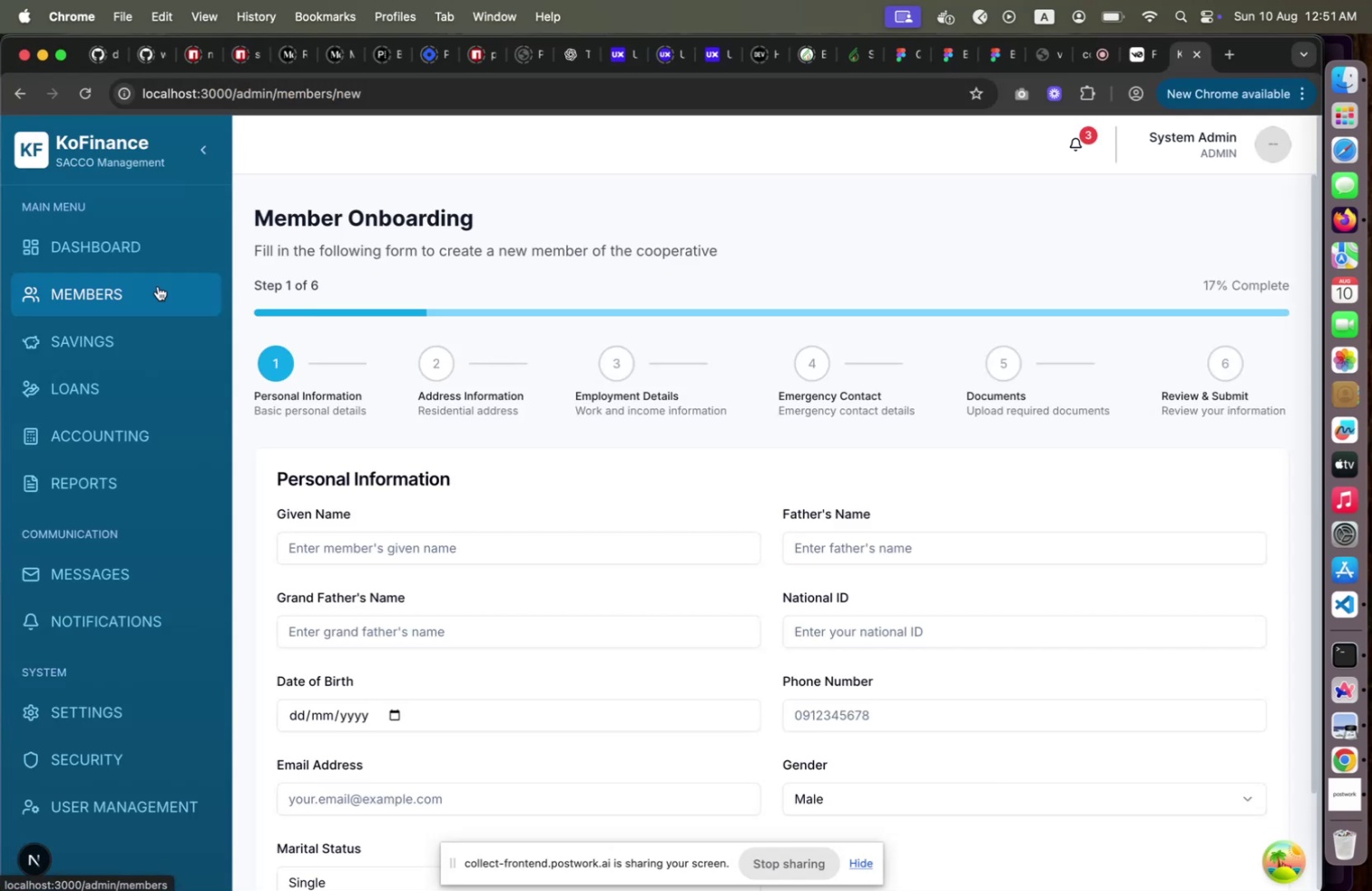 
key(Meta+Tab)
 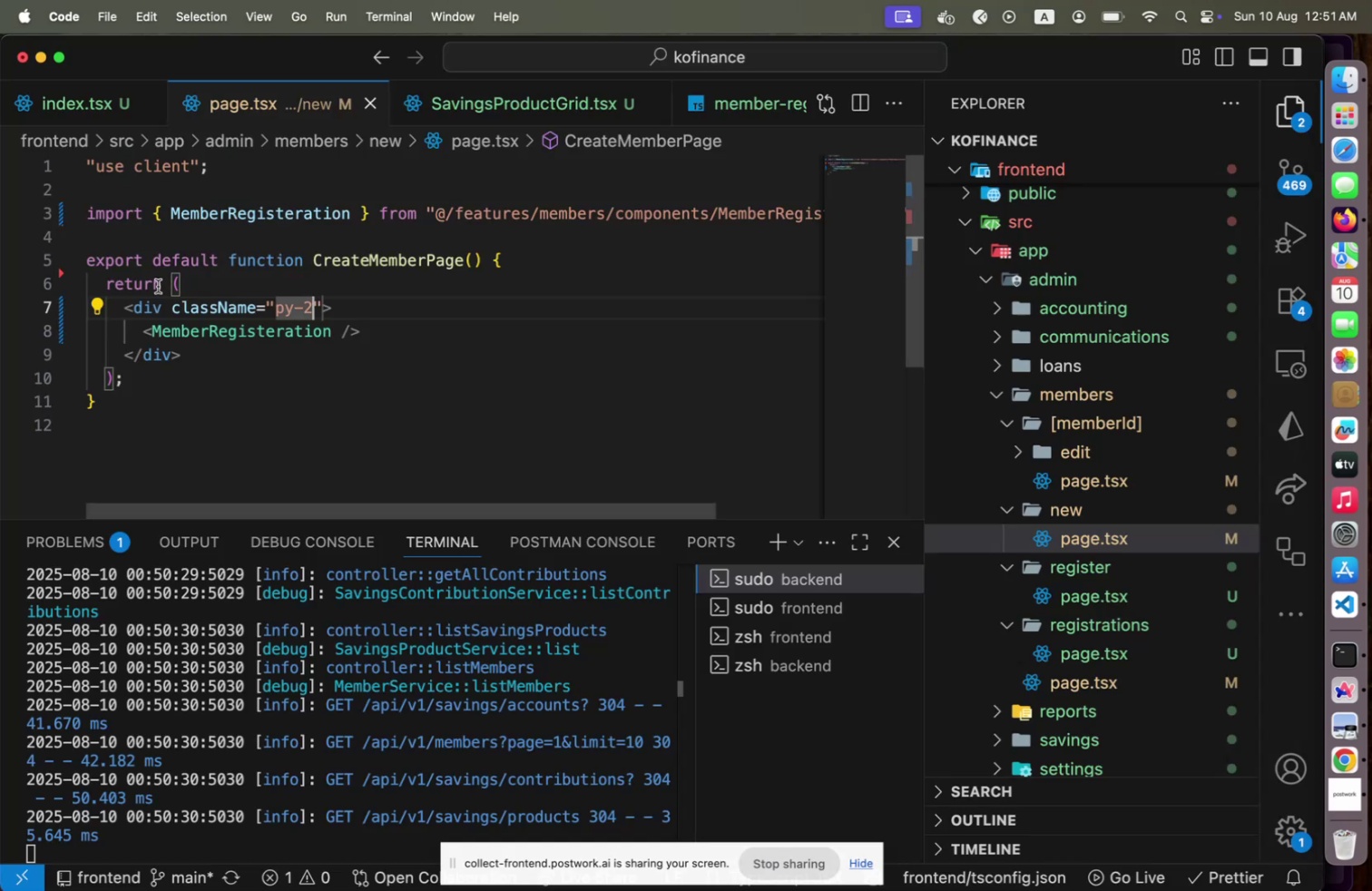 
key(Backspace)
 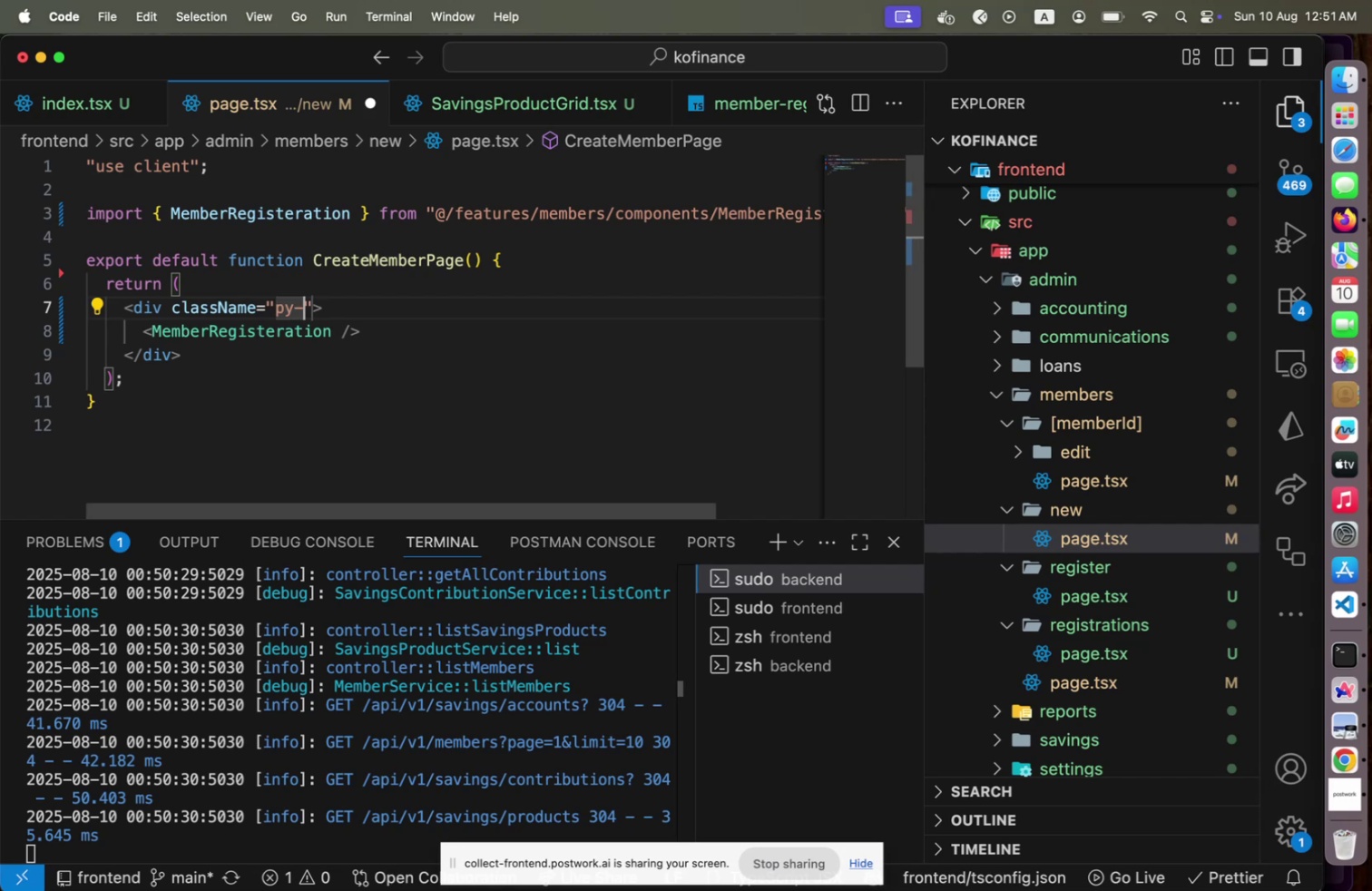 
key(Backspace)
 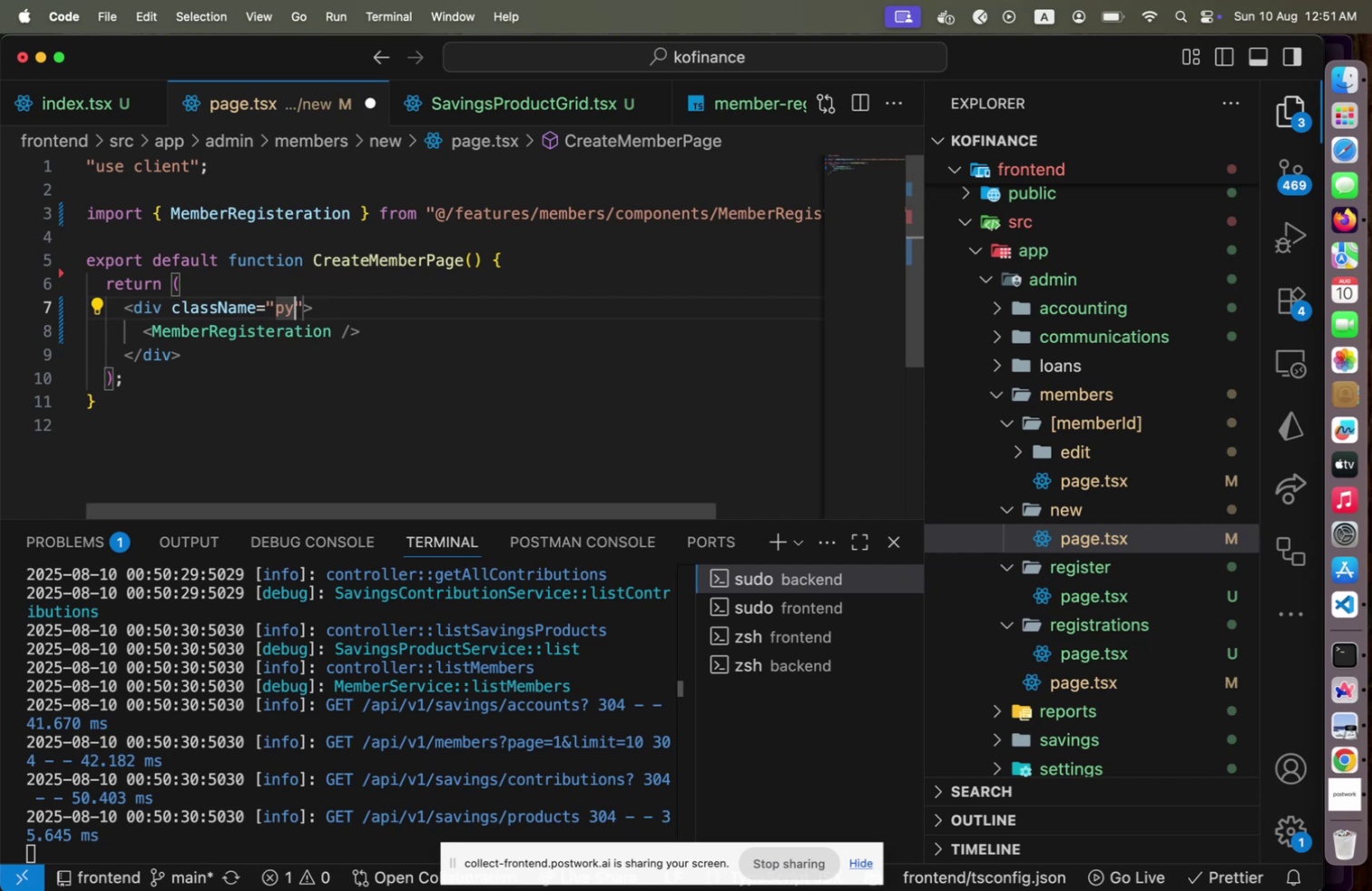 
key(Backspace)
 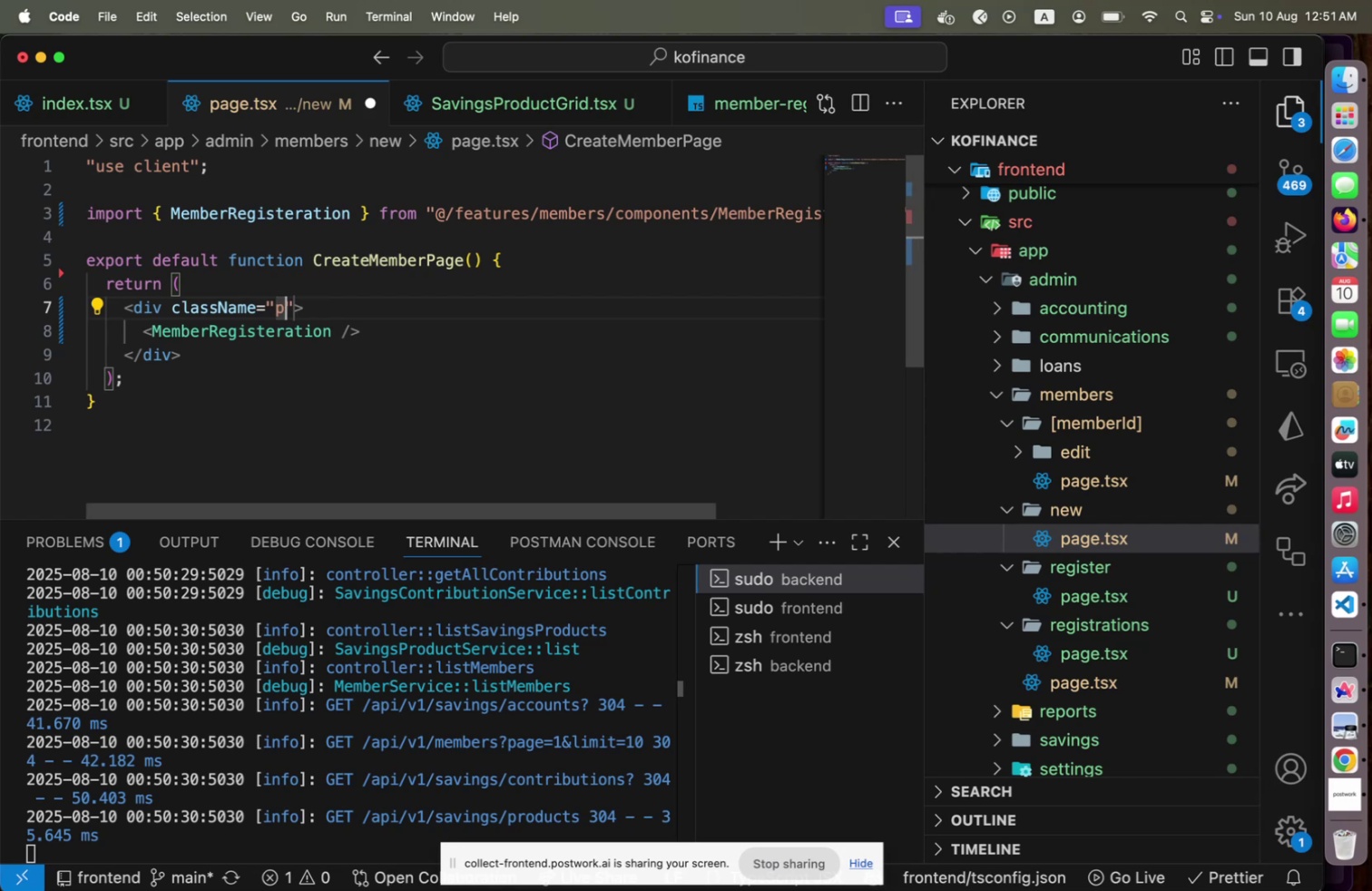 
key(Backspace)
 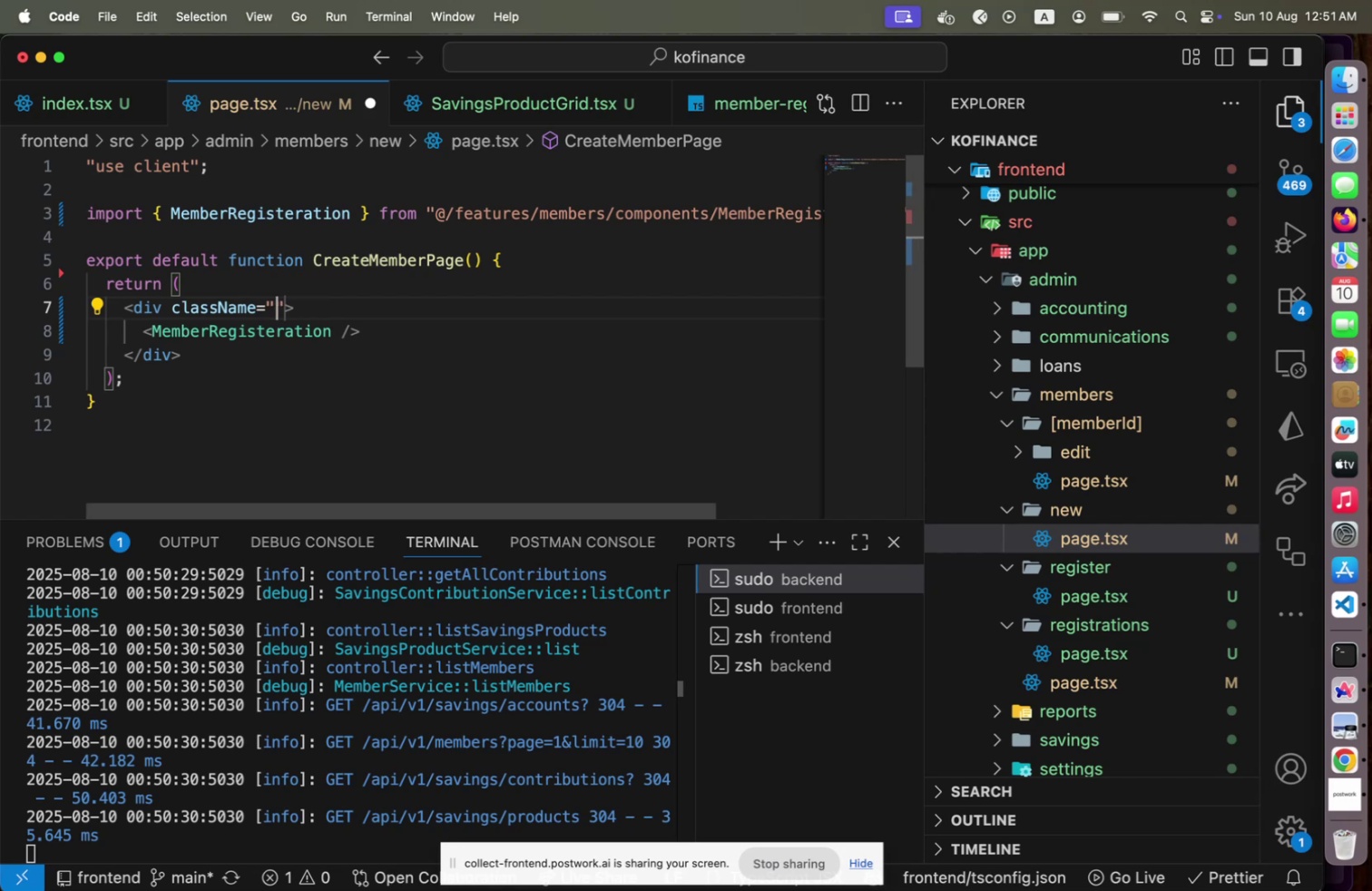 
key(Meta+CommandLeft)
 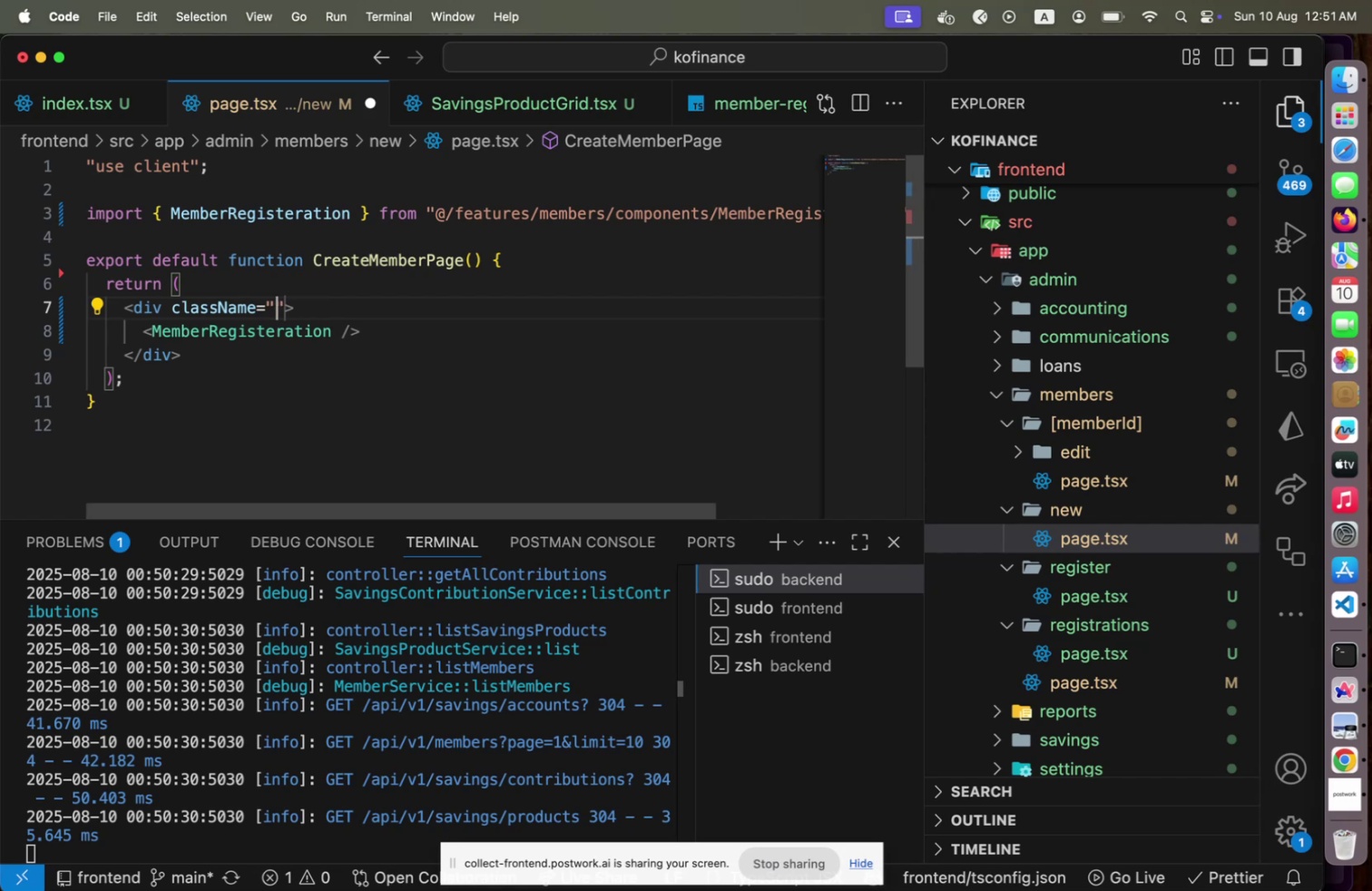 
key(Meta+S)
 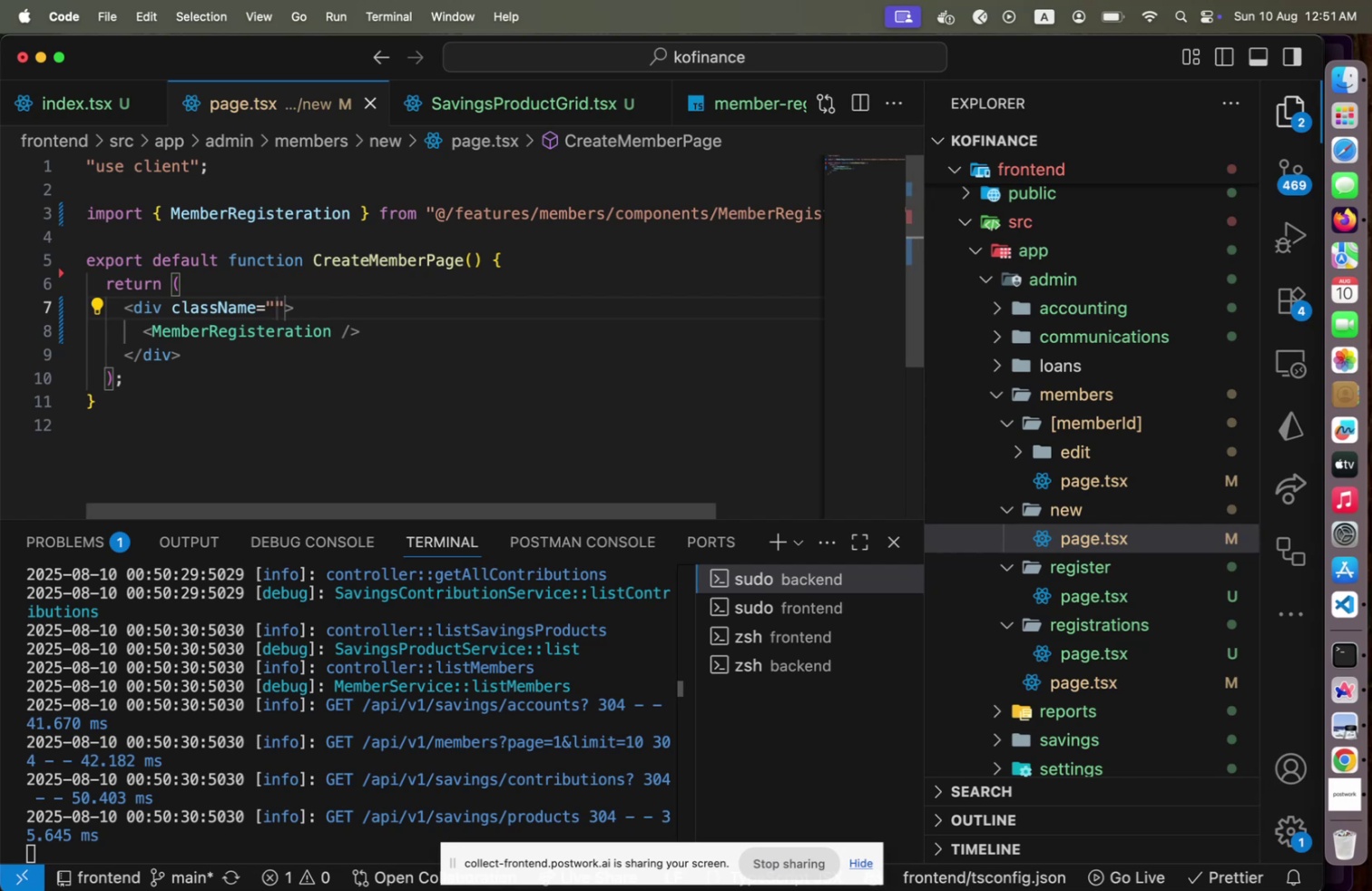 
key(Meta+CommandLeft)
 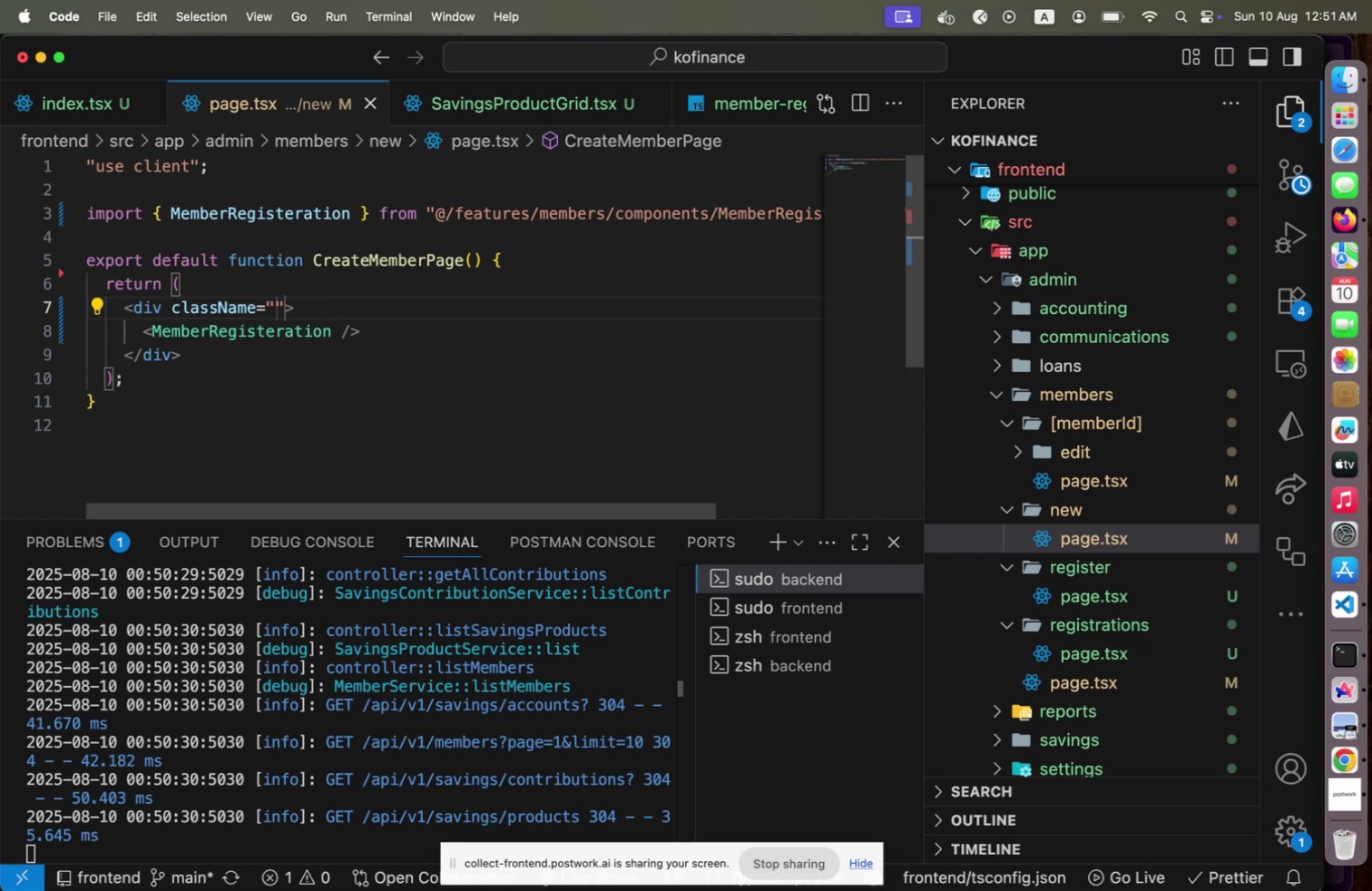 
key(Meta+Tab)
 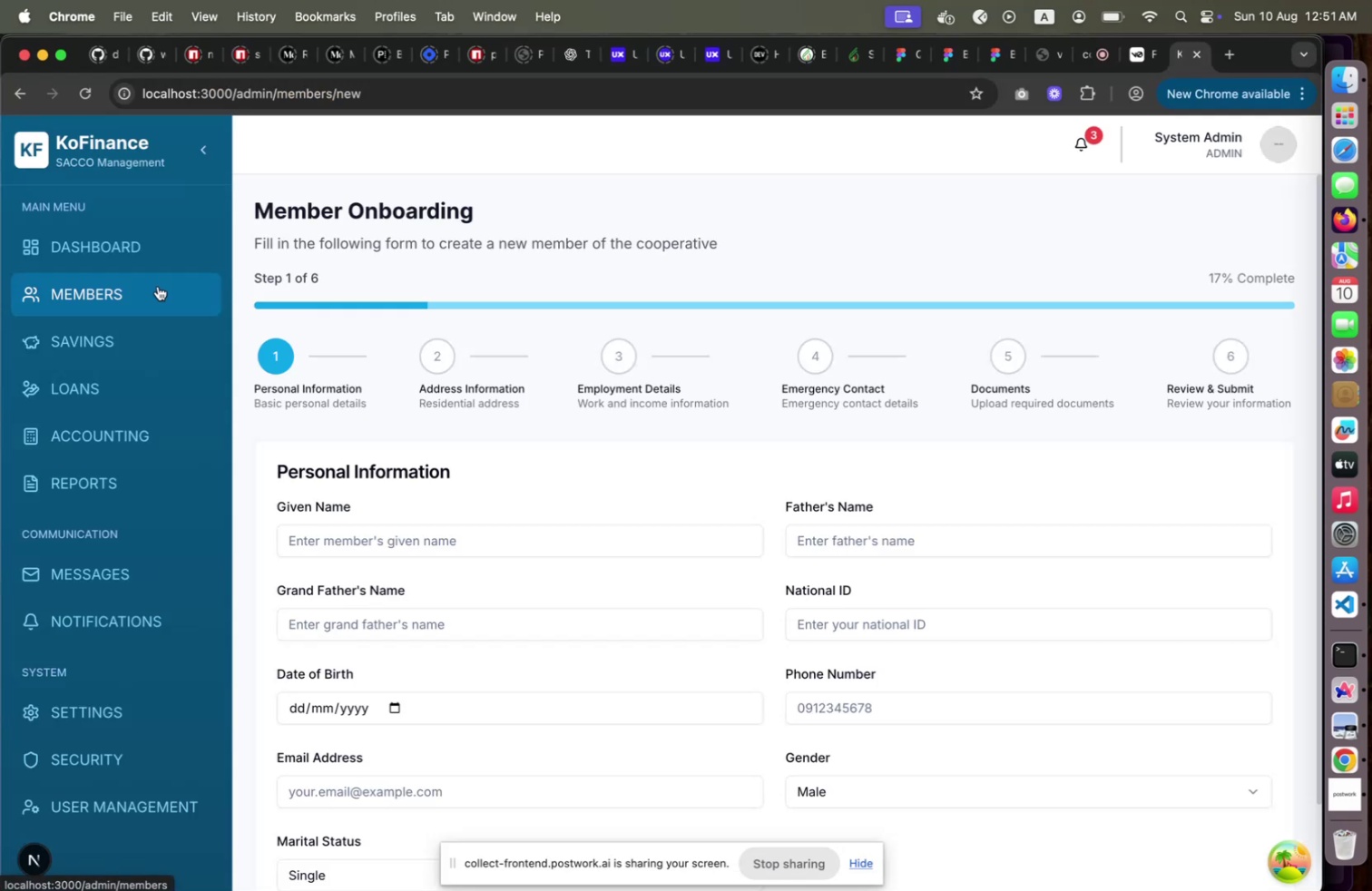 
key(Meta+CommandLeft)
 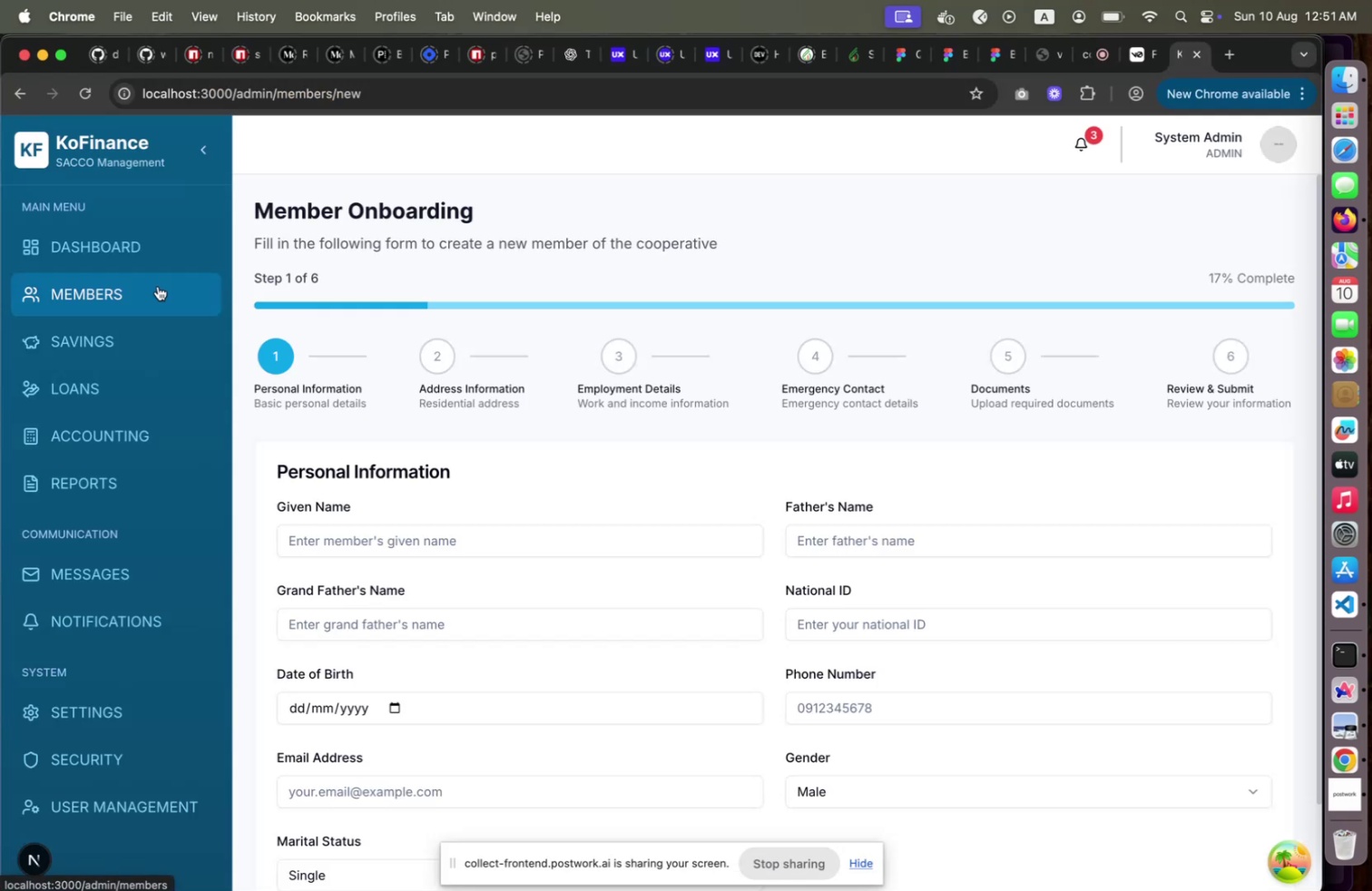 
key(Meta+Tab)
 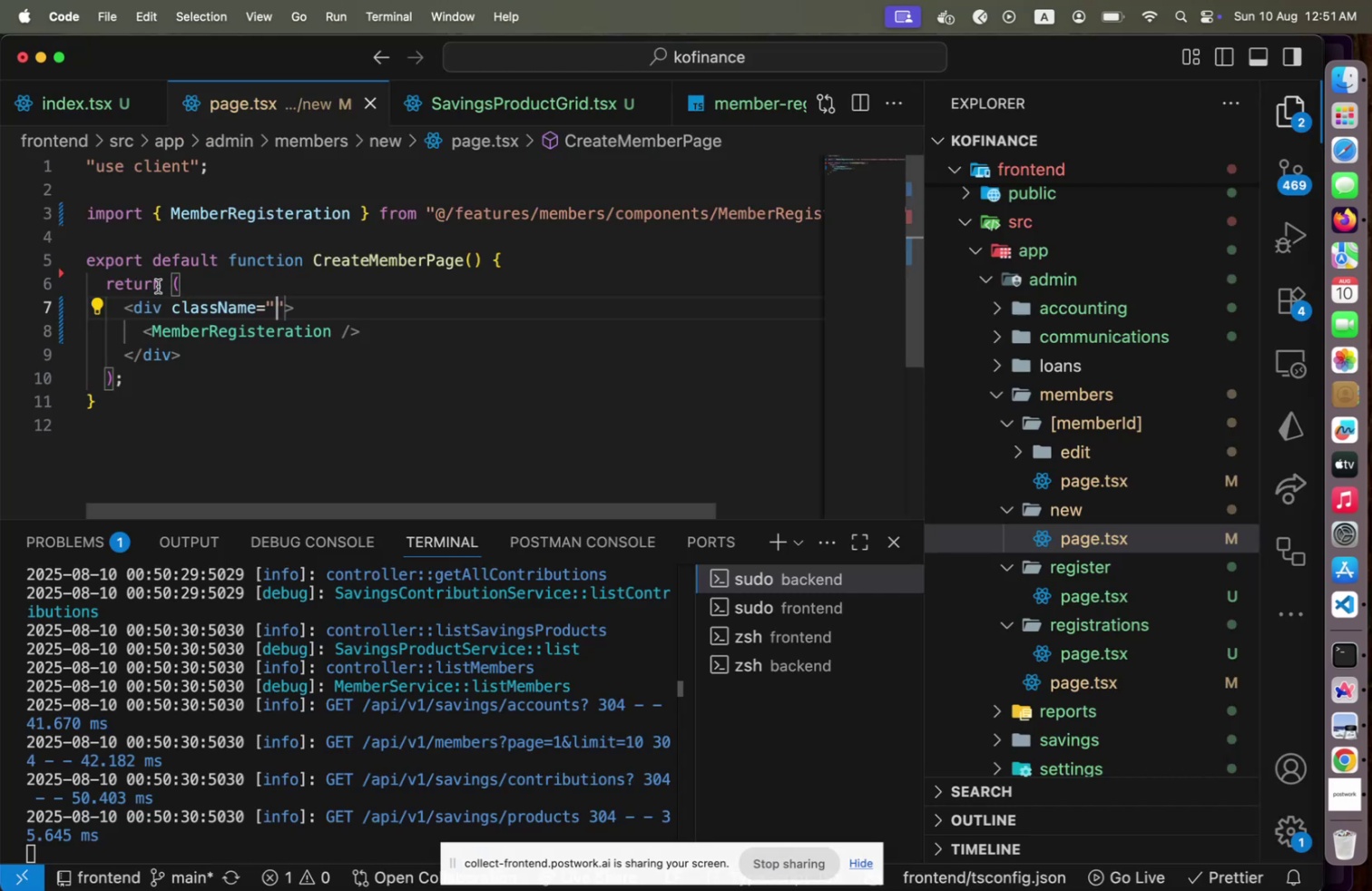 
type(container)
 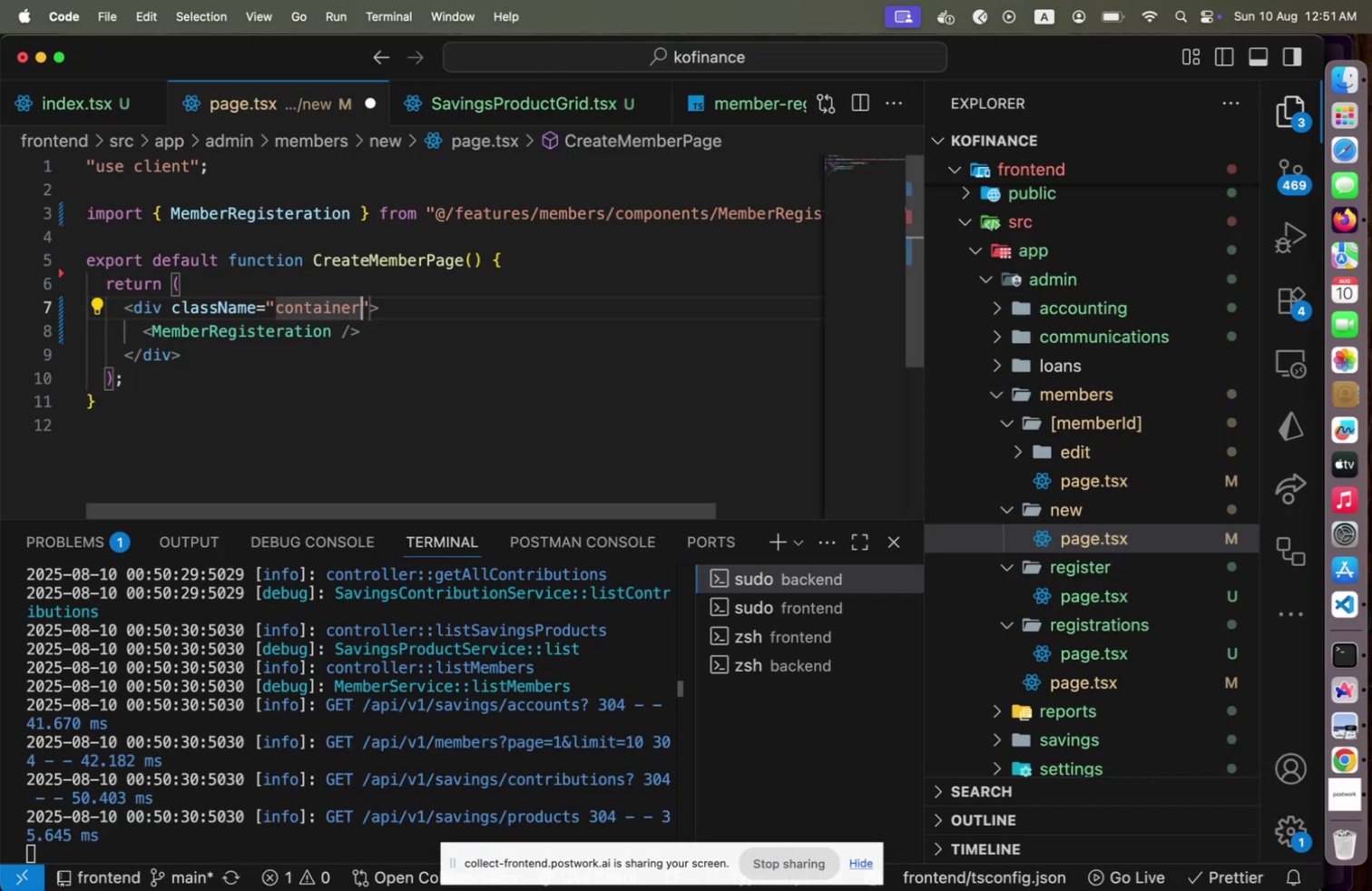 
key(Meta+CommandLeft)
 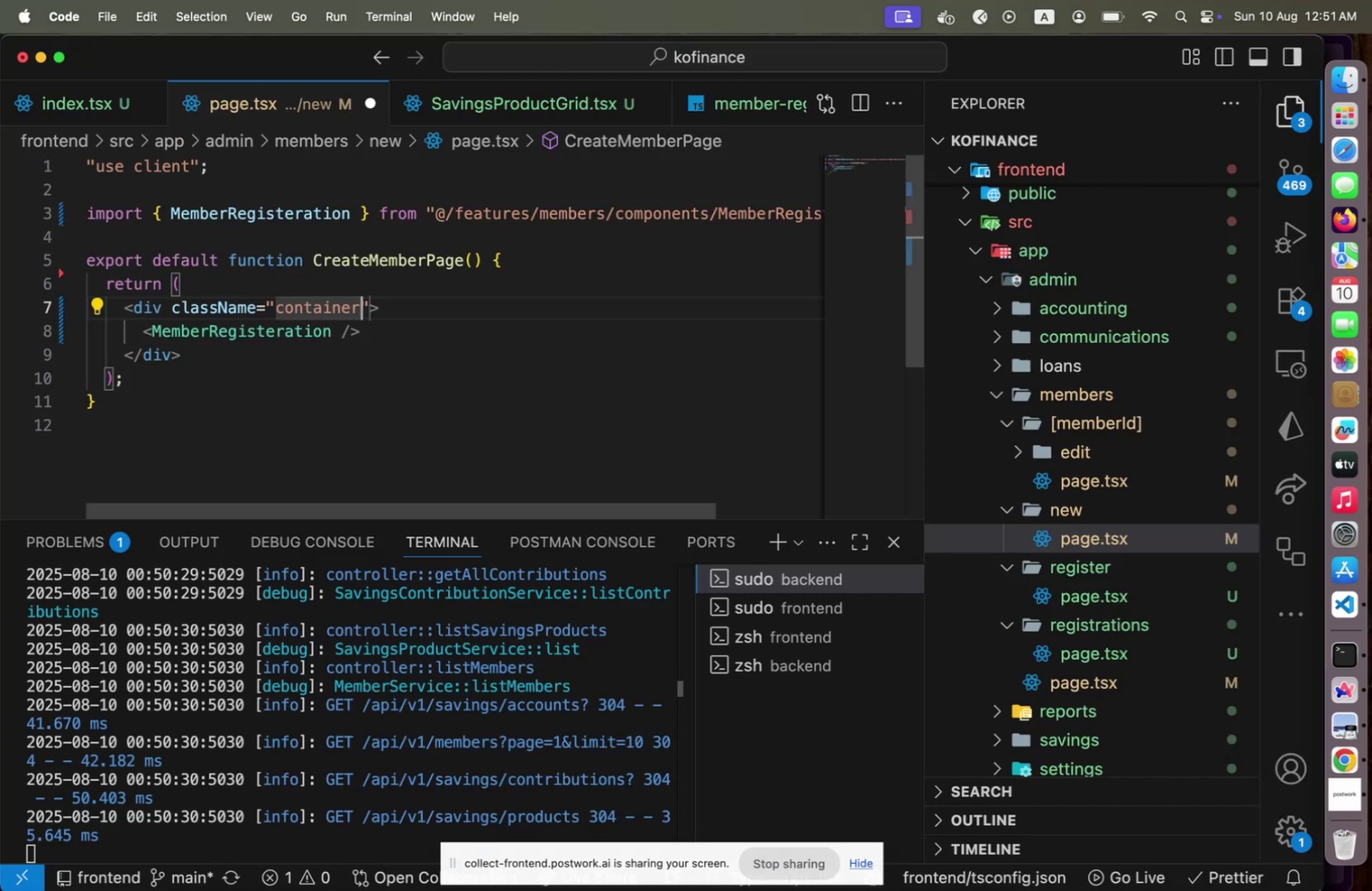 
key(Meta+S)
 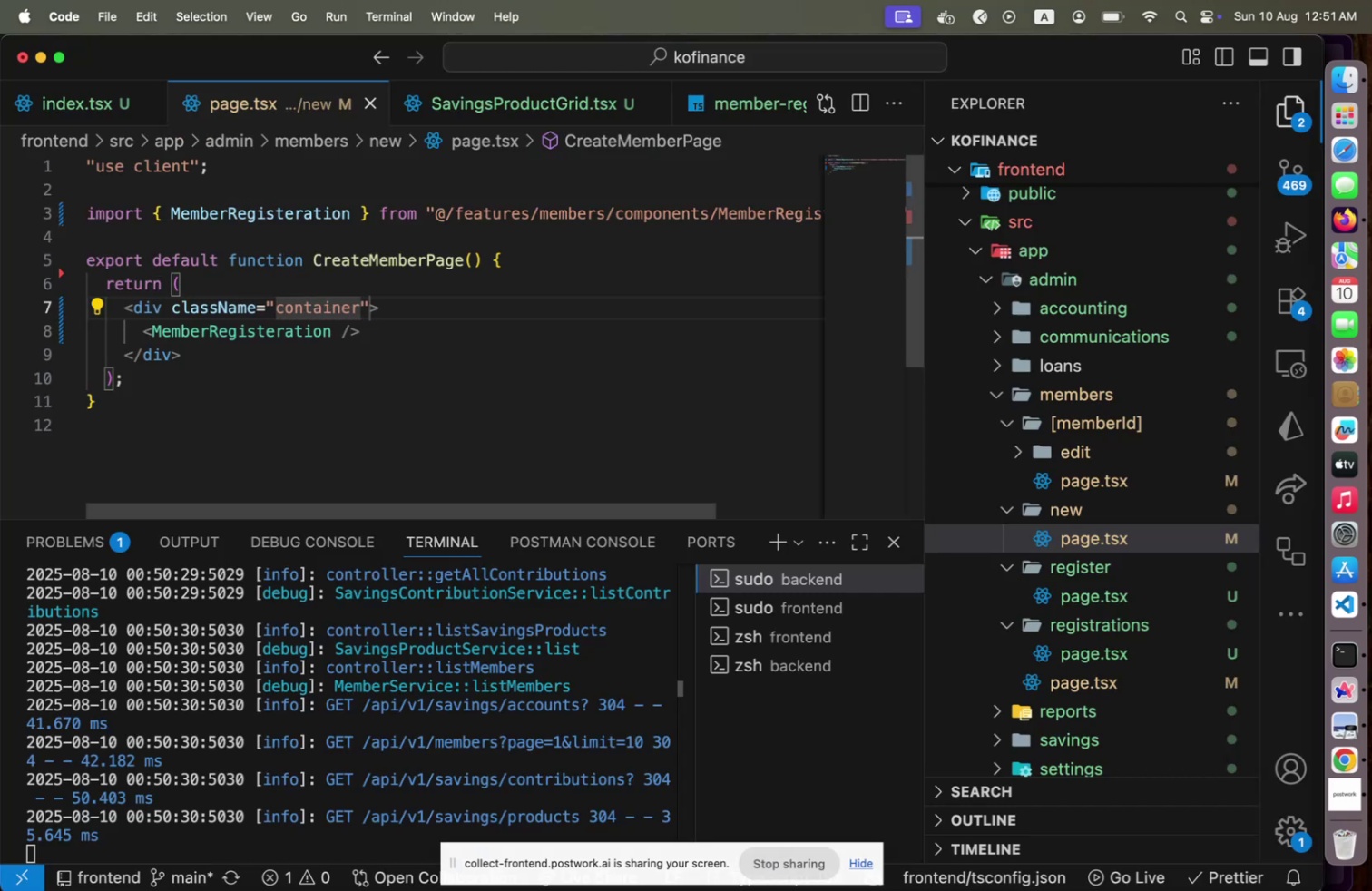 
key(Meta+CommandLeft)
 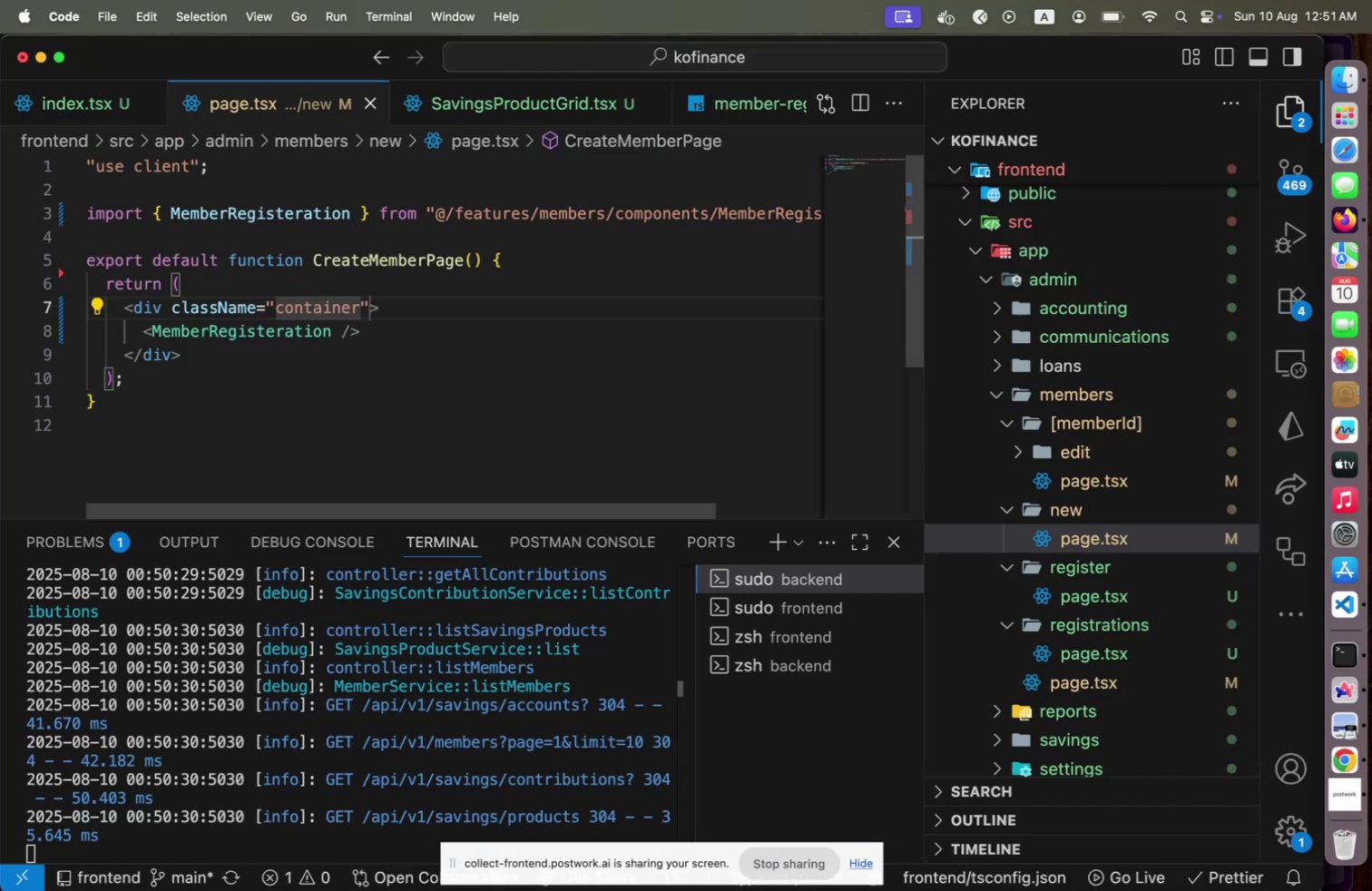 
key(Meta+Tab)
 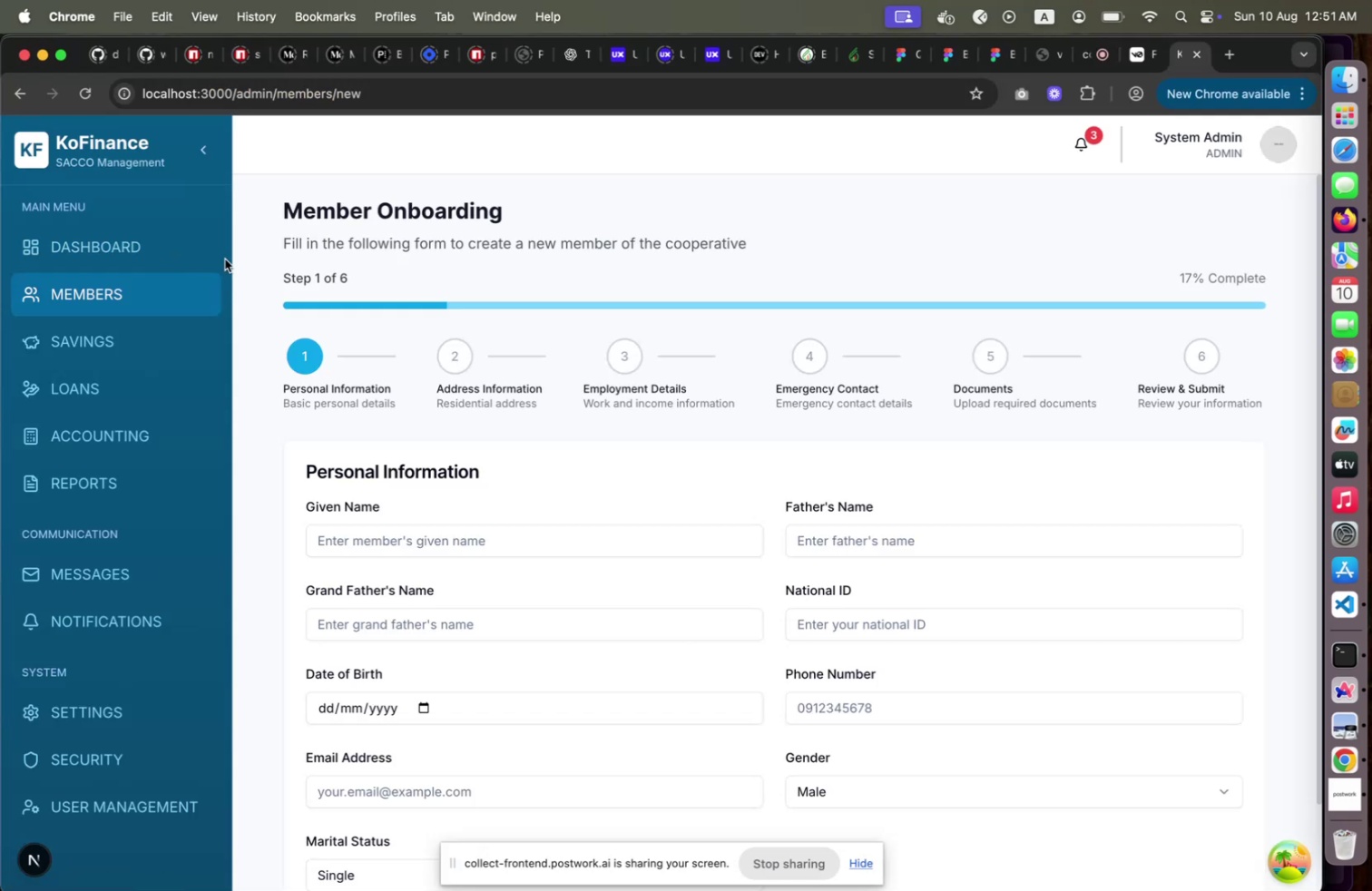 
wait(7.66)
 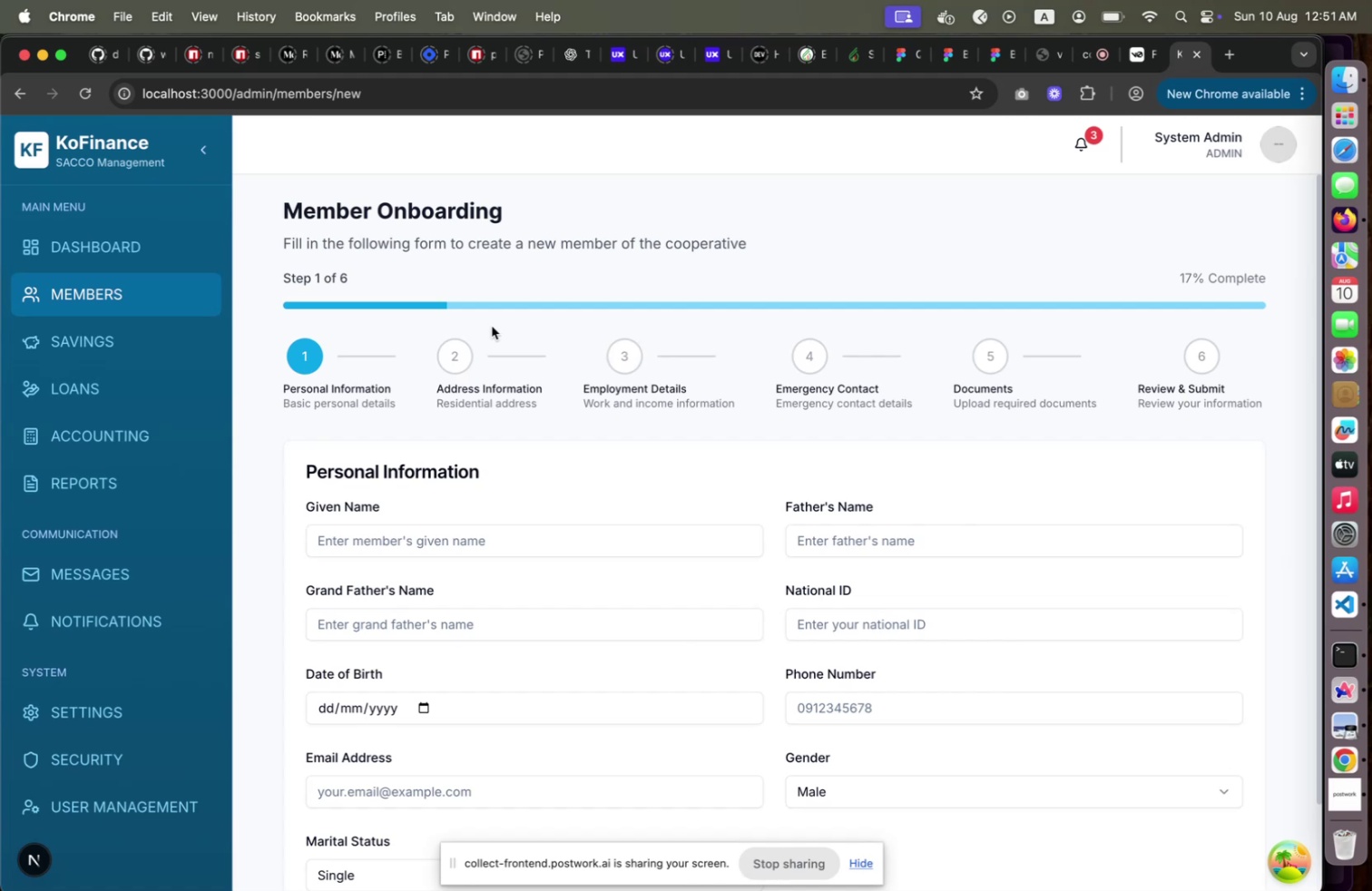 
key(Alt+Meta+I)
 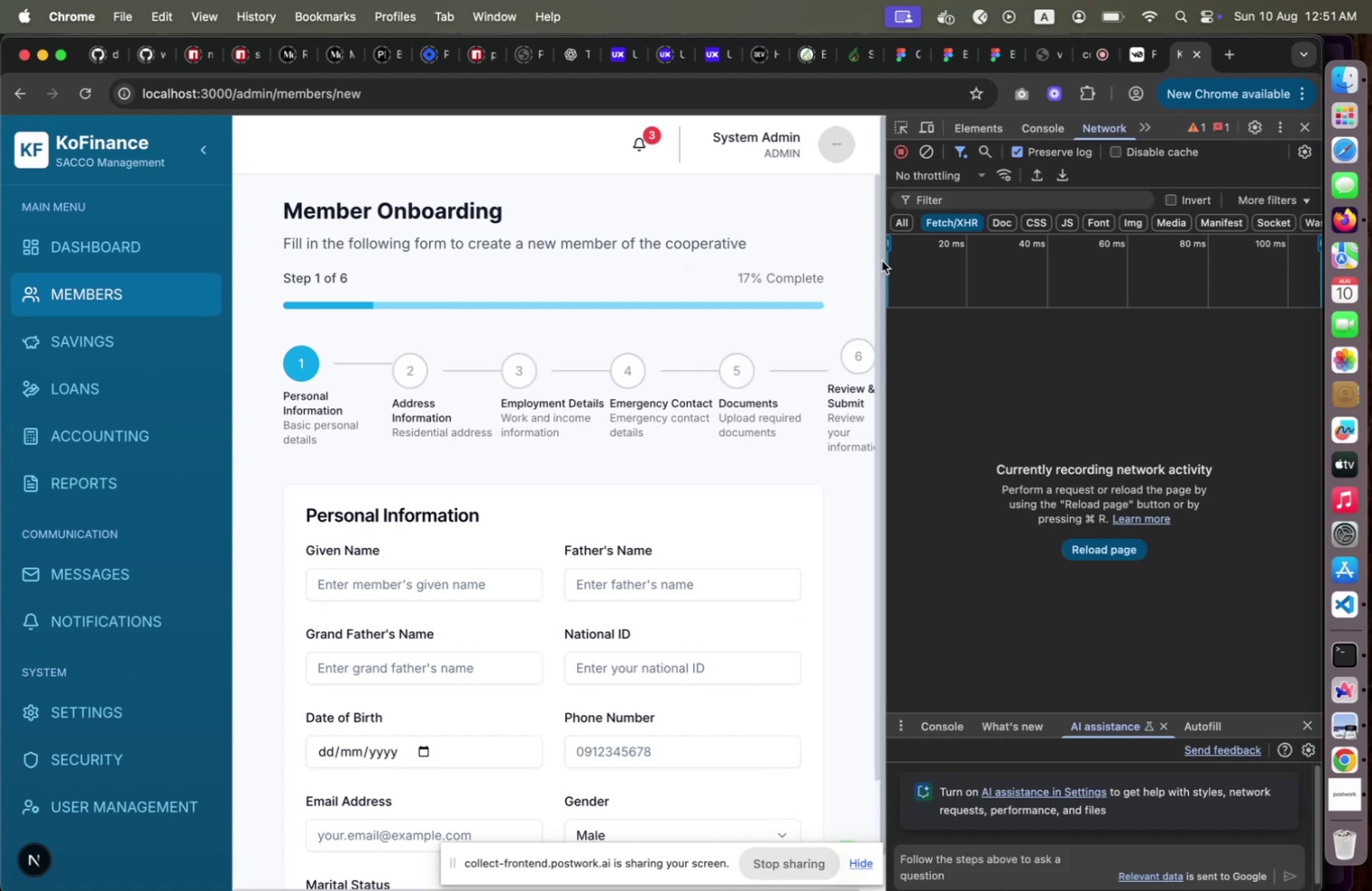 
left_click_drag(start_coordinate=[887, 259], to_coordinate=[591, 269])
 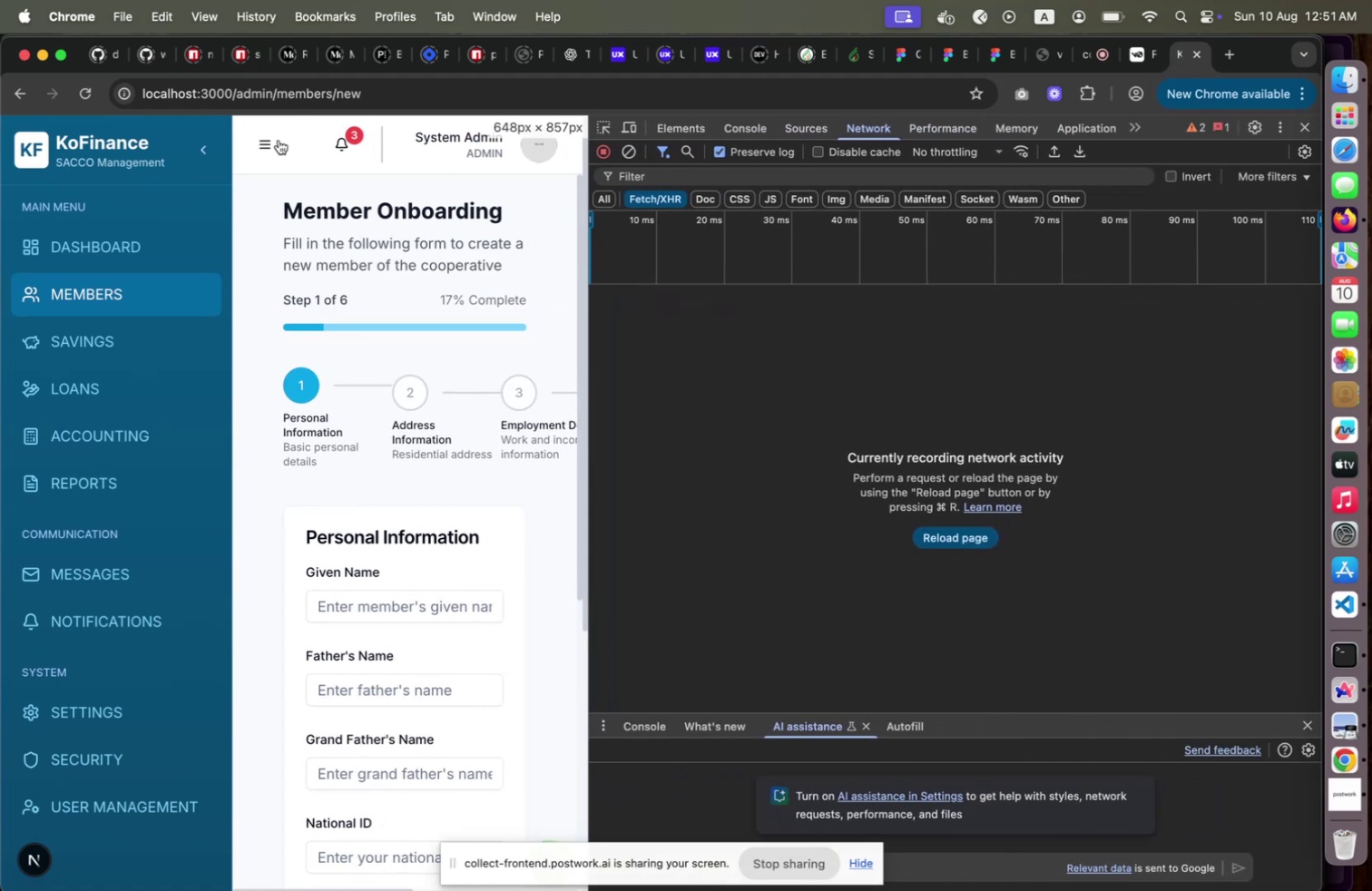 
left_click([279, 140])
 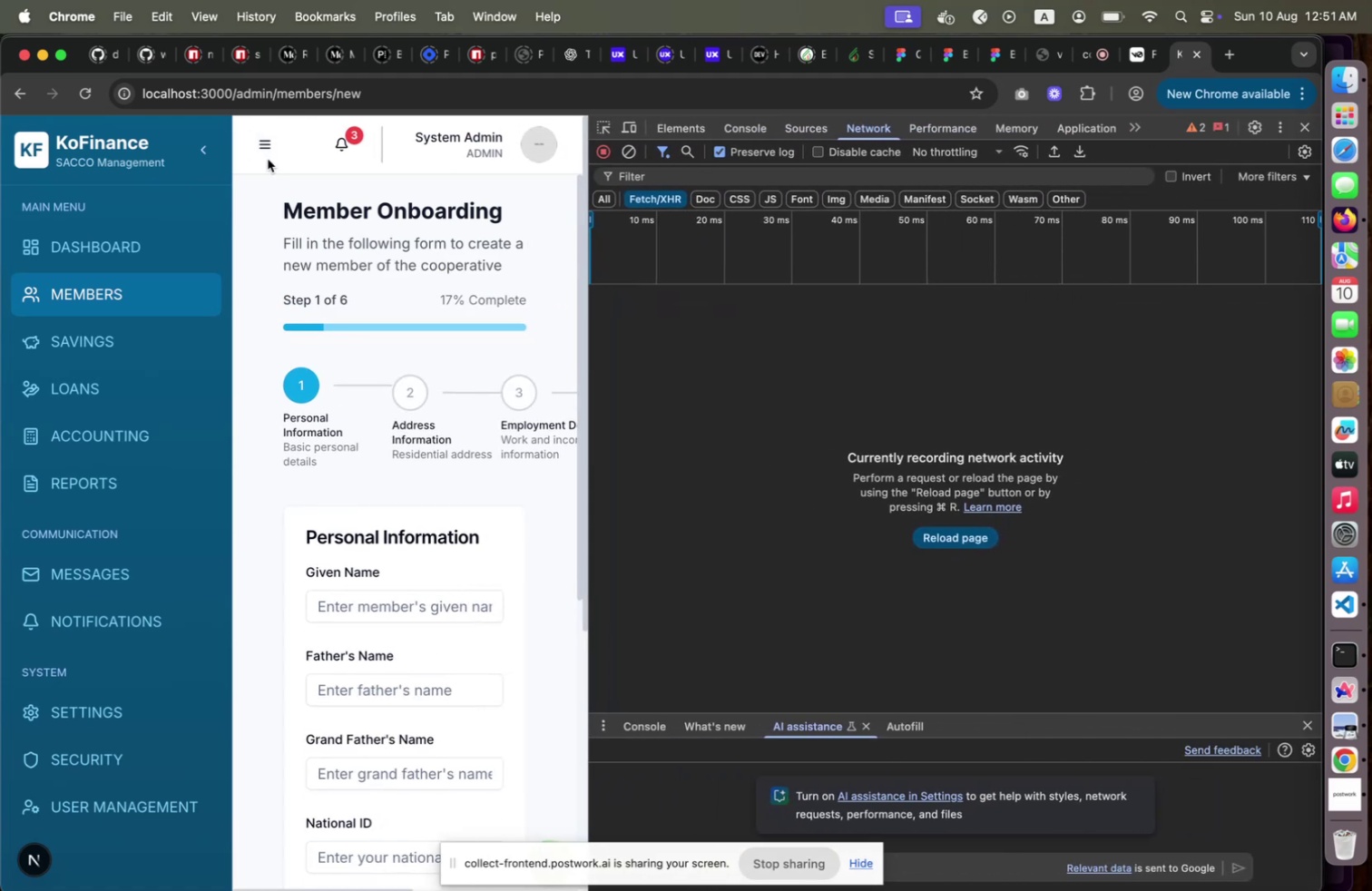 
left_click([267, 159])
 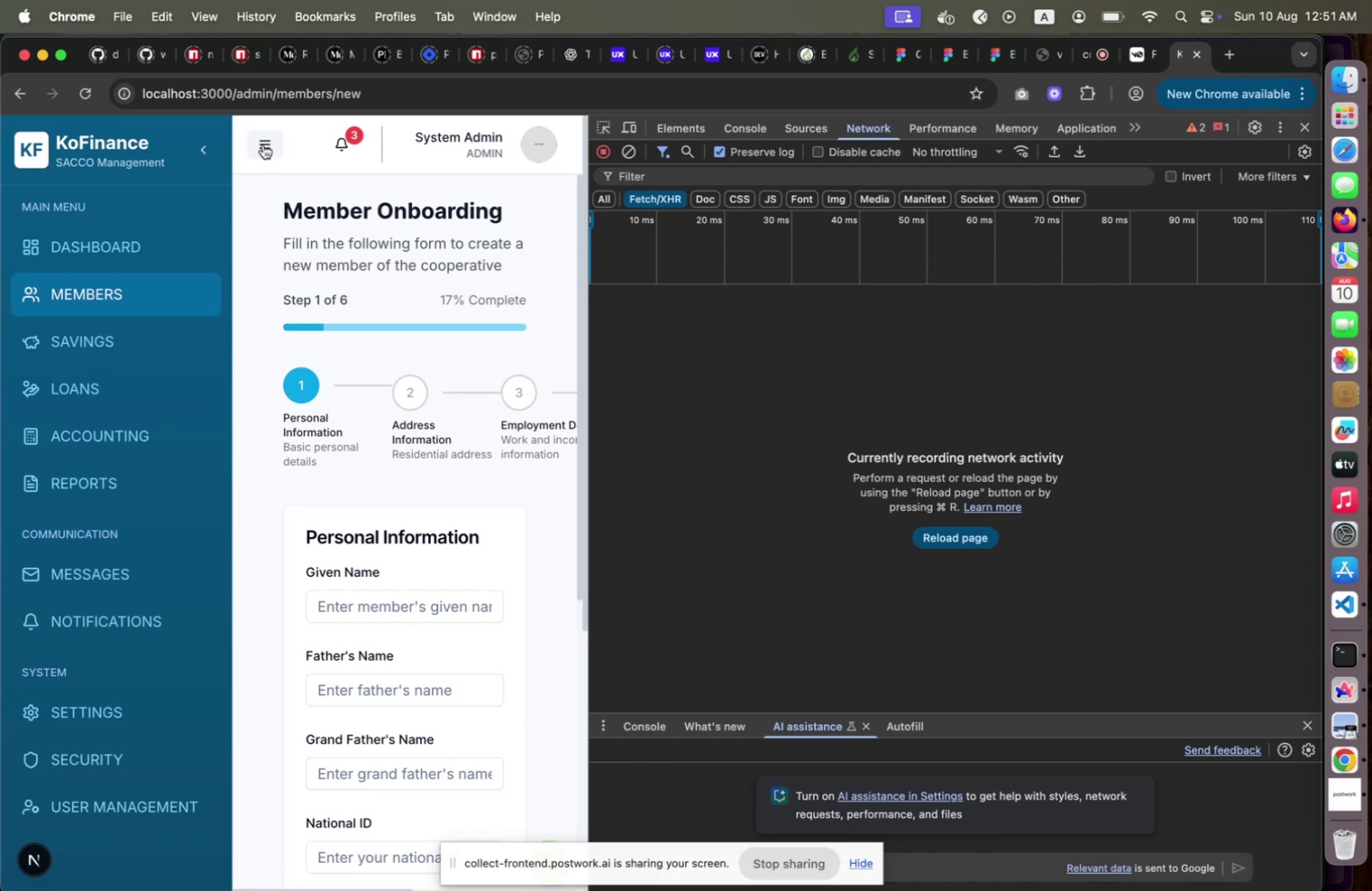 
left_click([263, 144])
 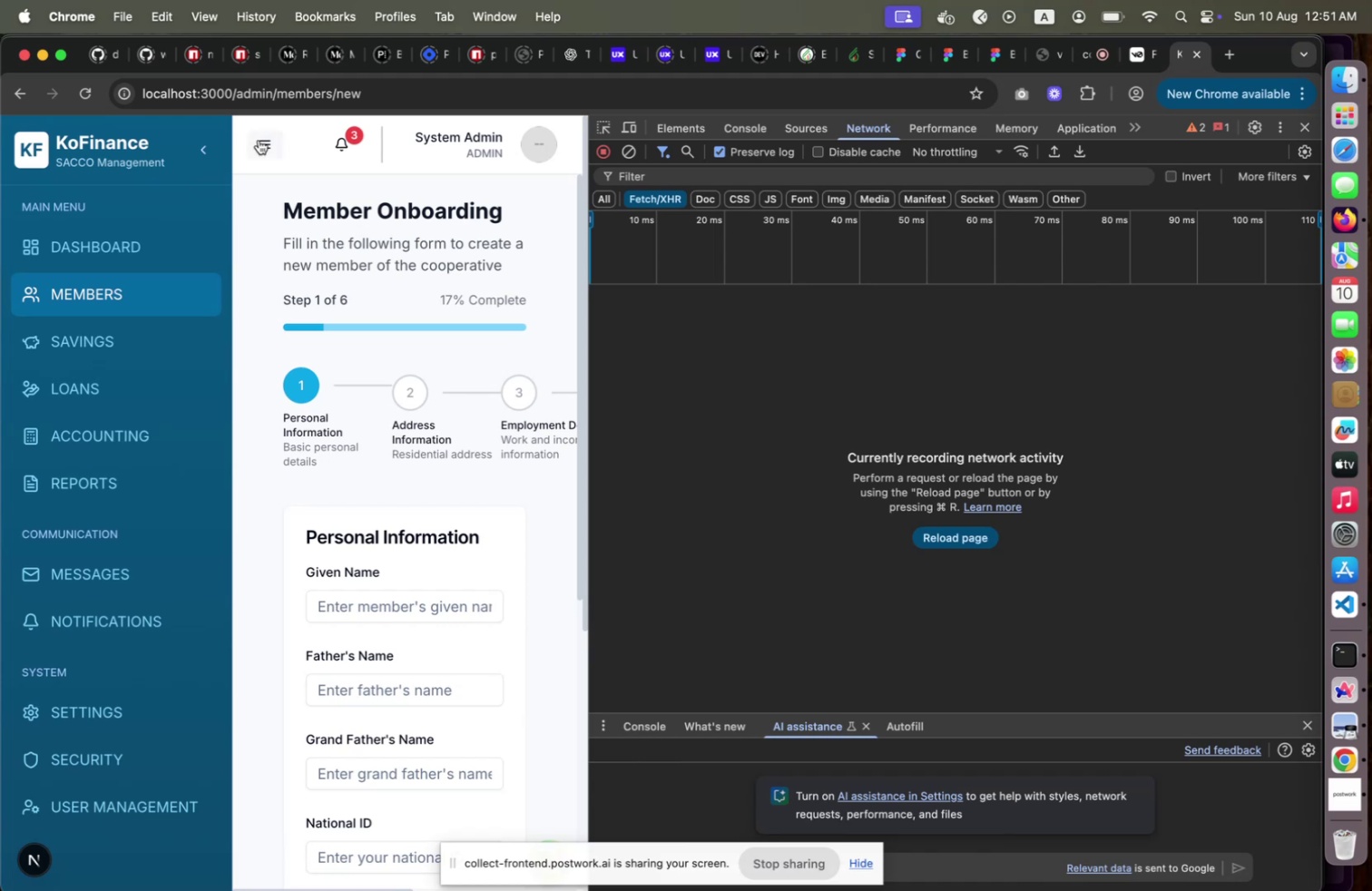 
left_click([259, 140])
 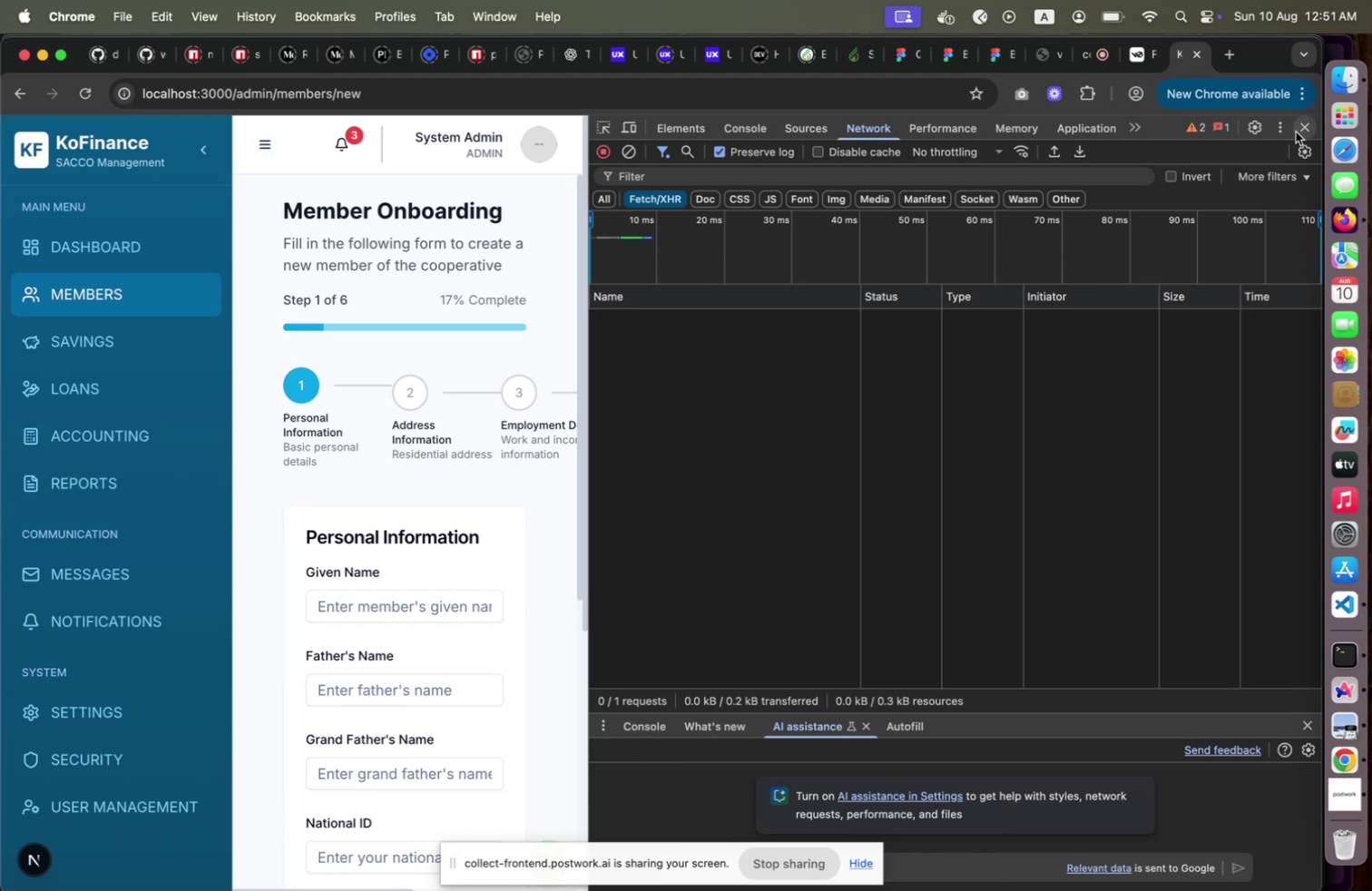 
left_click([1296, 132])
 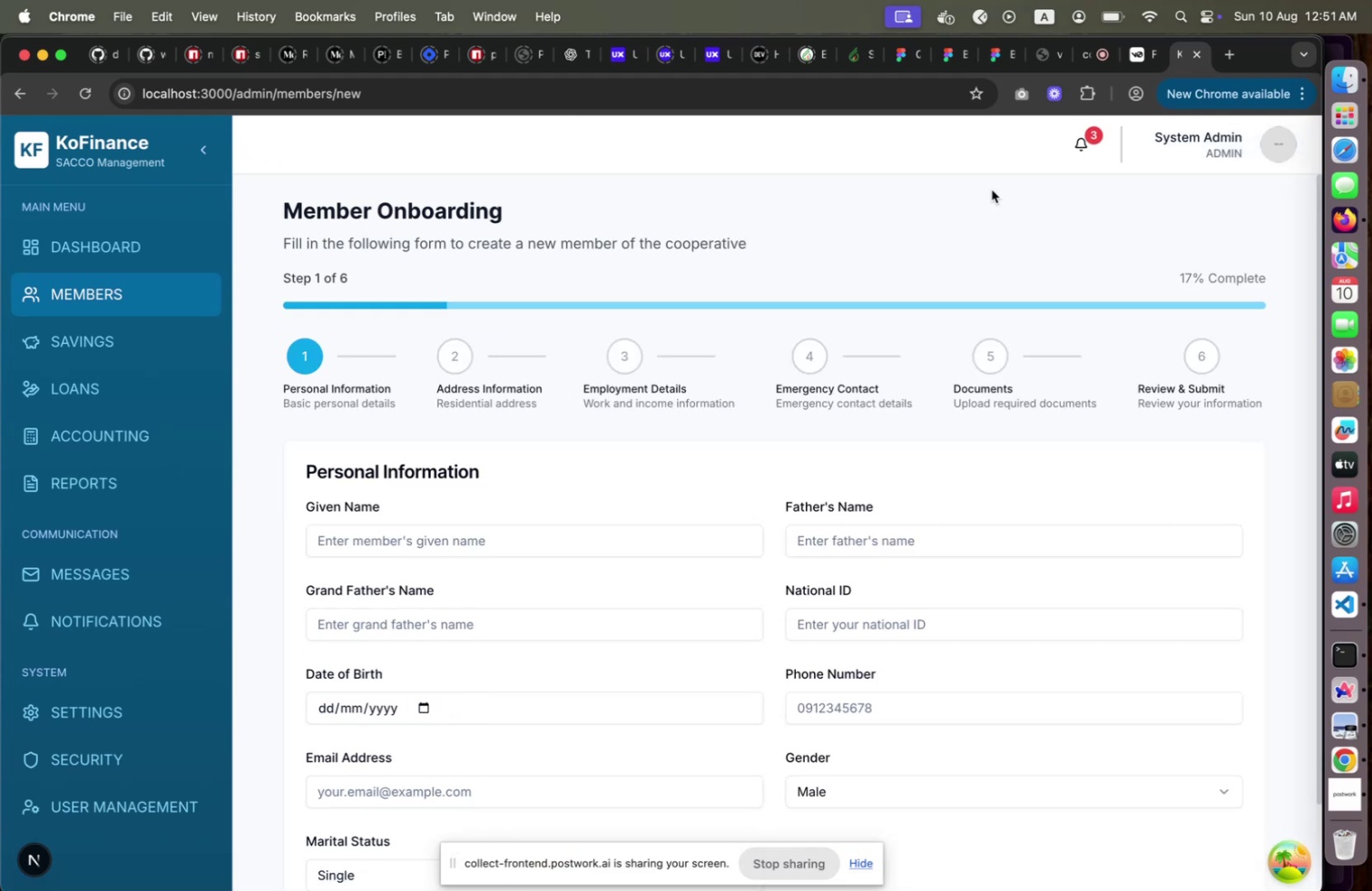 
key(Alt+OptionLeft)
 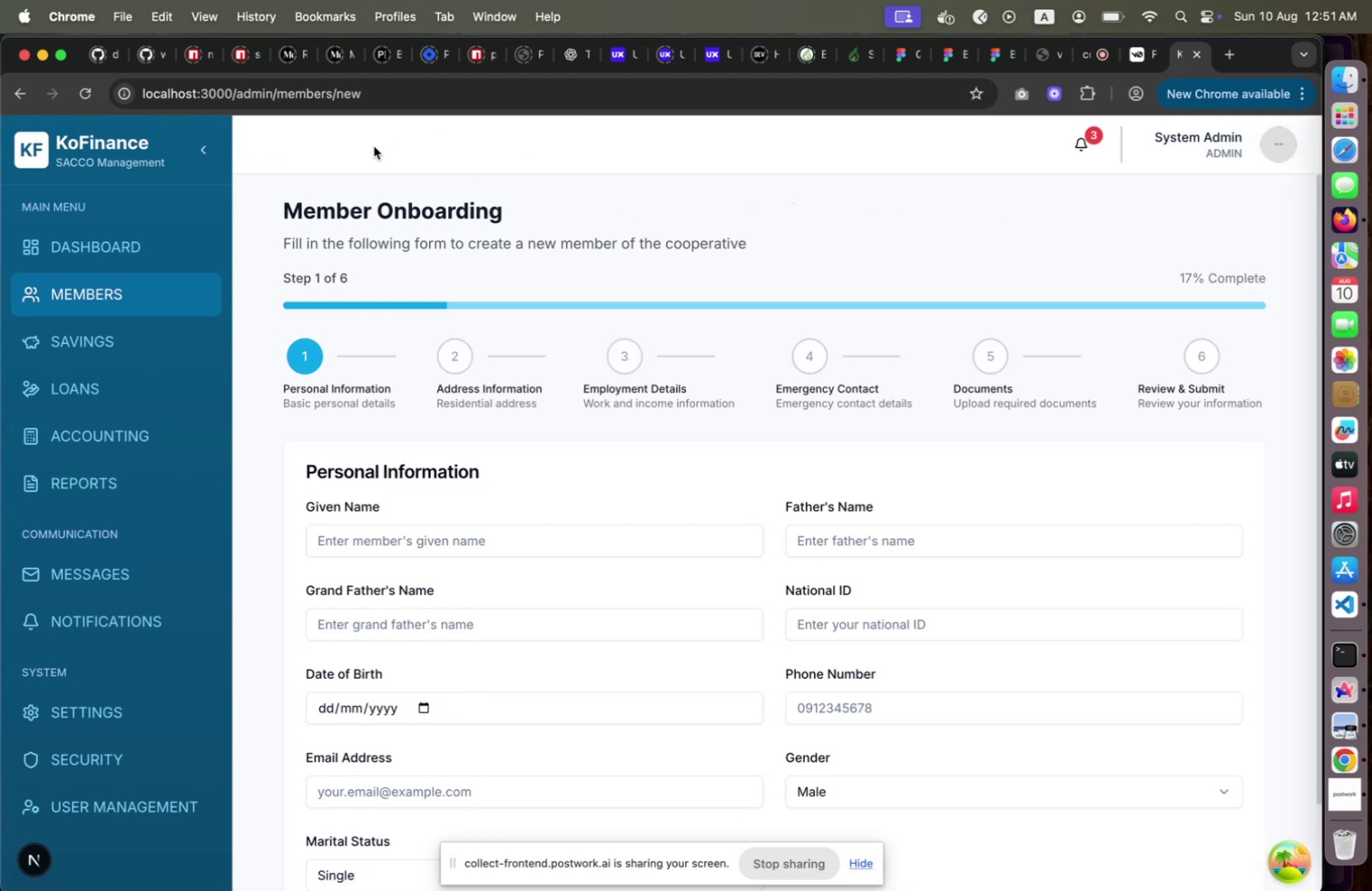 
left_click([213, 151])
 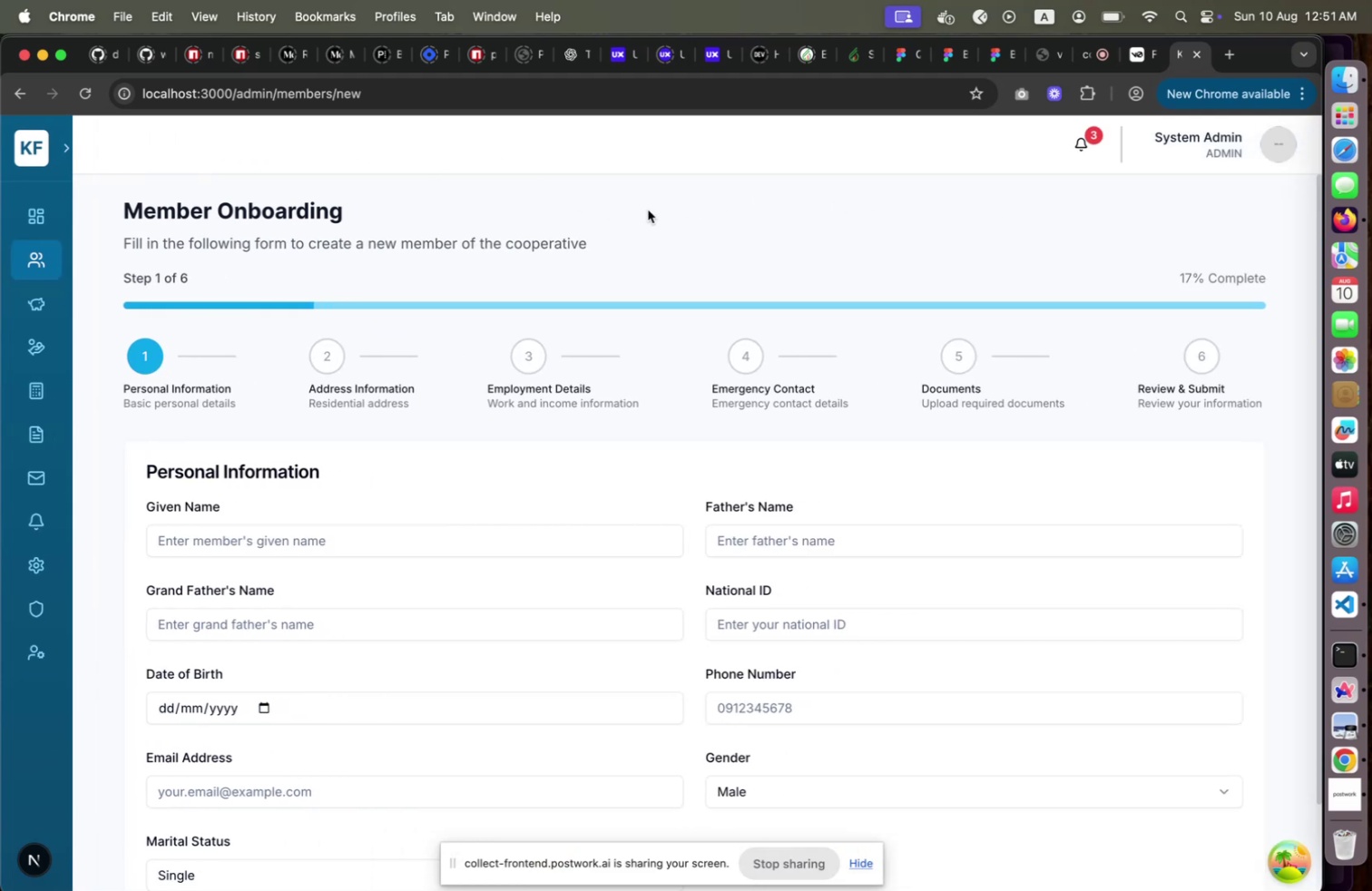 
key(Alt+Meta+I)
 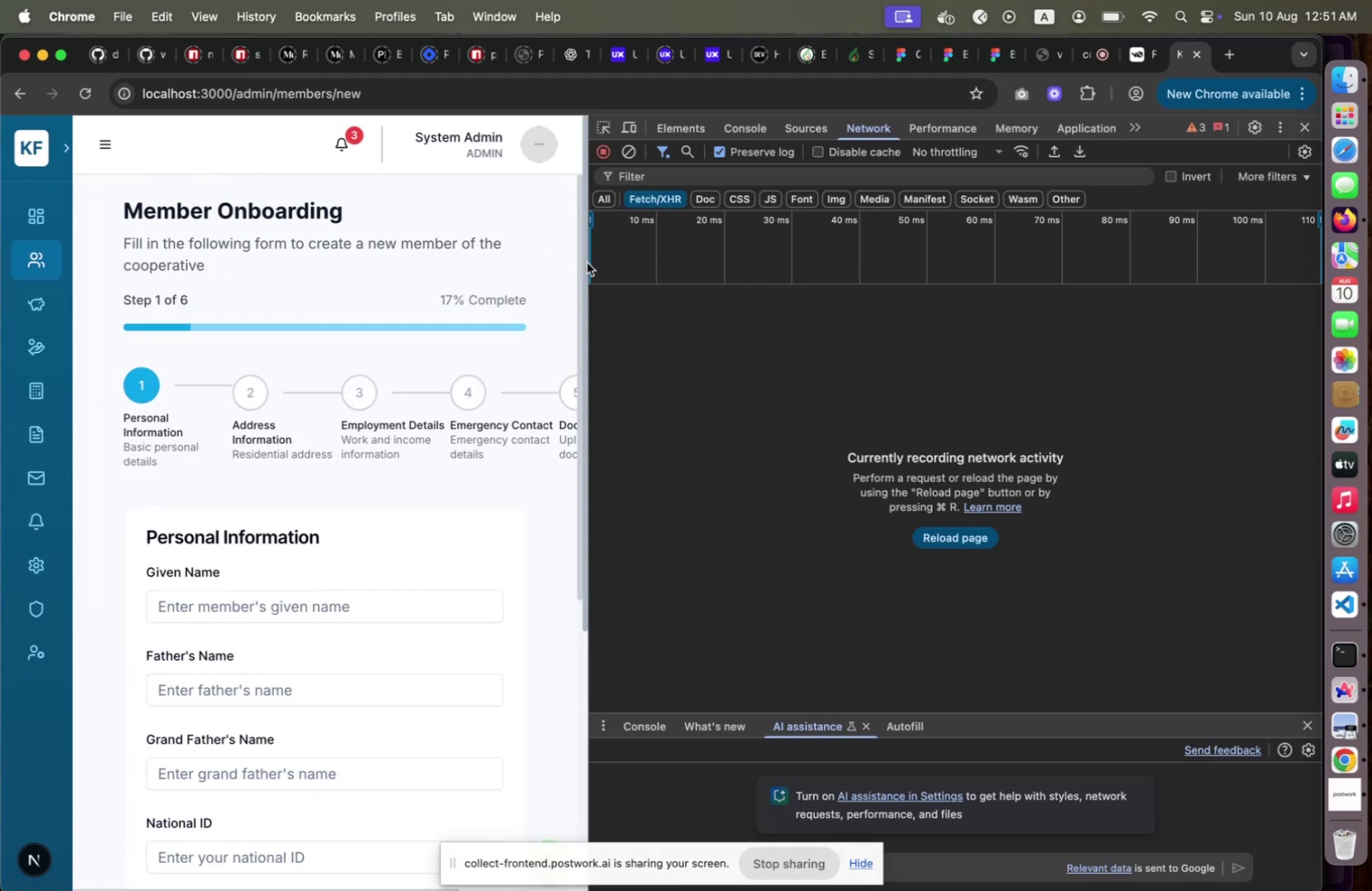 
left_click_drag(start_coordinate=[591, 259], to_coordinate=[570, 259])
 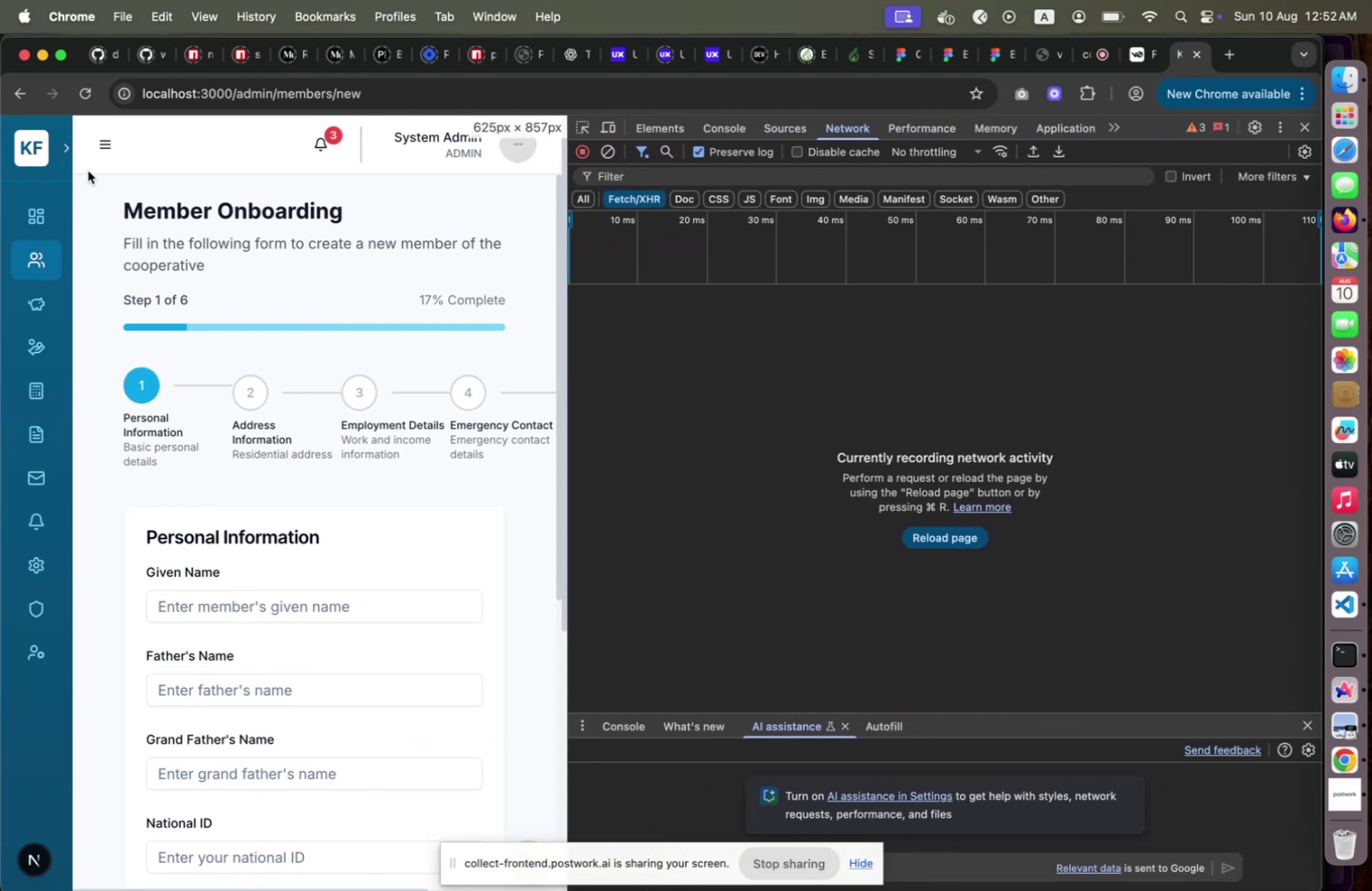 
key(Alt+OptionLeft)
 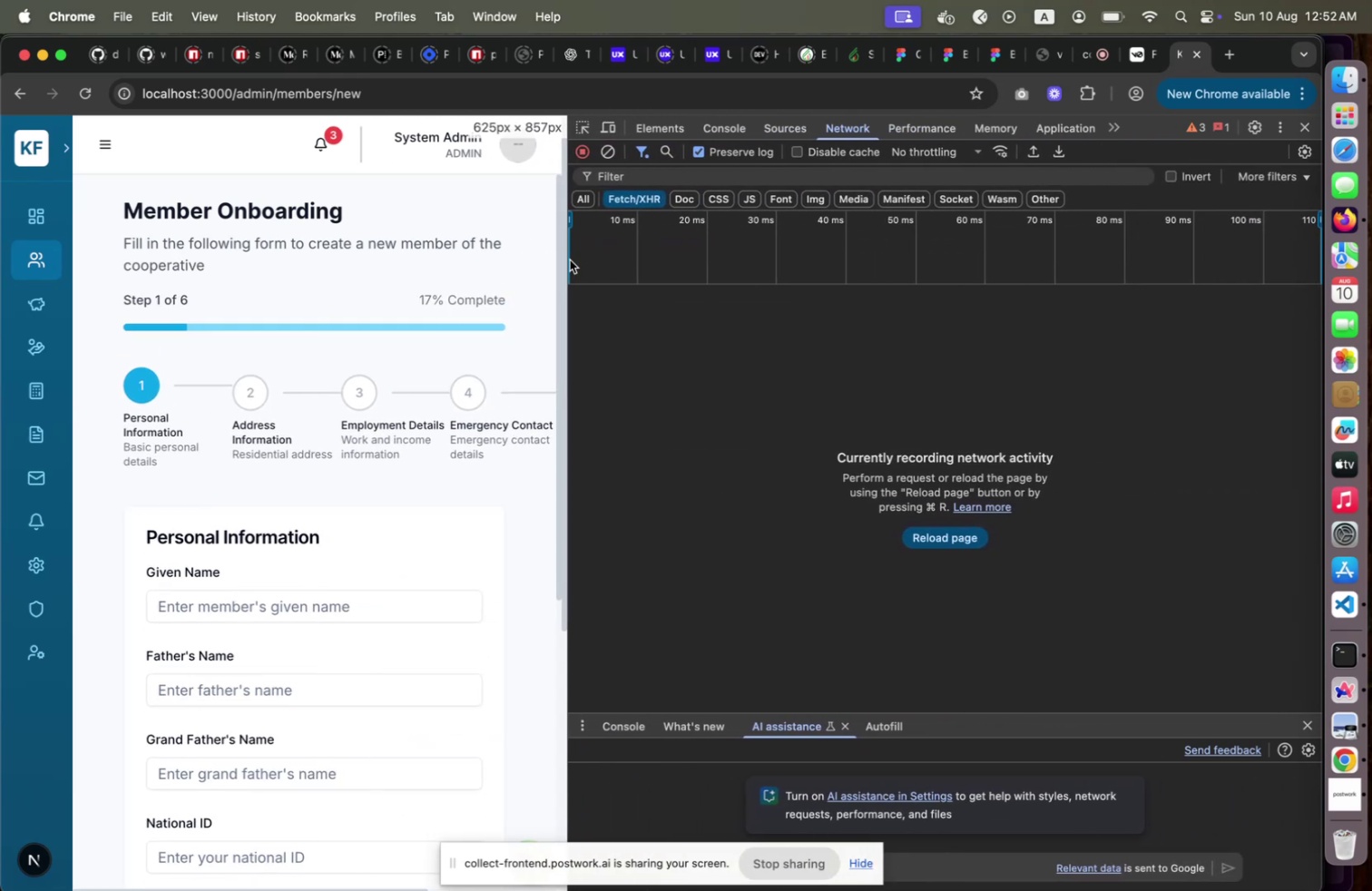 
left_click([112, 150])
 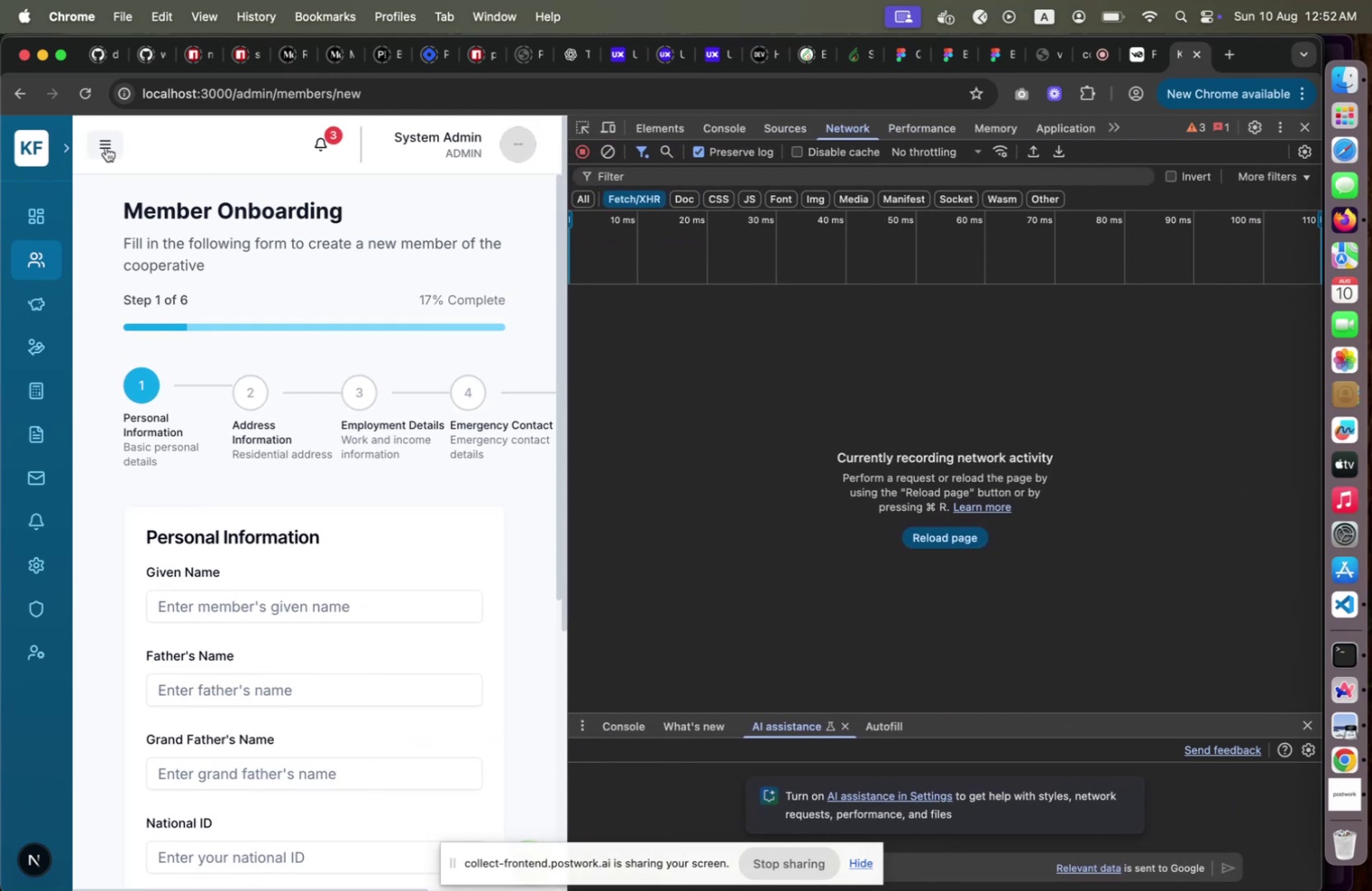 
left_click([106, 147])
 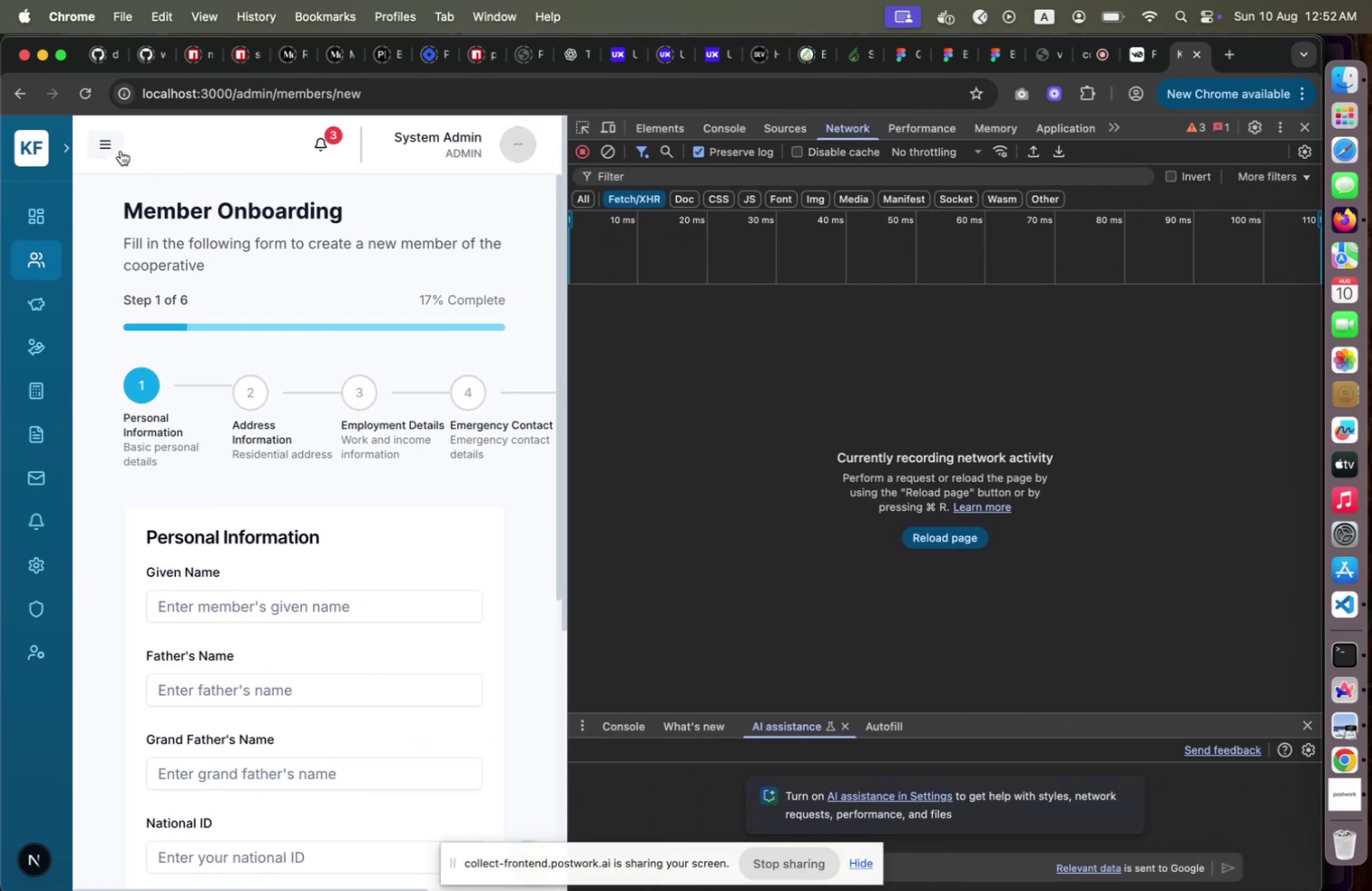 
left_click([120, 151])
 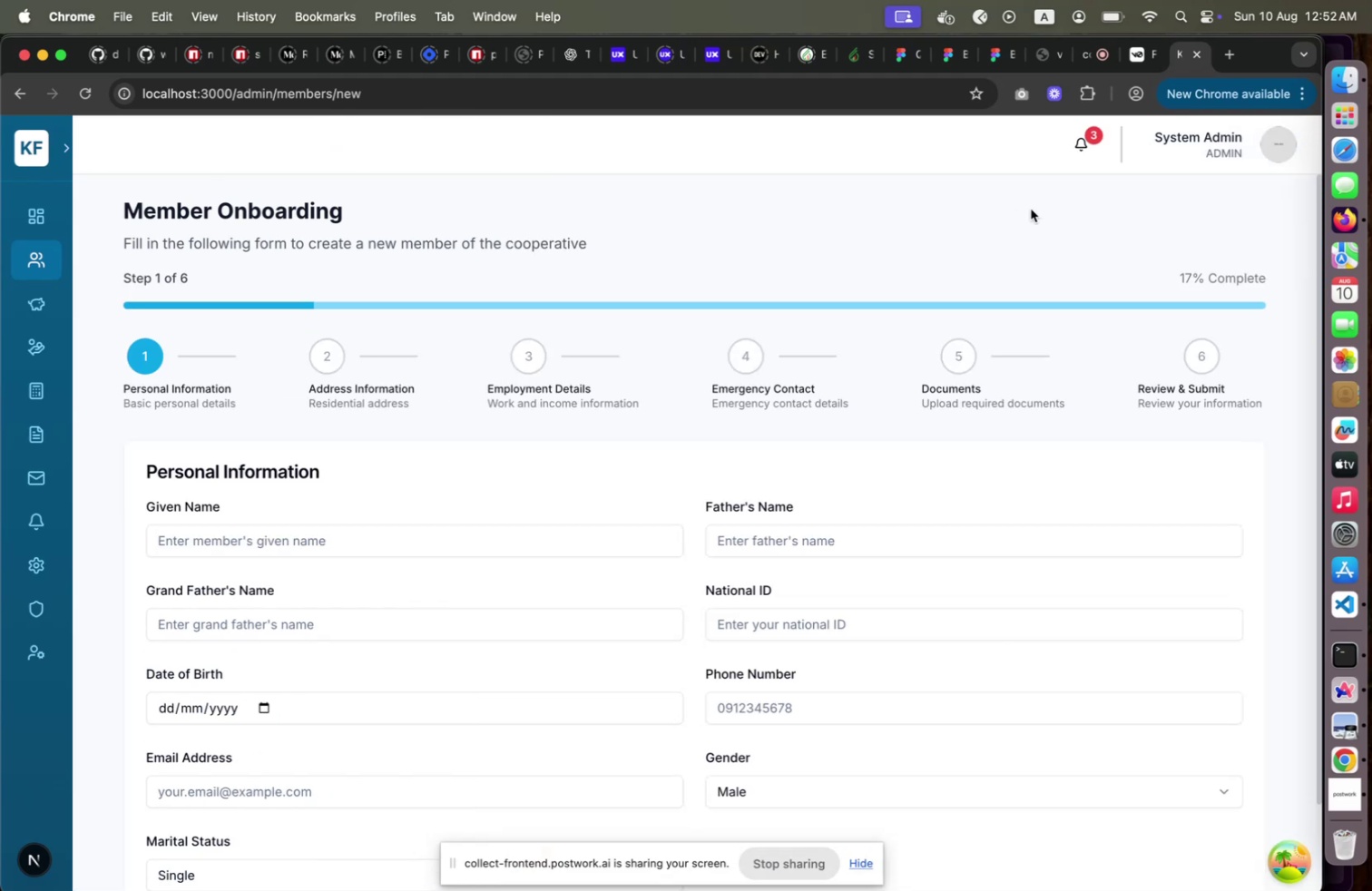 
scroll: coordinate [544, 416], scroll_direction: down, amount: 30.0
 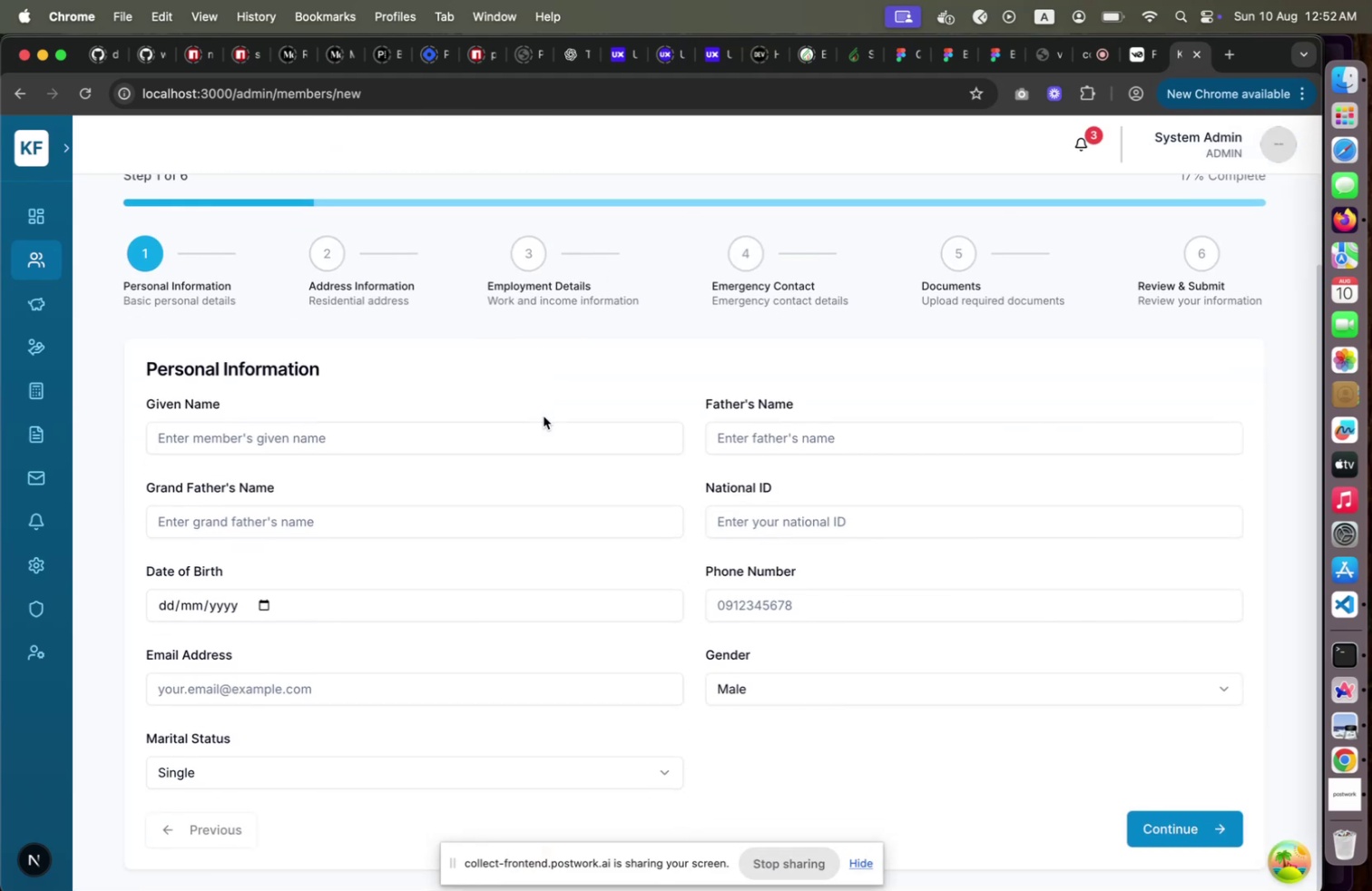 
scroll: coordinate [544, 416], scroll_direction: up, amount: 9.0
 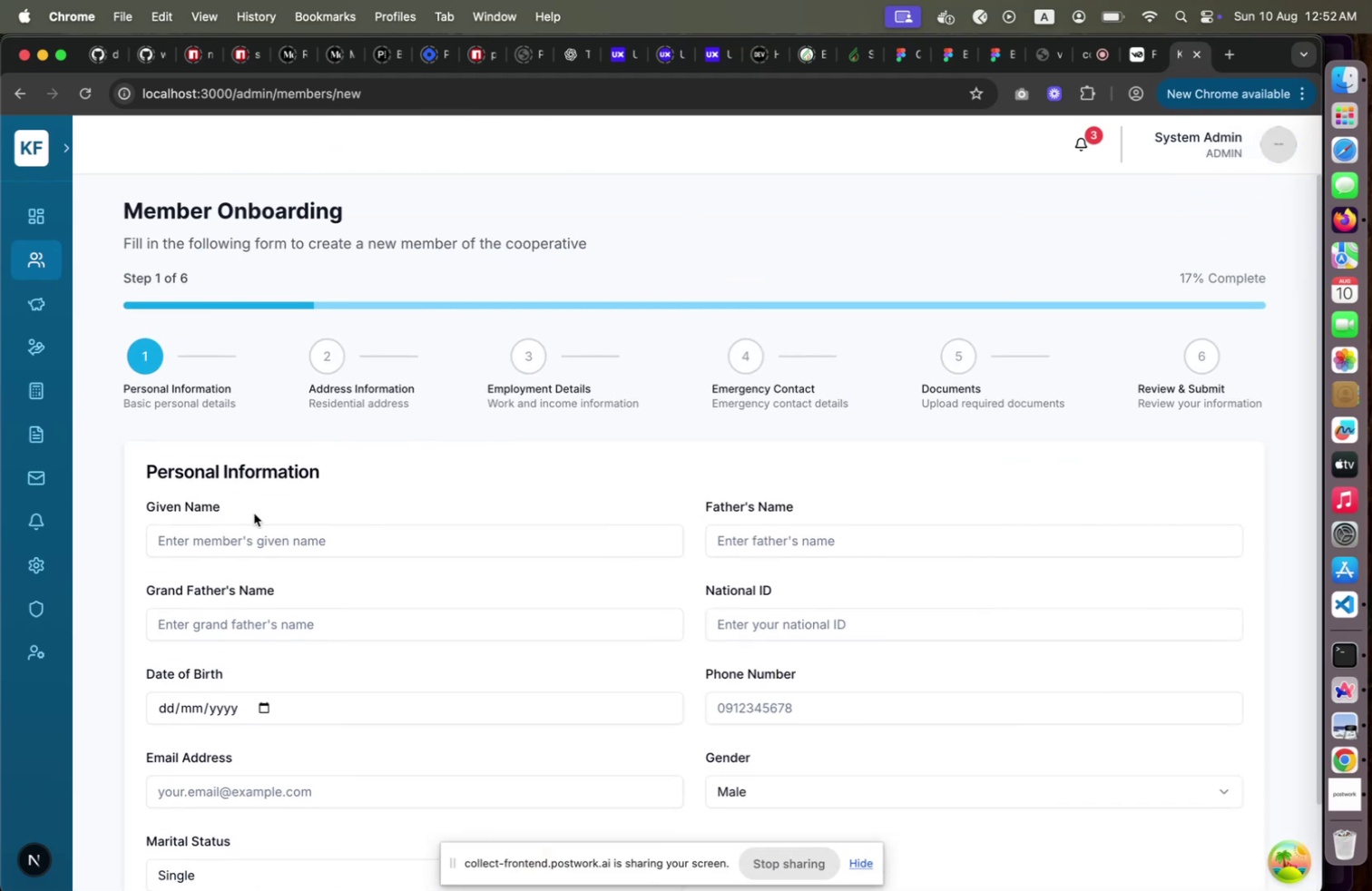 
left_click([261, 525])
 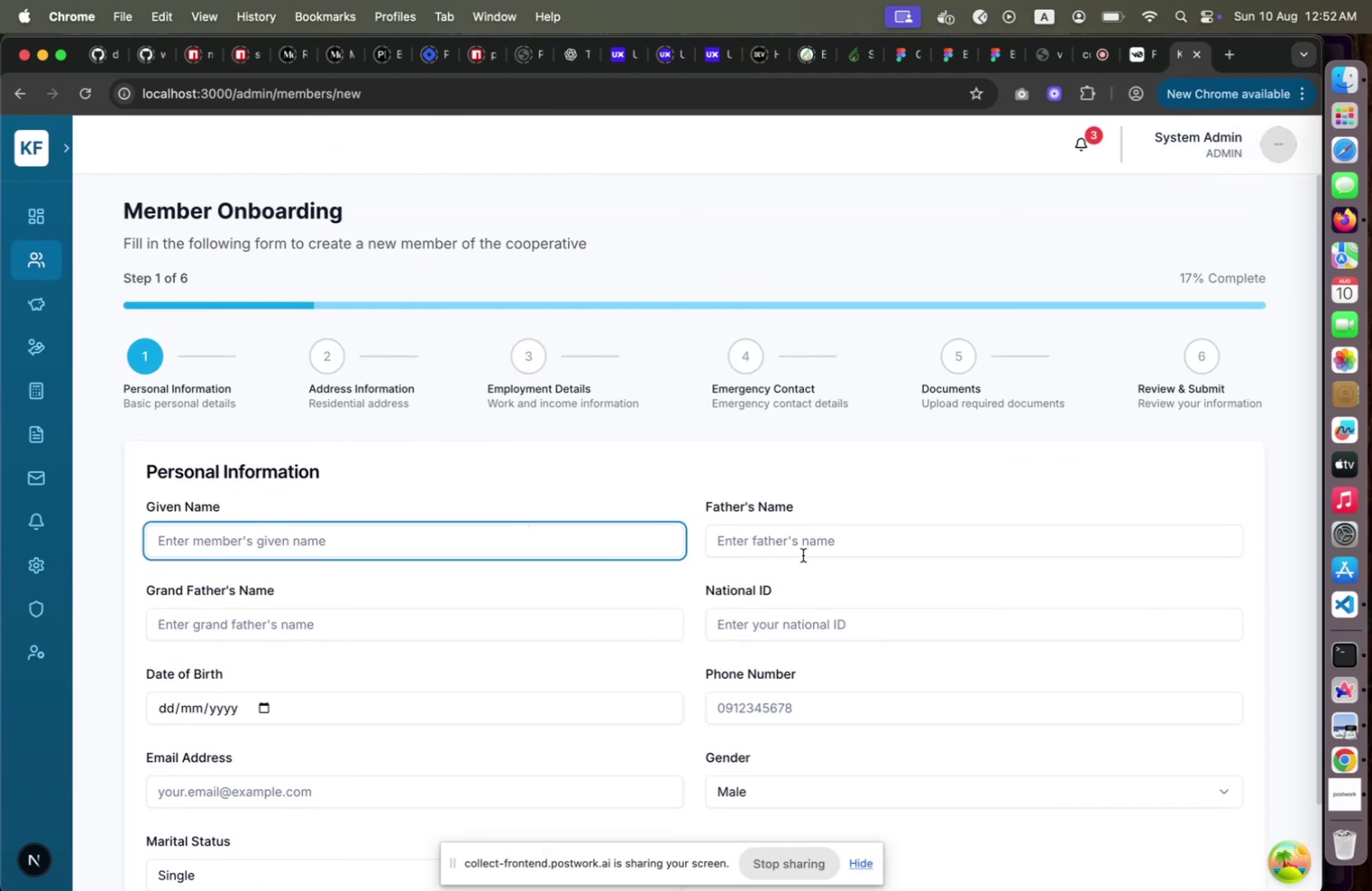 
left_click([802, 554])
 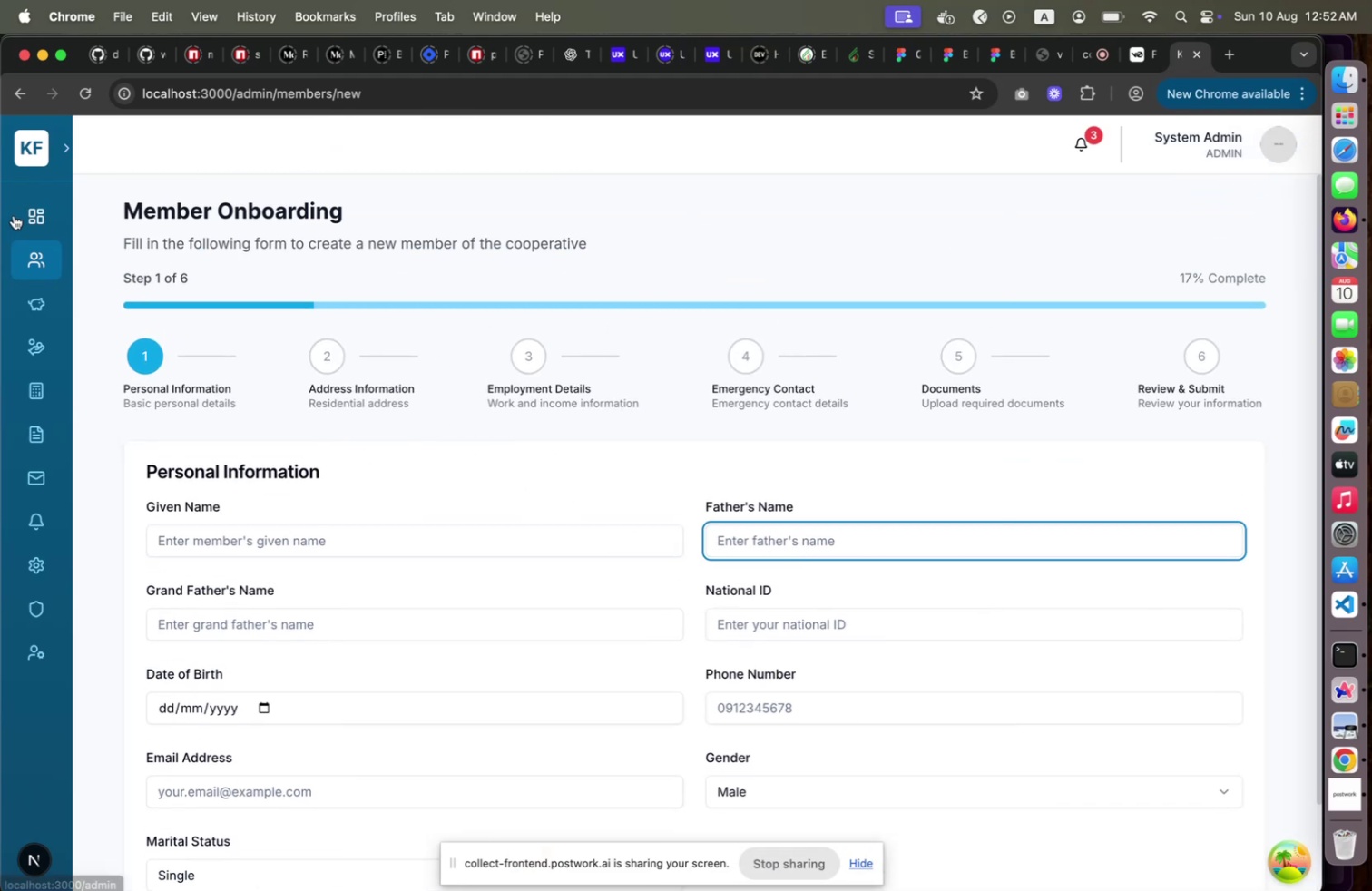 
left_click([15, 214])
 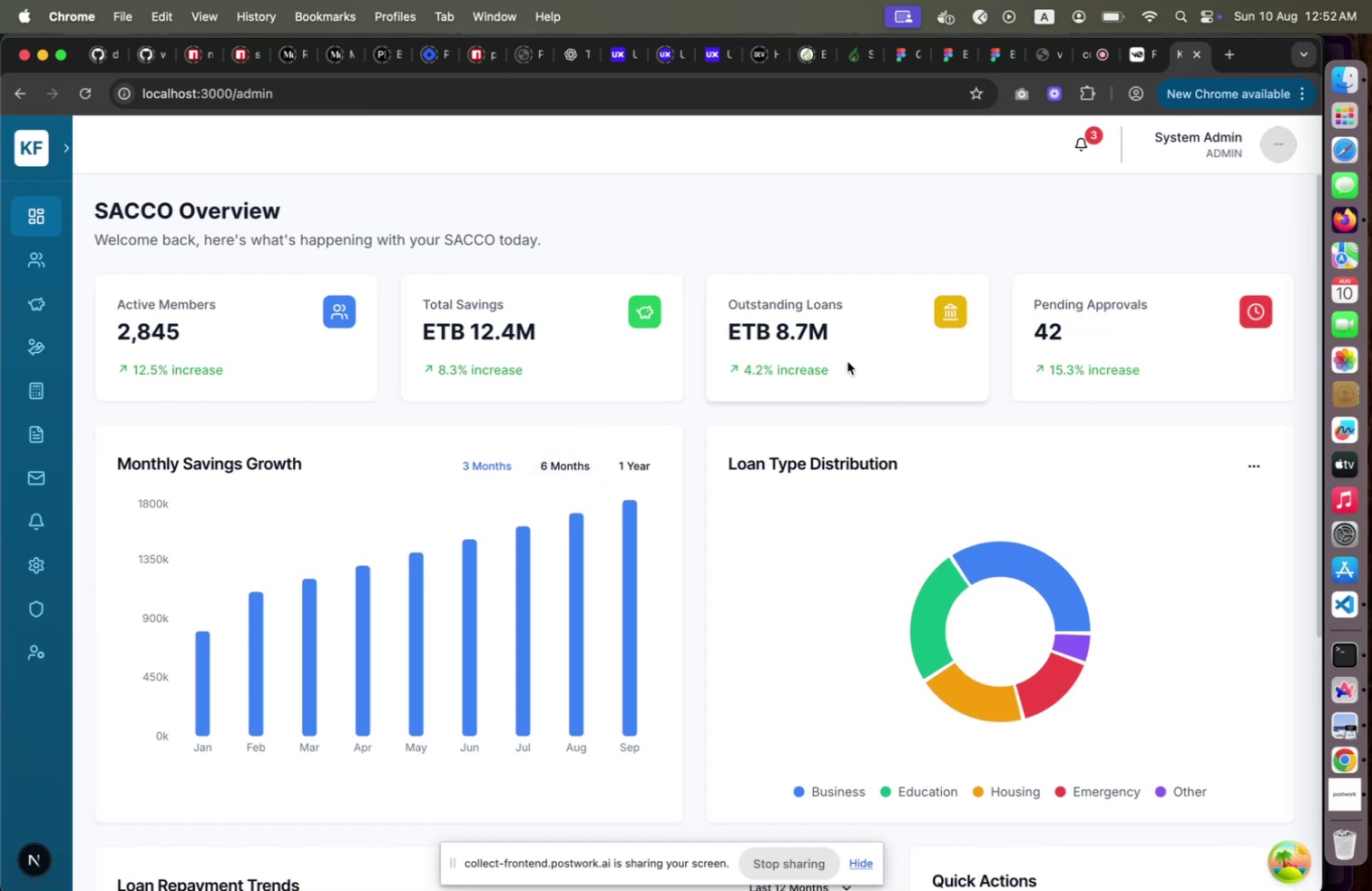 
scroll: coordinate [779, 372], scroll_direction: up, amount: 6.0
 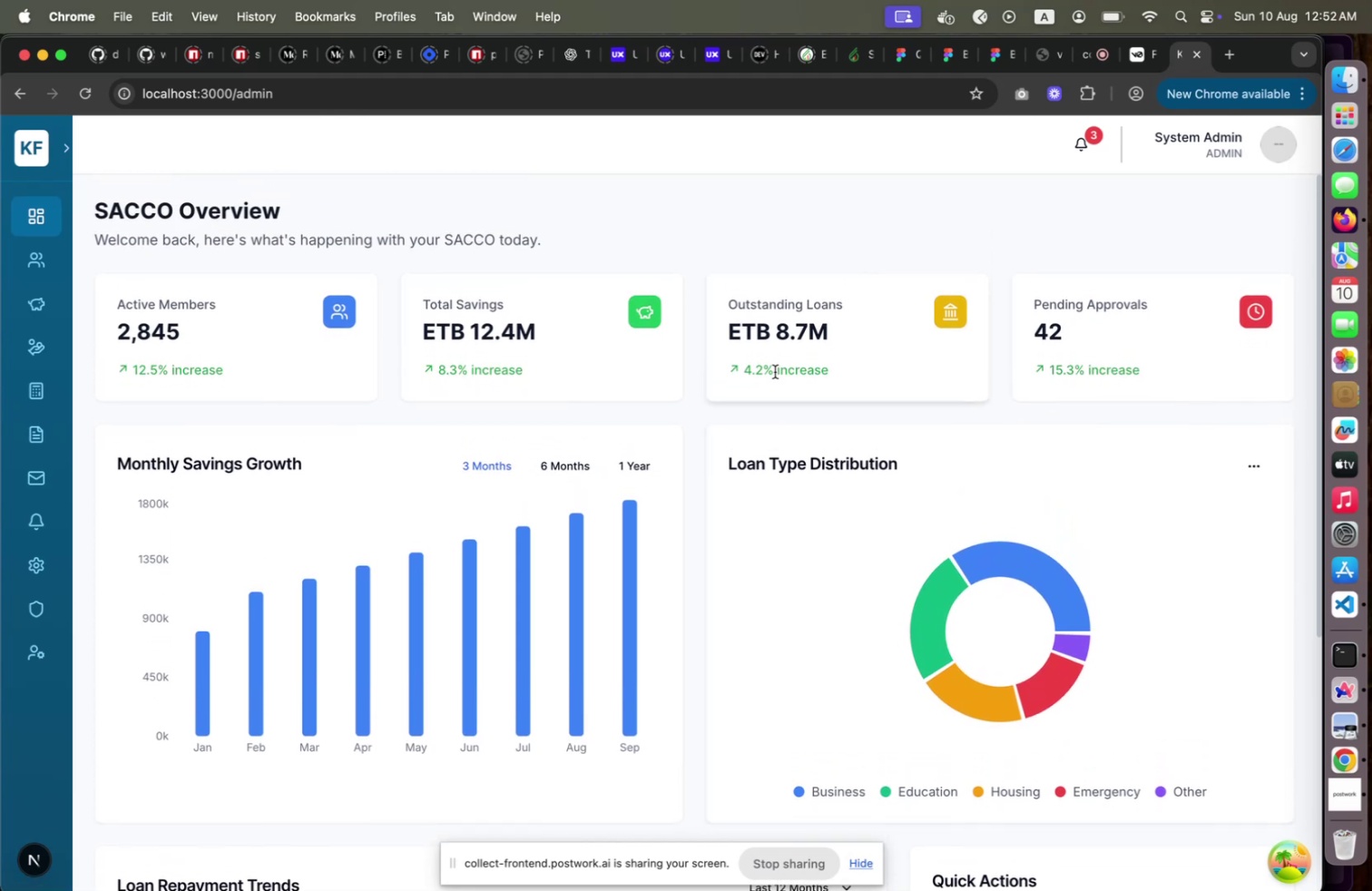 
wait(7.32)
 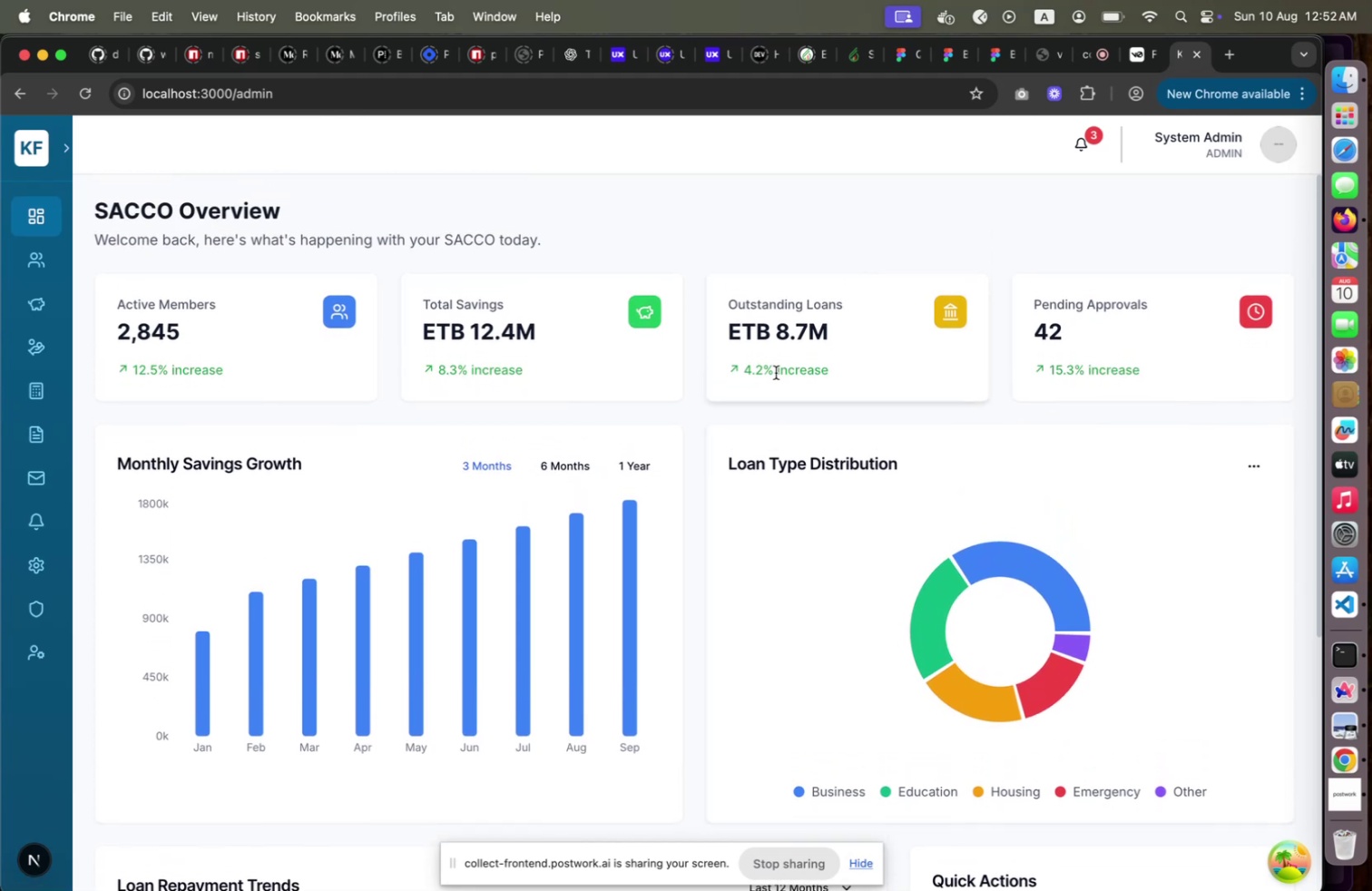 
scroll: coordinate [1012, 459], scroll_direction: down, amount: 15.0
 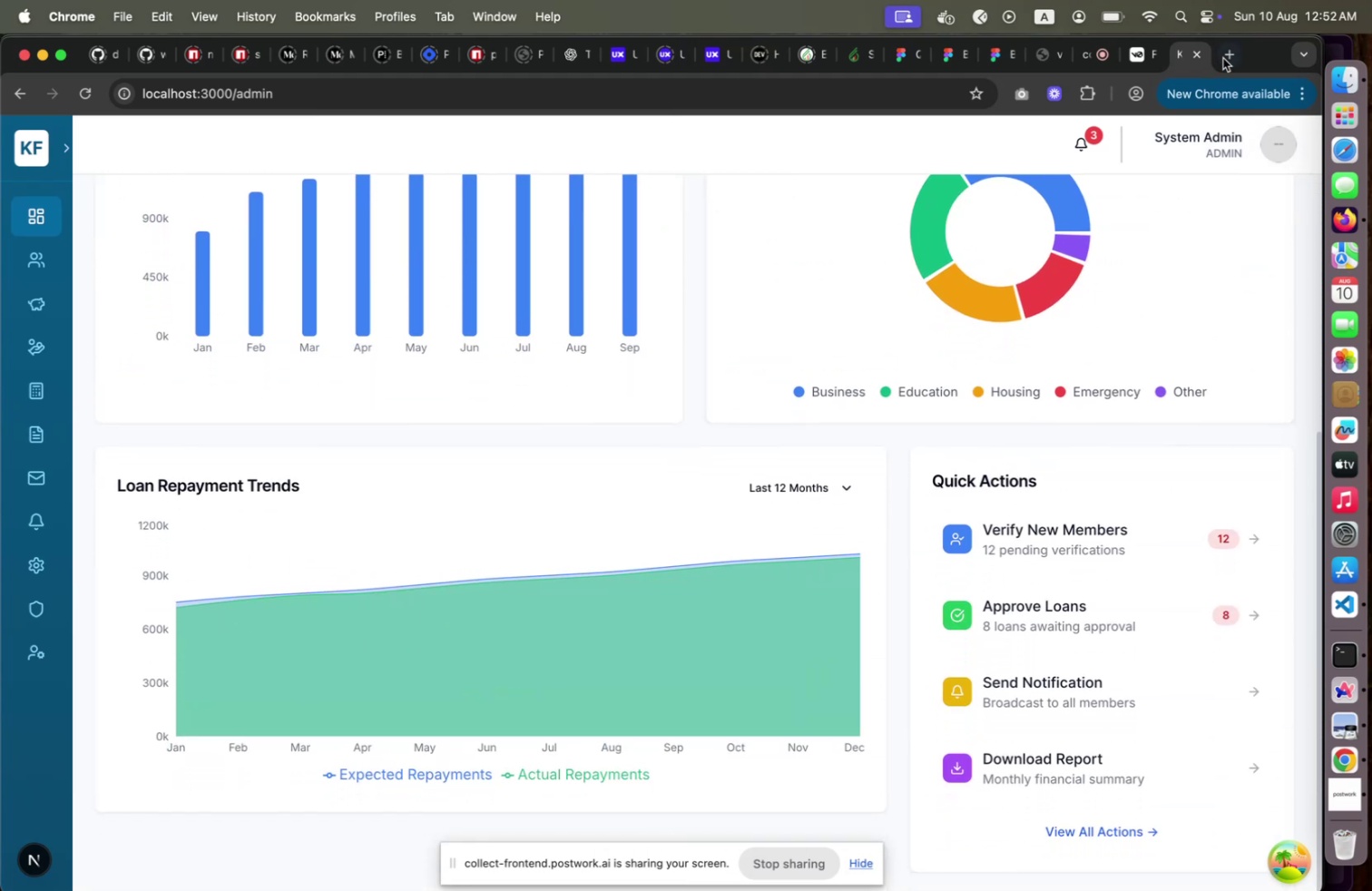 
wait(5.32)
 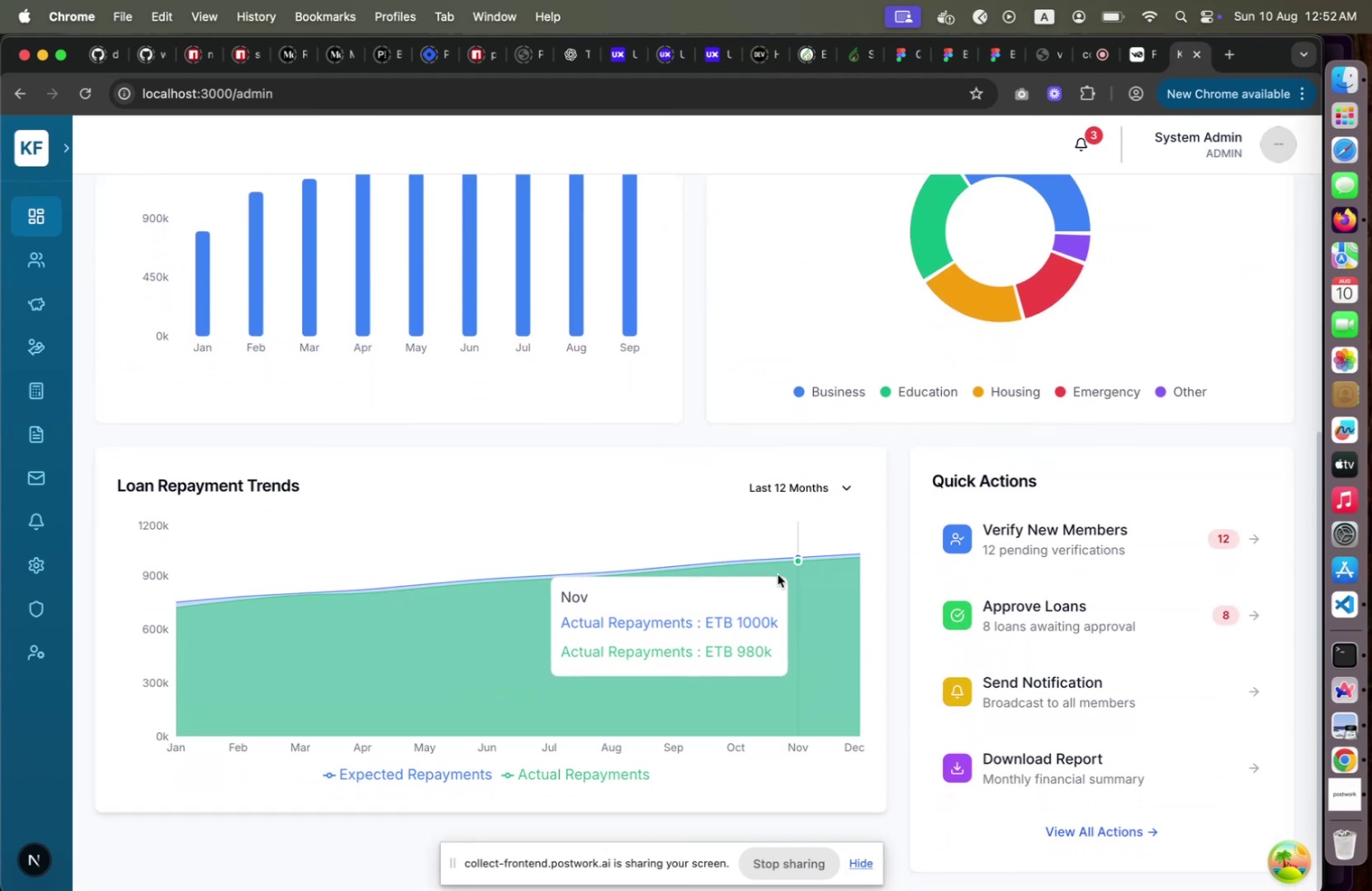 
type(recc)
key(Backspace)
type(harts )
 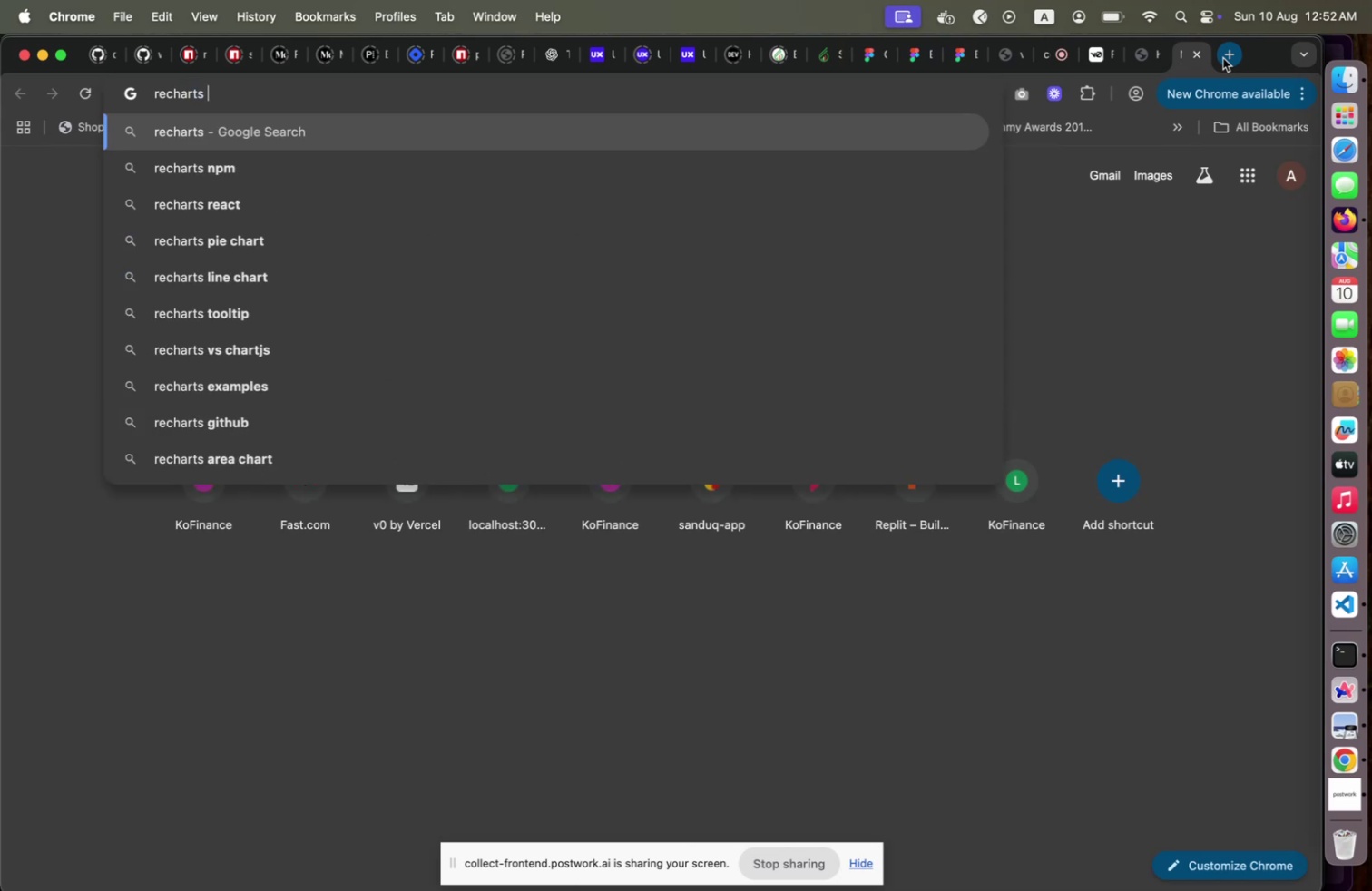 
type(gr)
key(Backspace)
key(Backspace)
 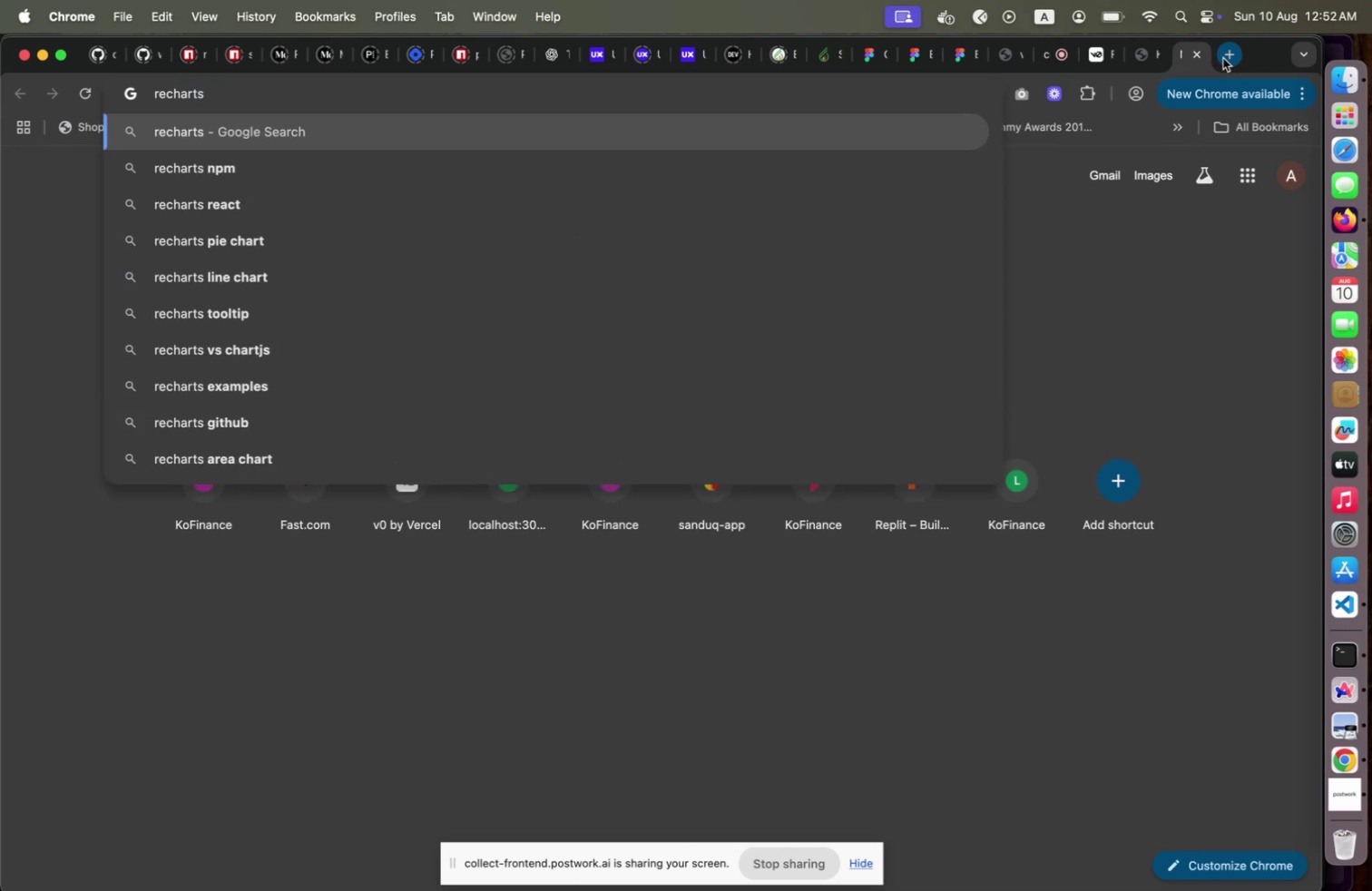 
key(ArrowRight)
 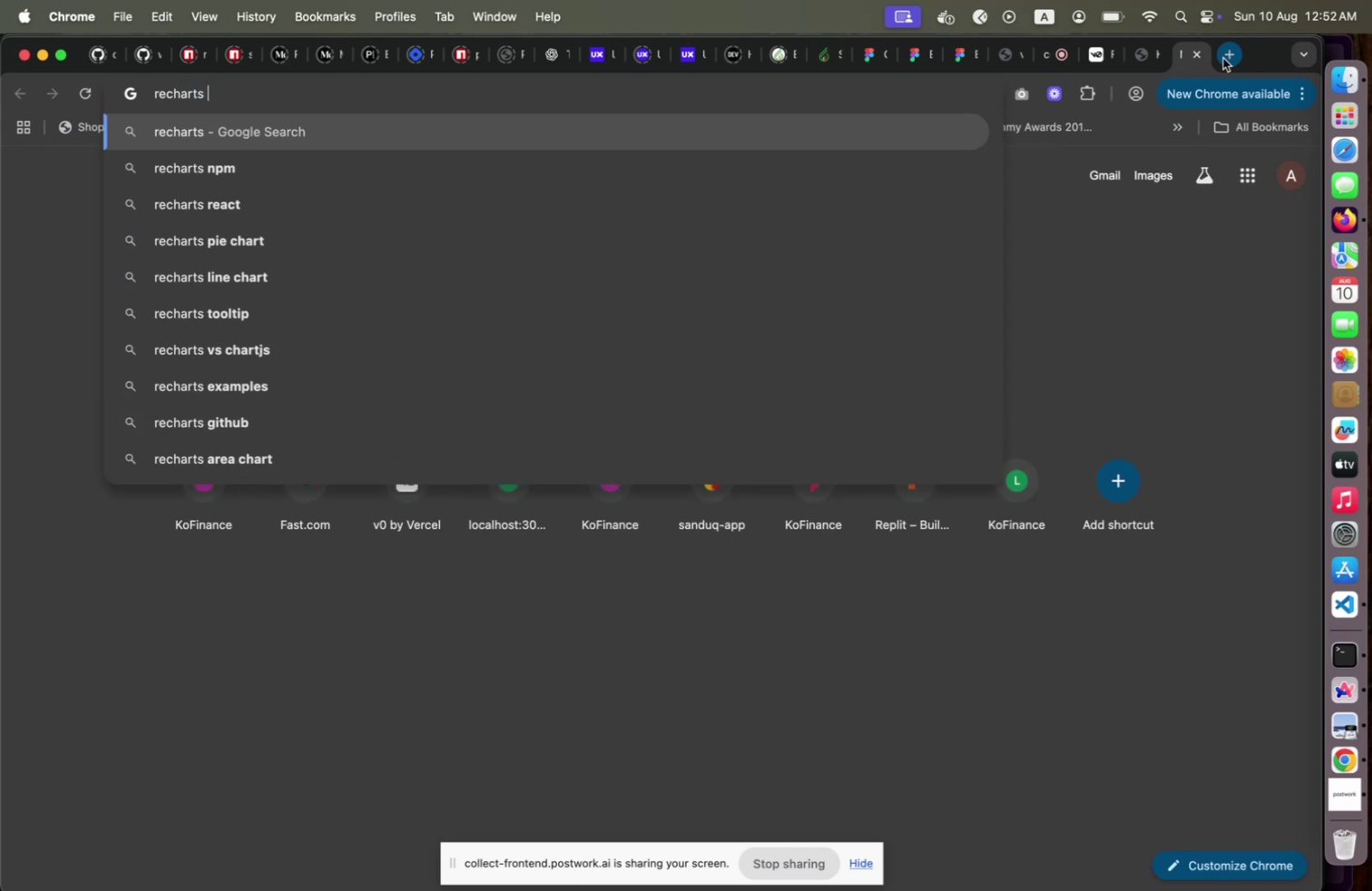 
key(ArrowDown)
 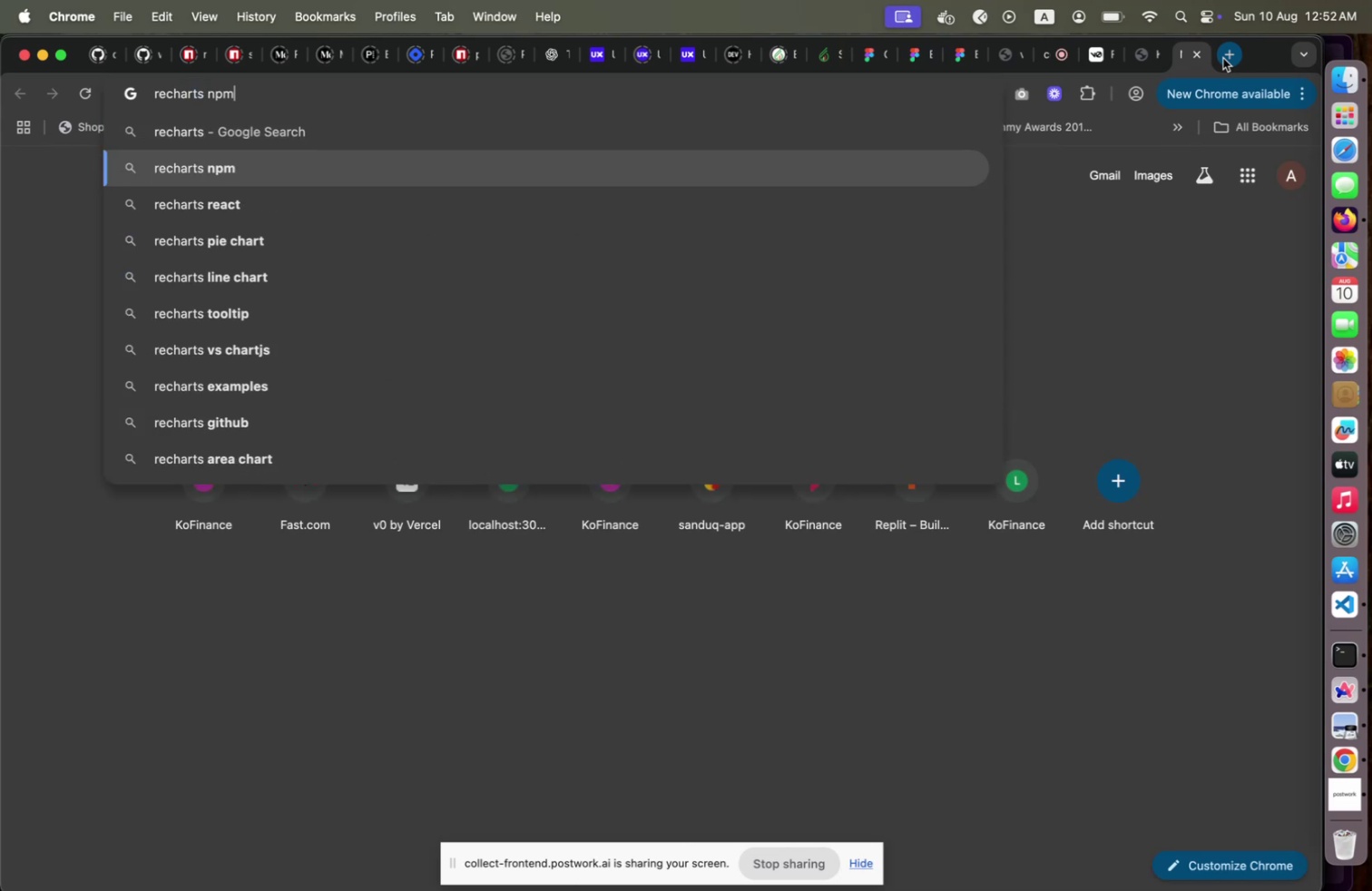 
key(ArrowDown)
 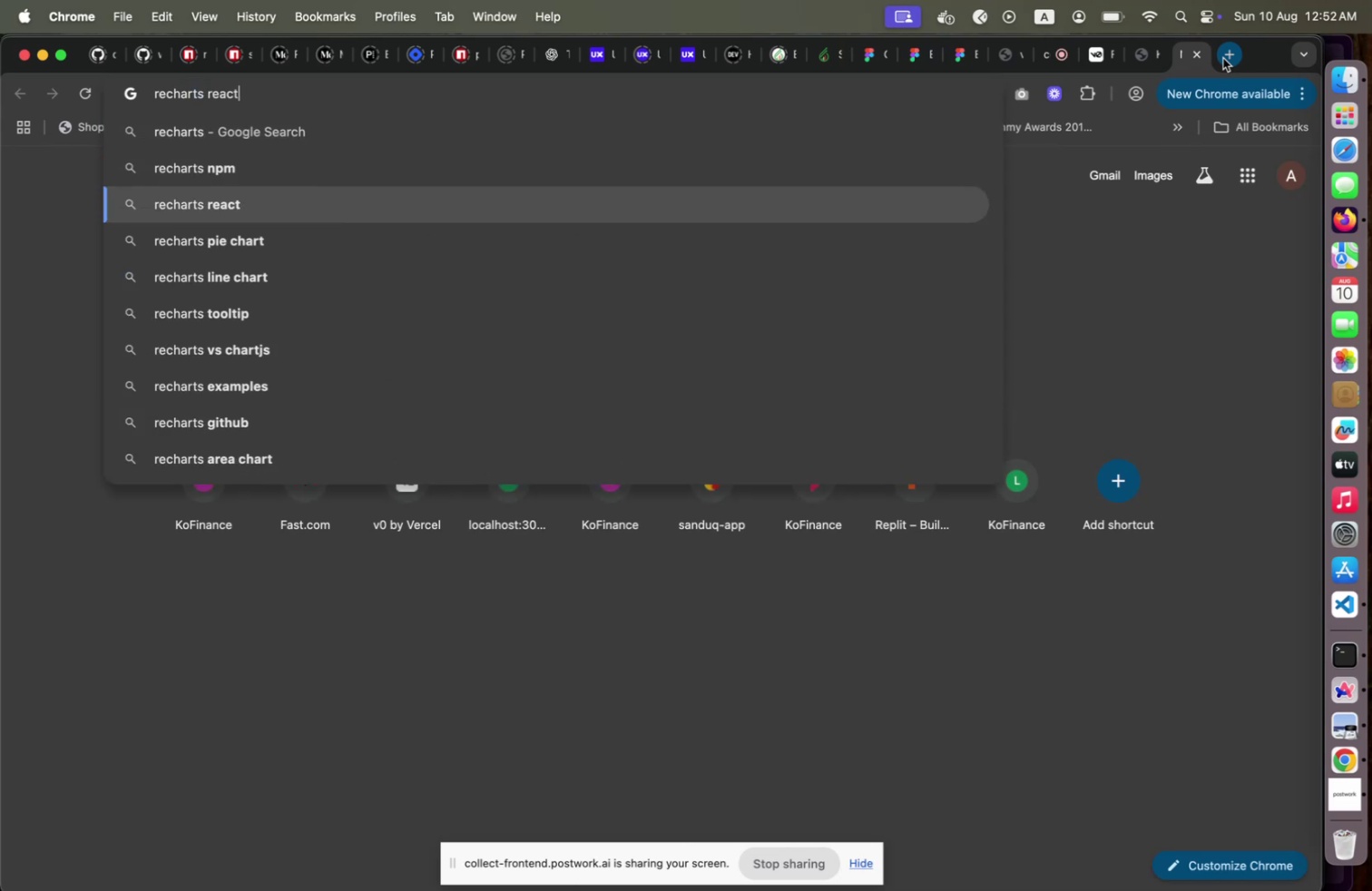 
key(Enter)
 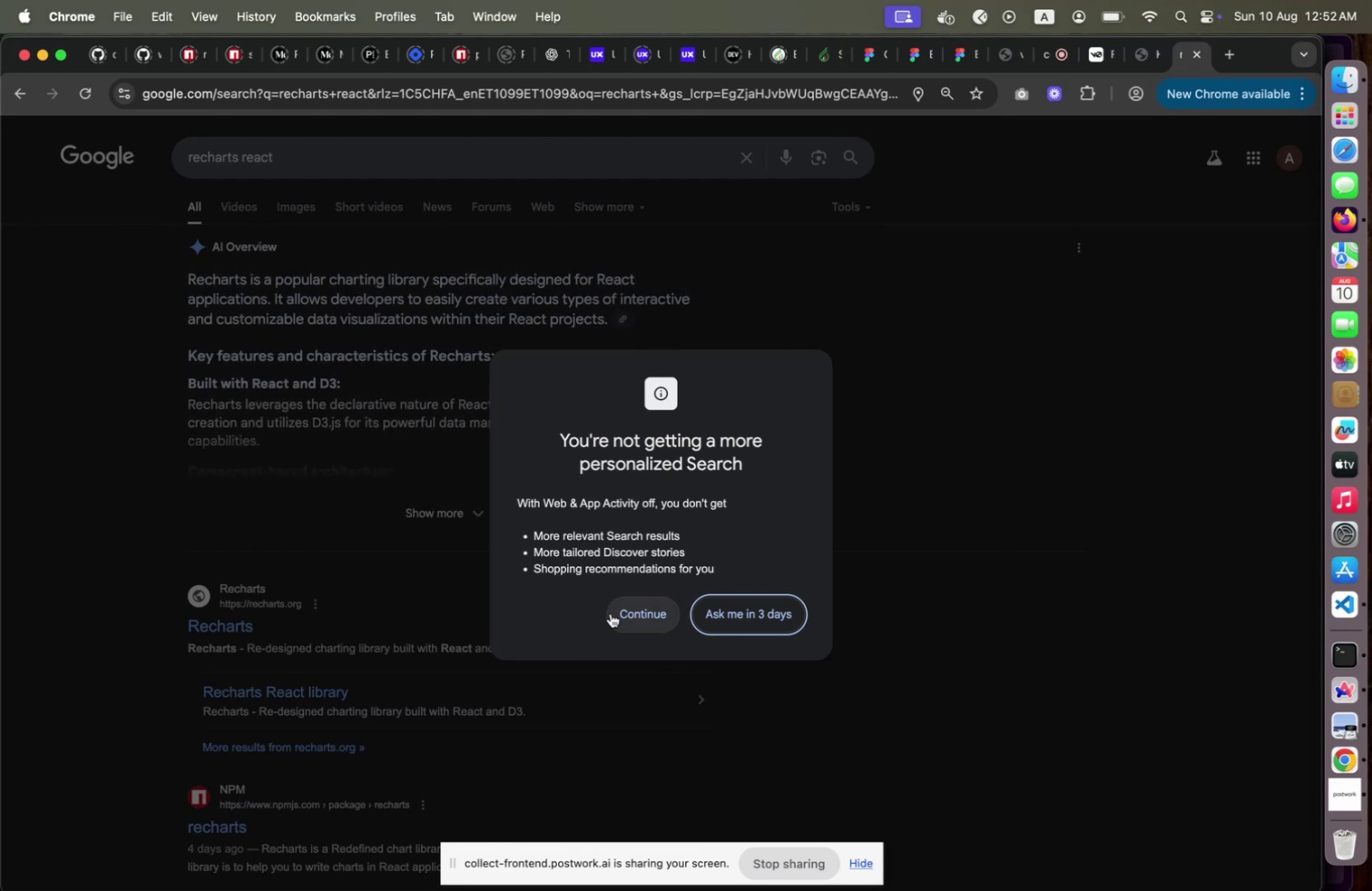 
wait(6.94)
 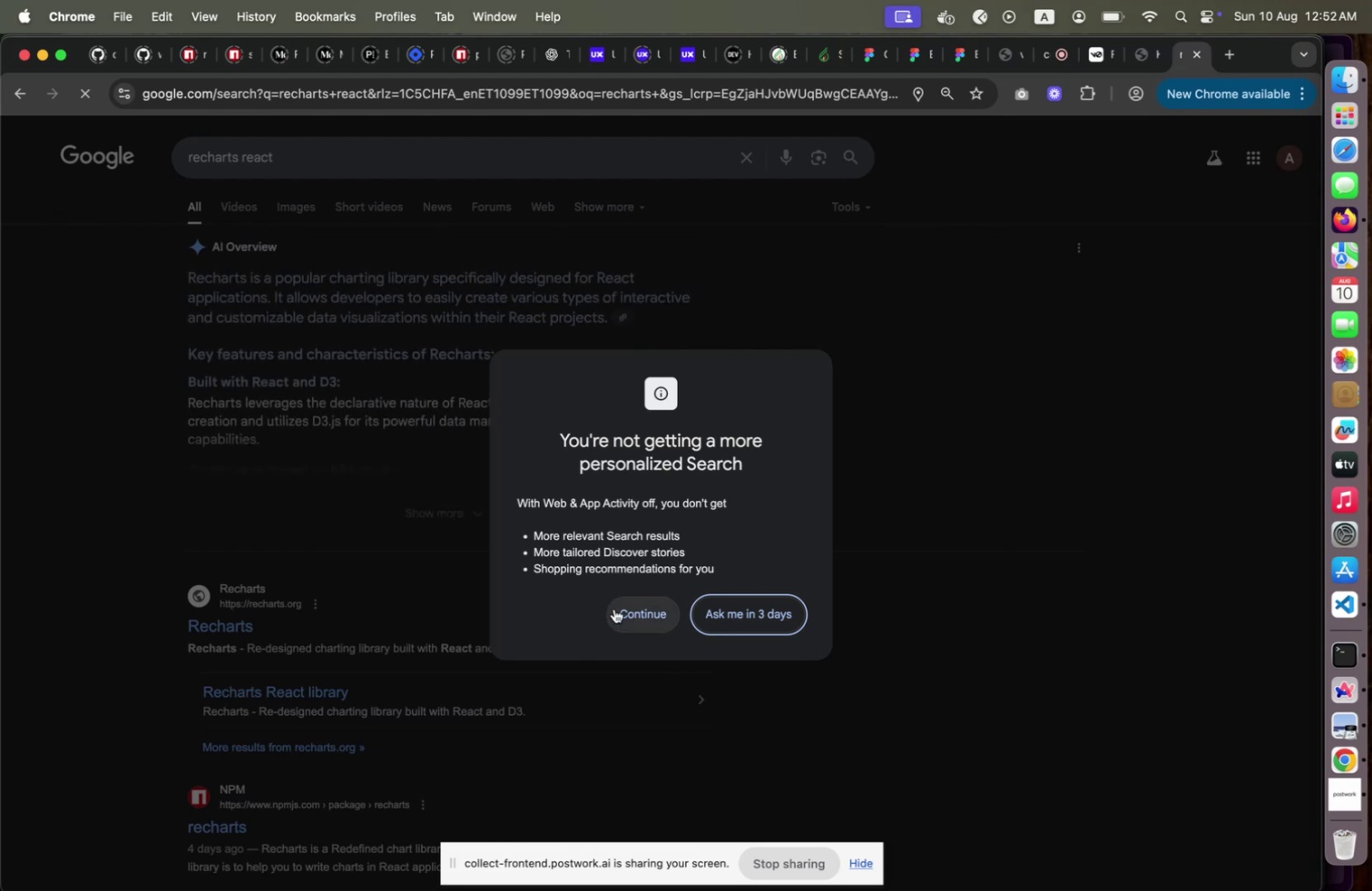 
left_click([937, 436])
 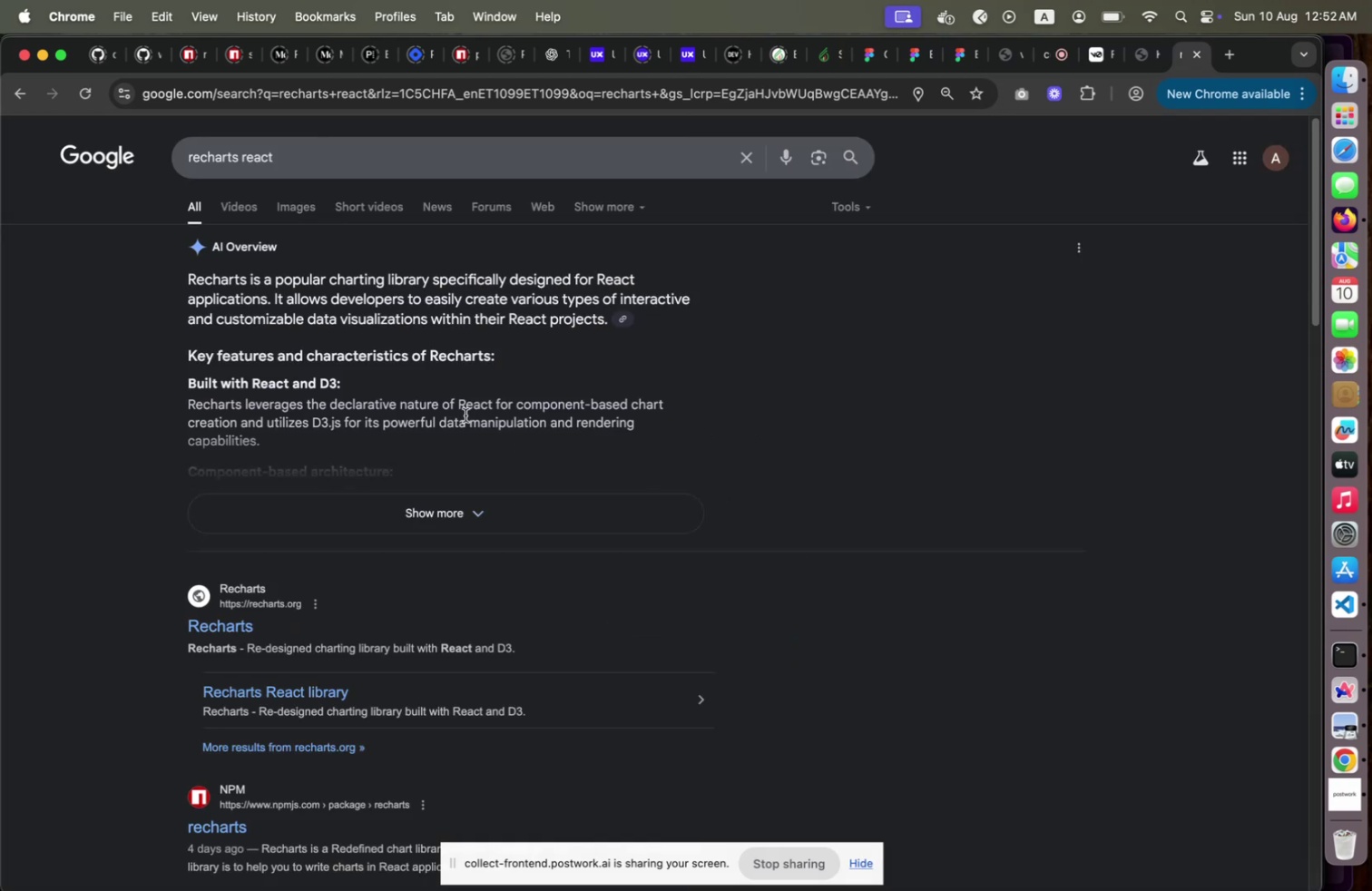 
scroll: coordinate [450, 438], scroll_direction: down, amount: 10.0
 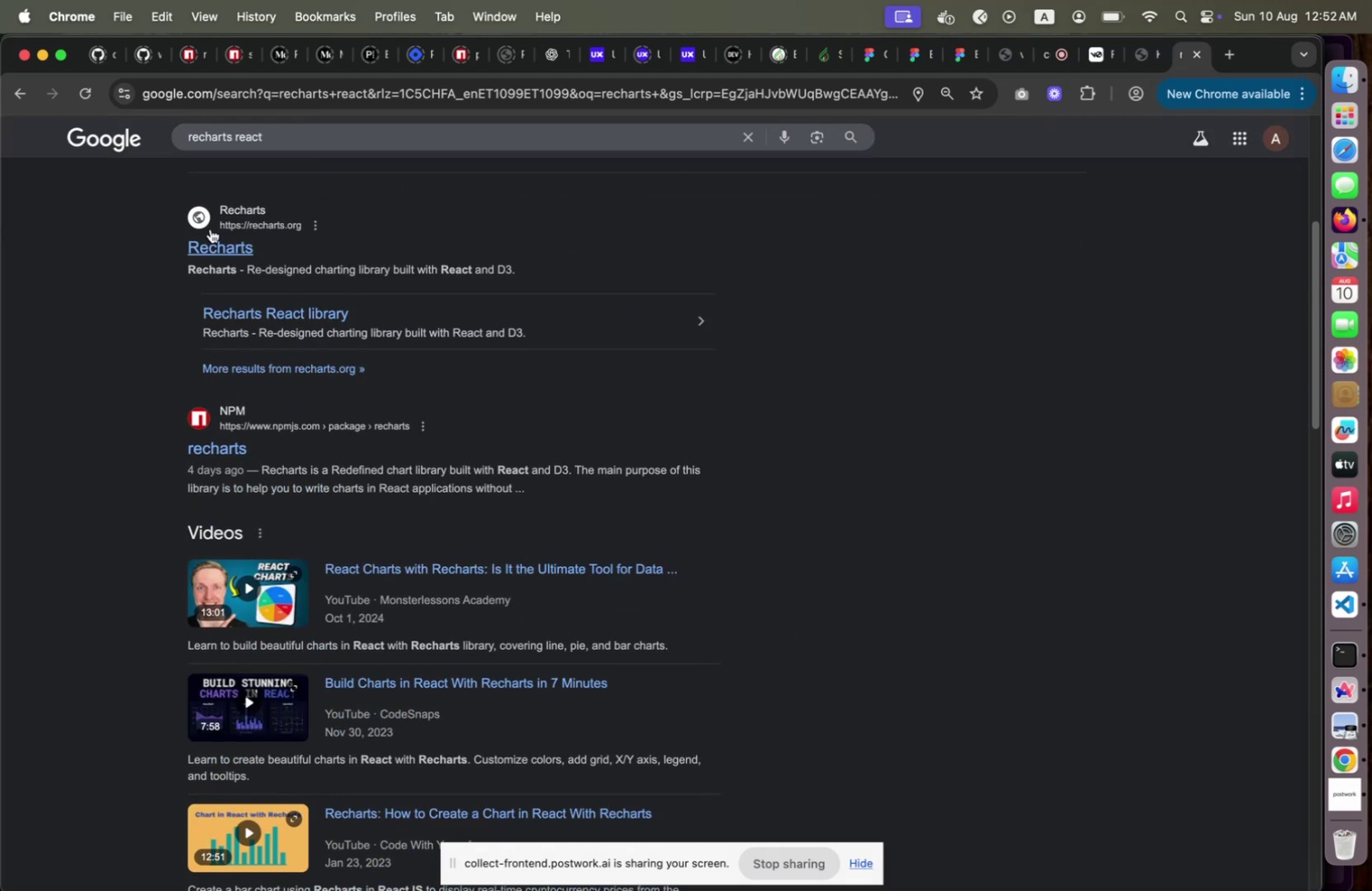 
left_click([202, 237])
 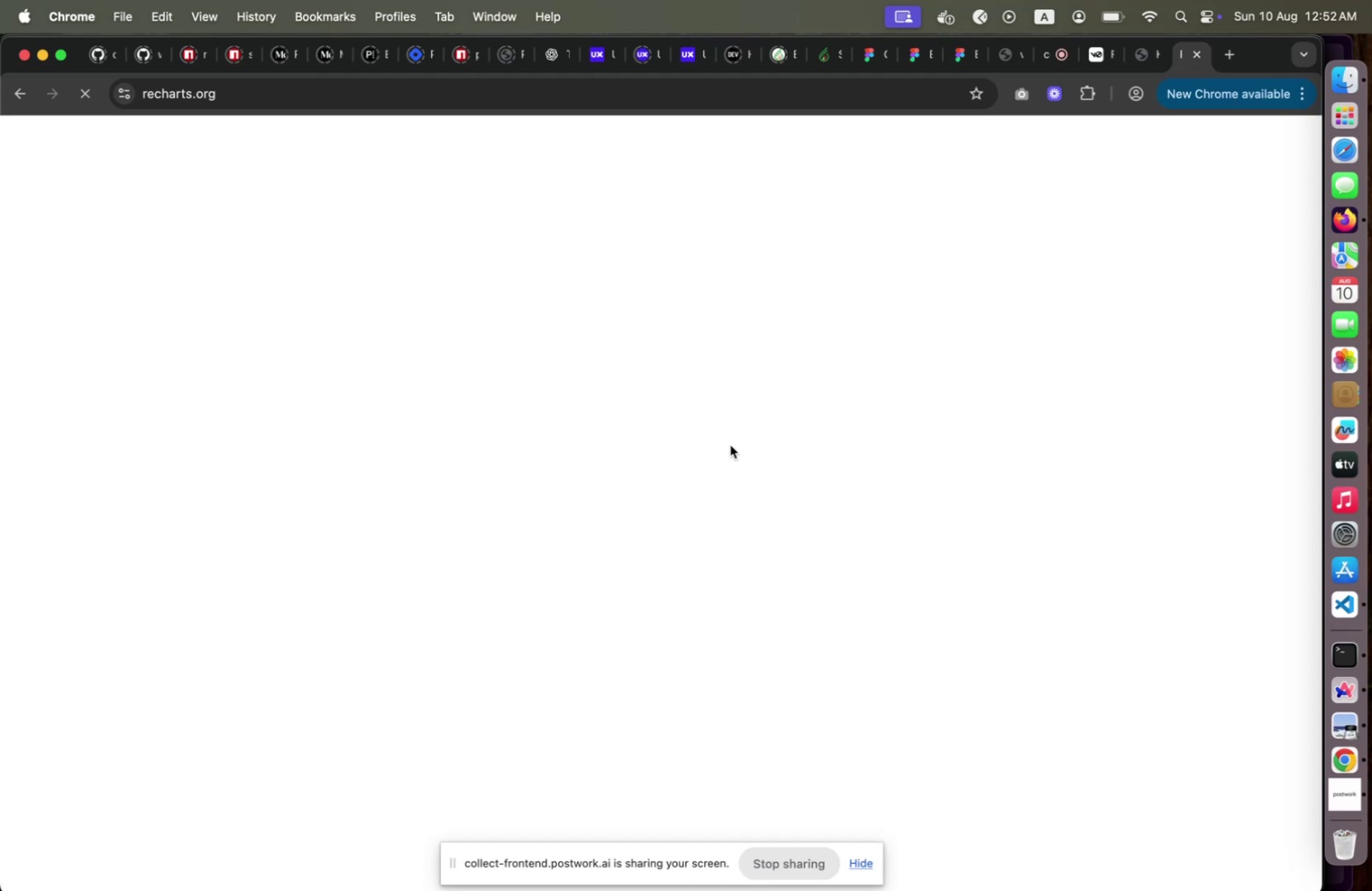 
left_click([1139, 69])
 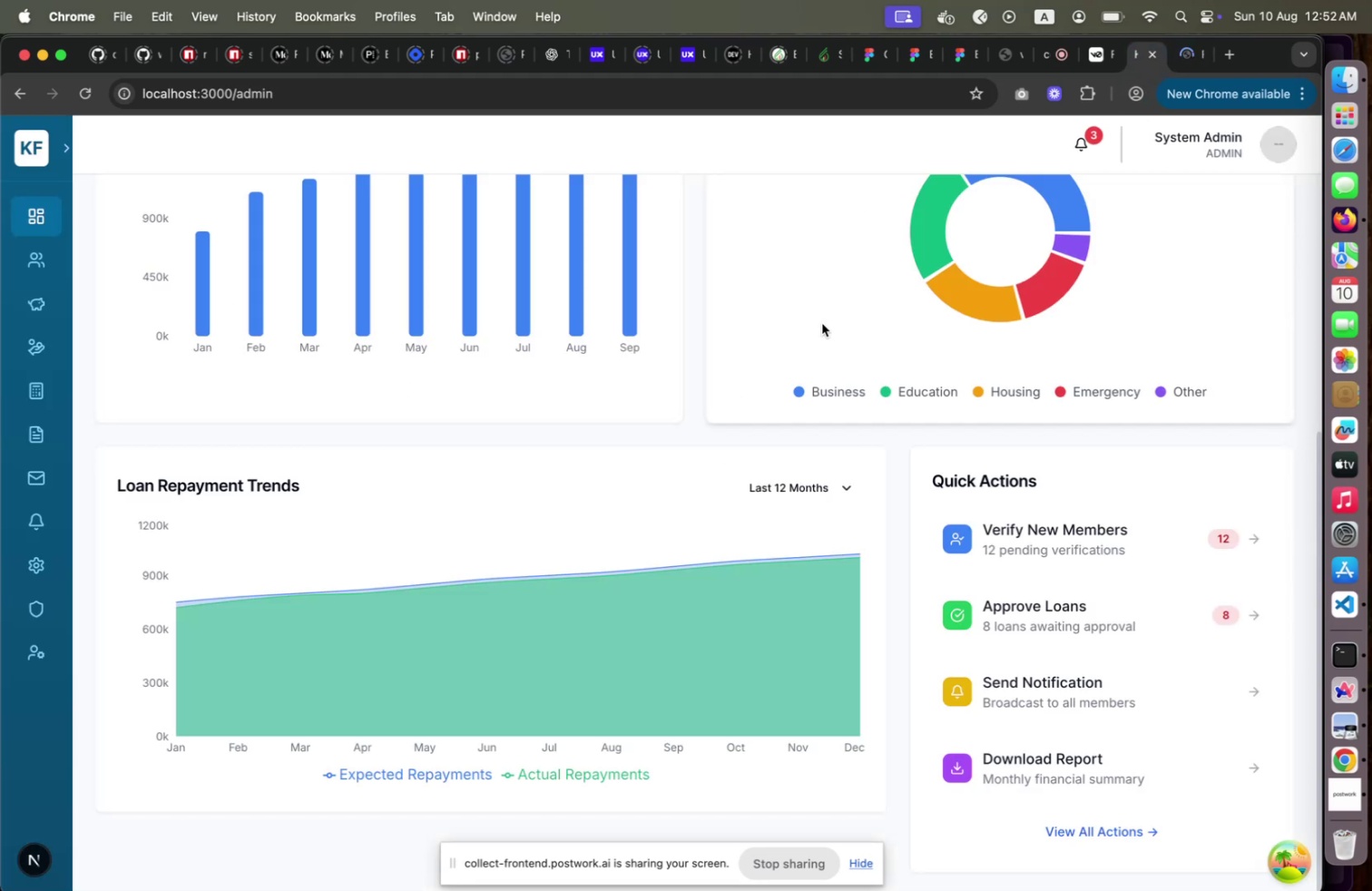 
scroll: coordinate [1008, 516], scroll_direction: up, amount: 23.0
 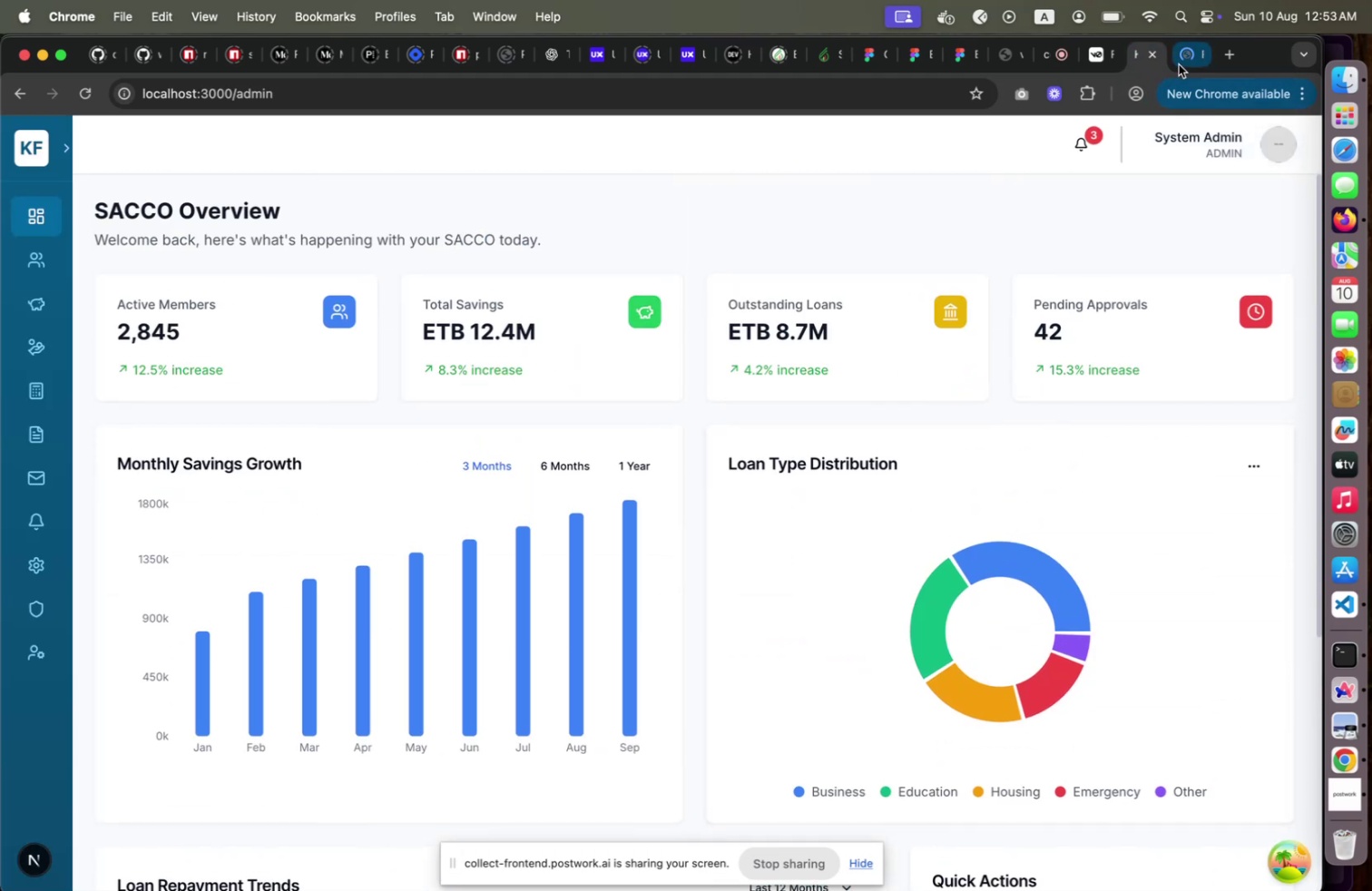 
left_click([1179, 64])
 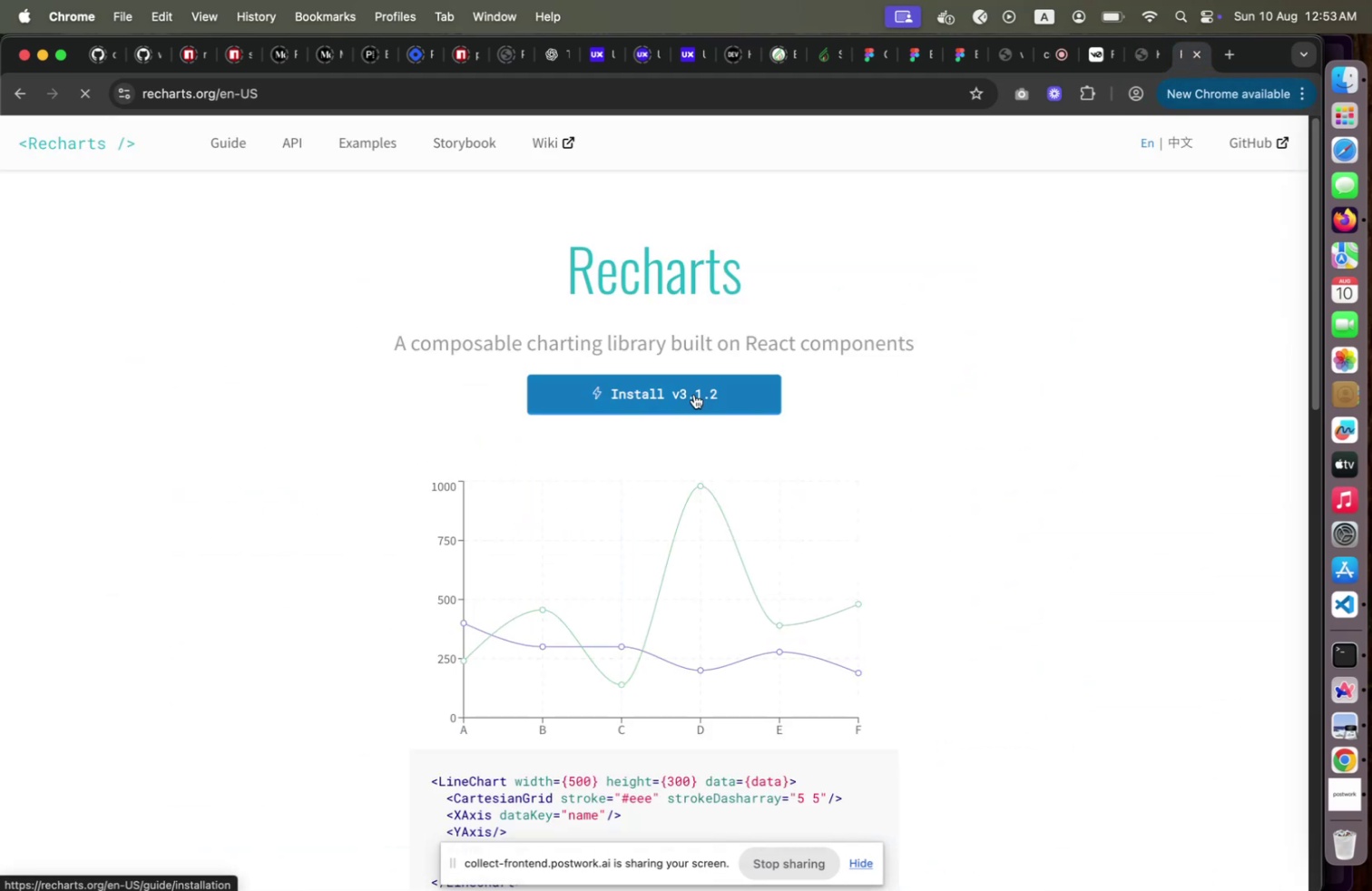 
scroll: coordinate [485, 493], scroll_direction: down, amount: 21.0
 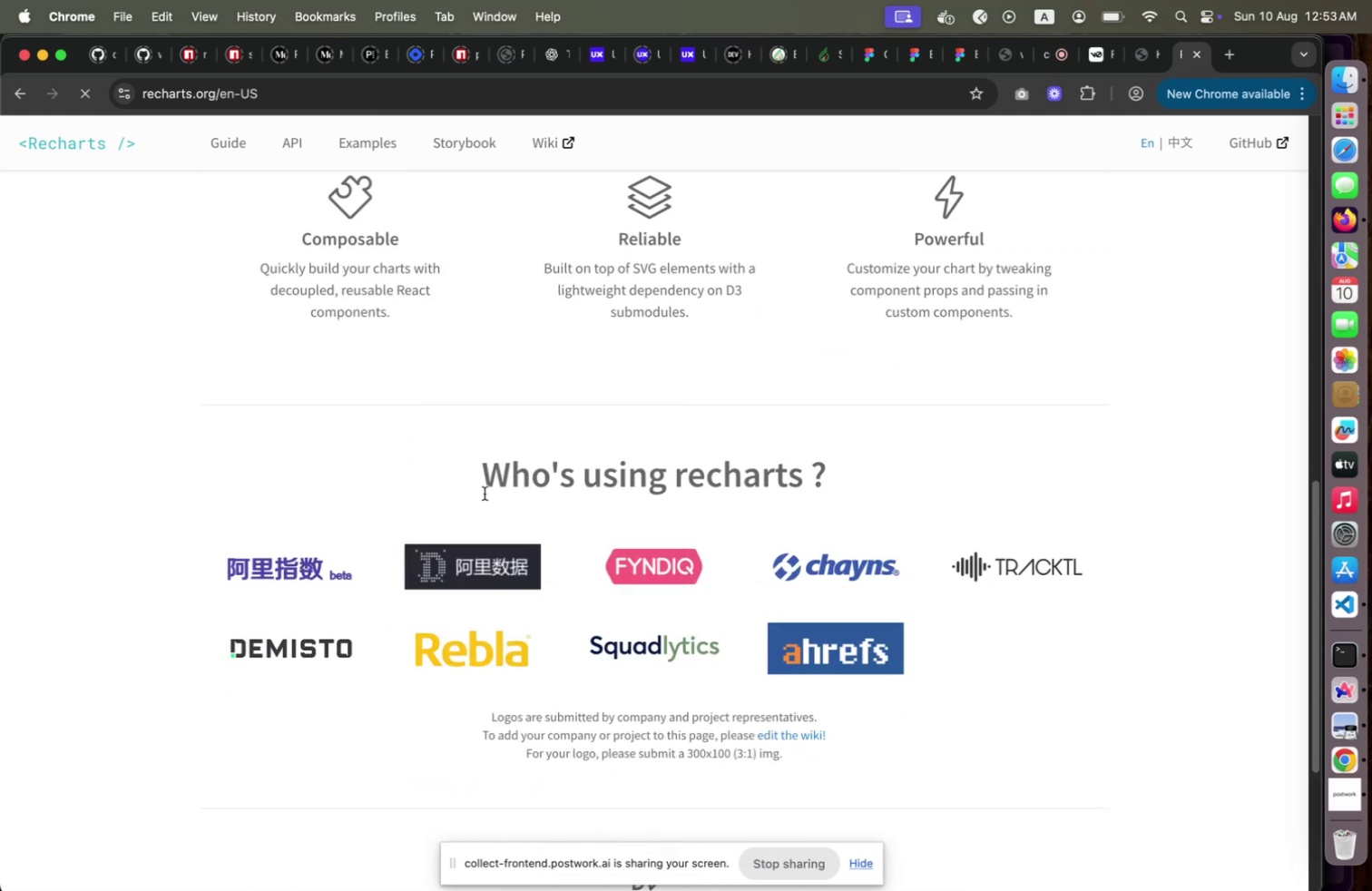 
scroll: coordinate [485, 493], scroll_direction: up, amount: 14.0
 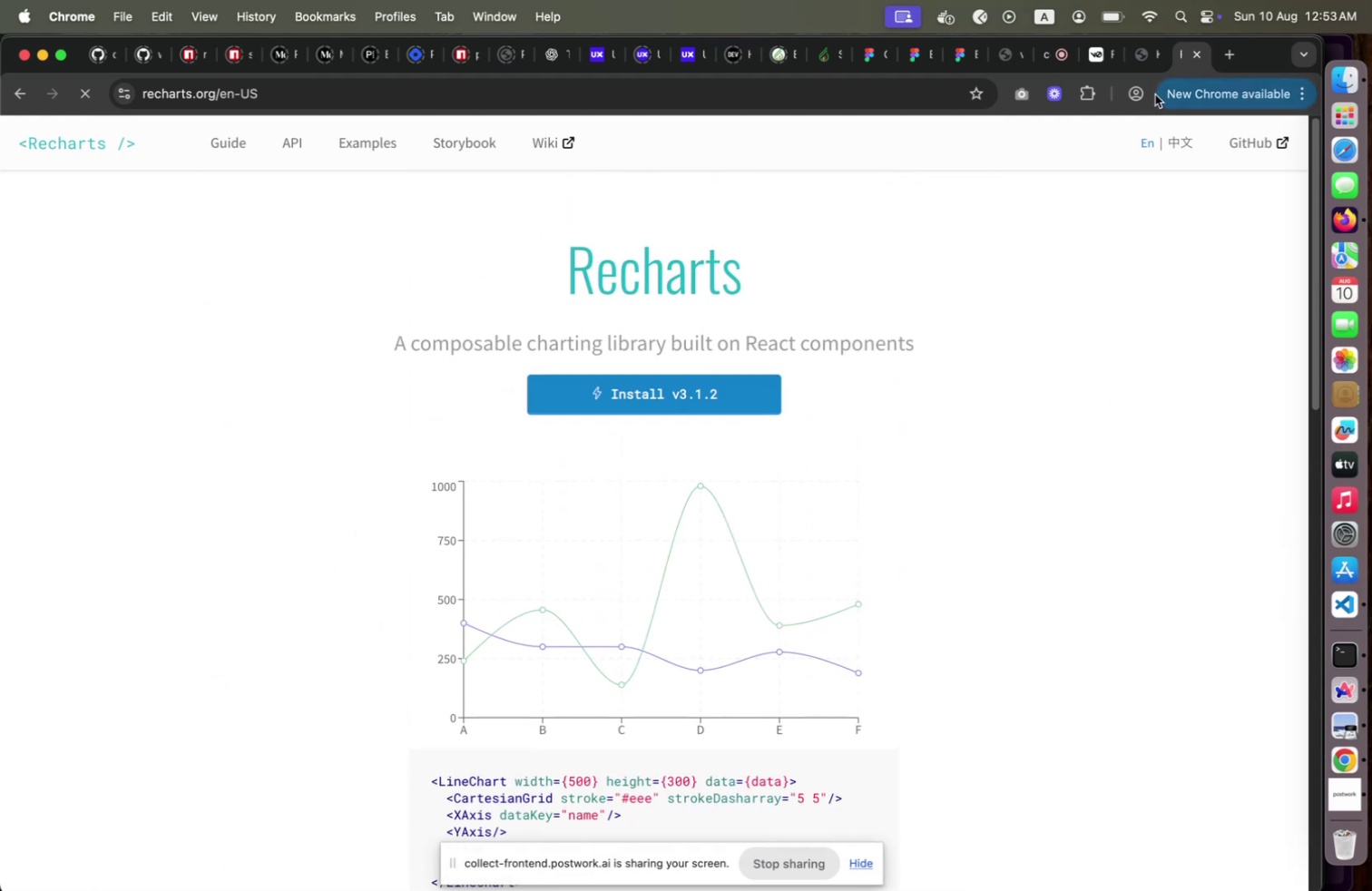 
left_click([1142, 67])
 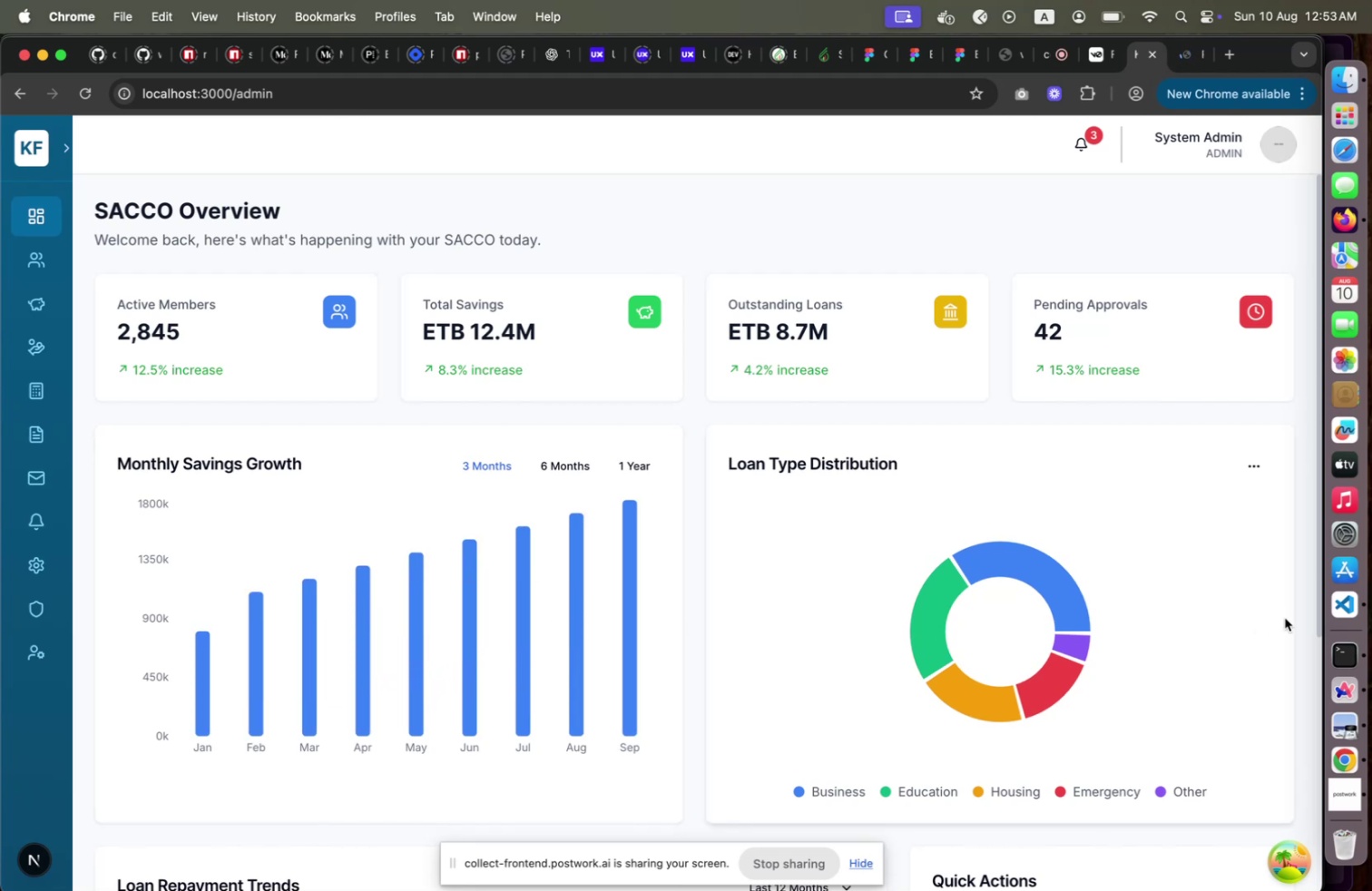 
wait(11.4)
 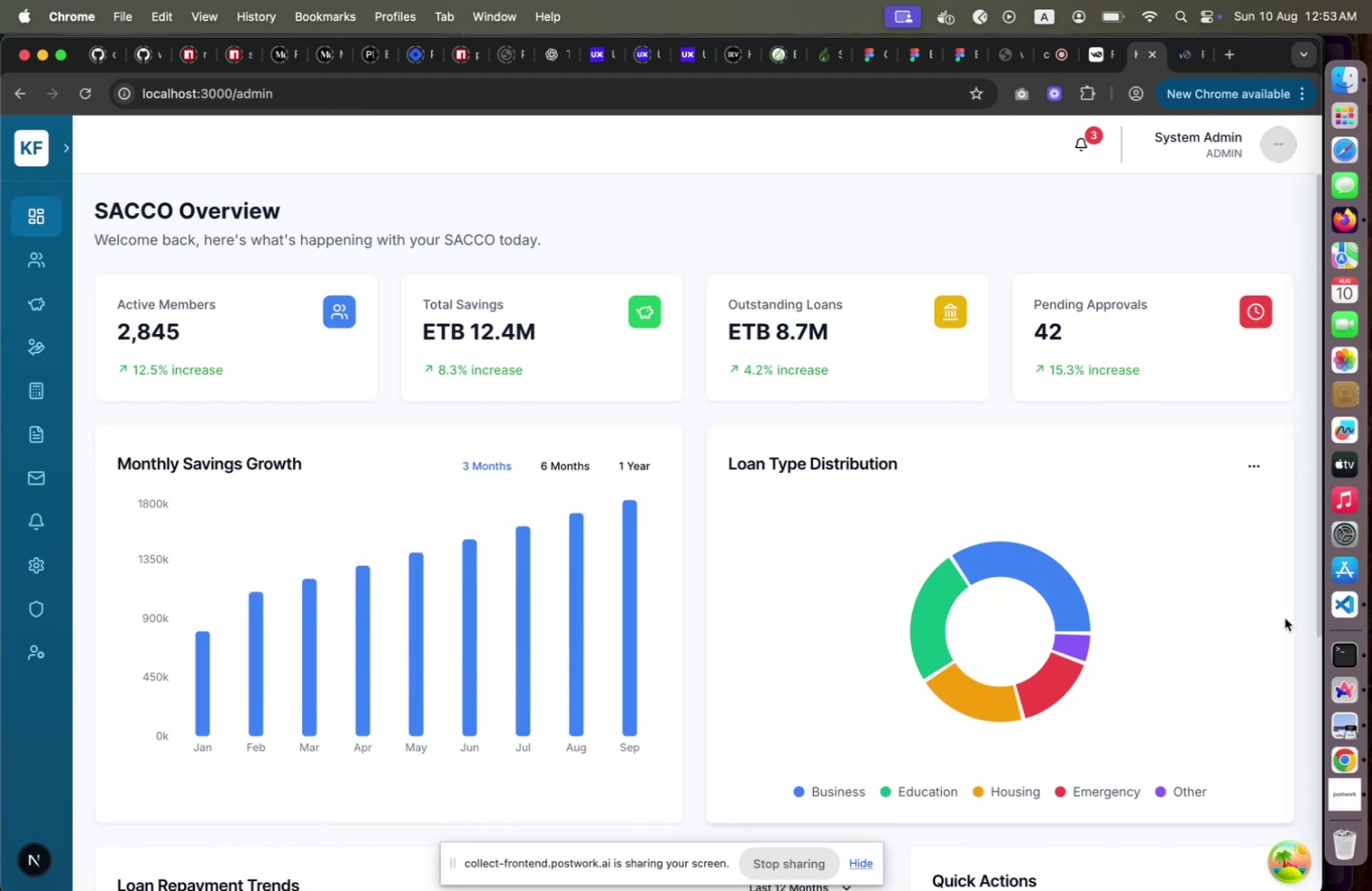 
scroll: coordinate [808, 553], scroll_direction: down, amount: 15.0
 